 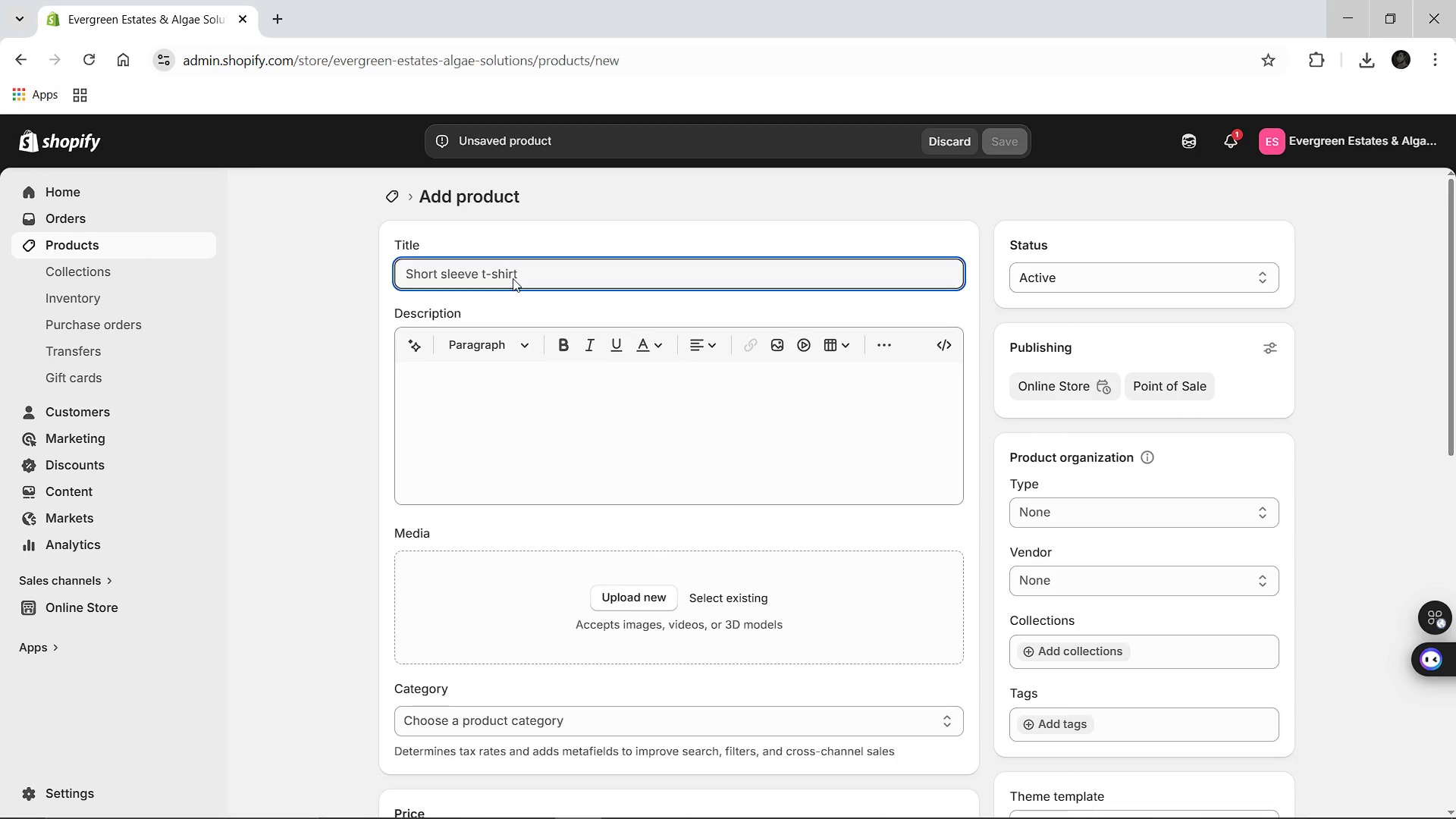 
hold_key(key=ShiftLeft, duration=1.05)
 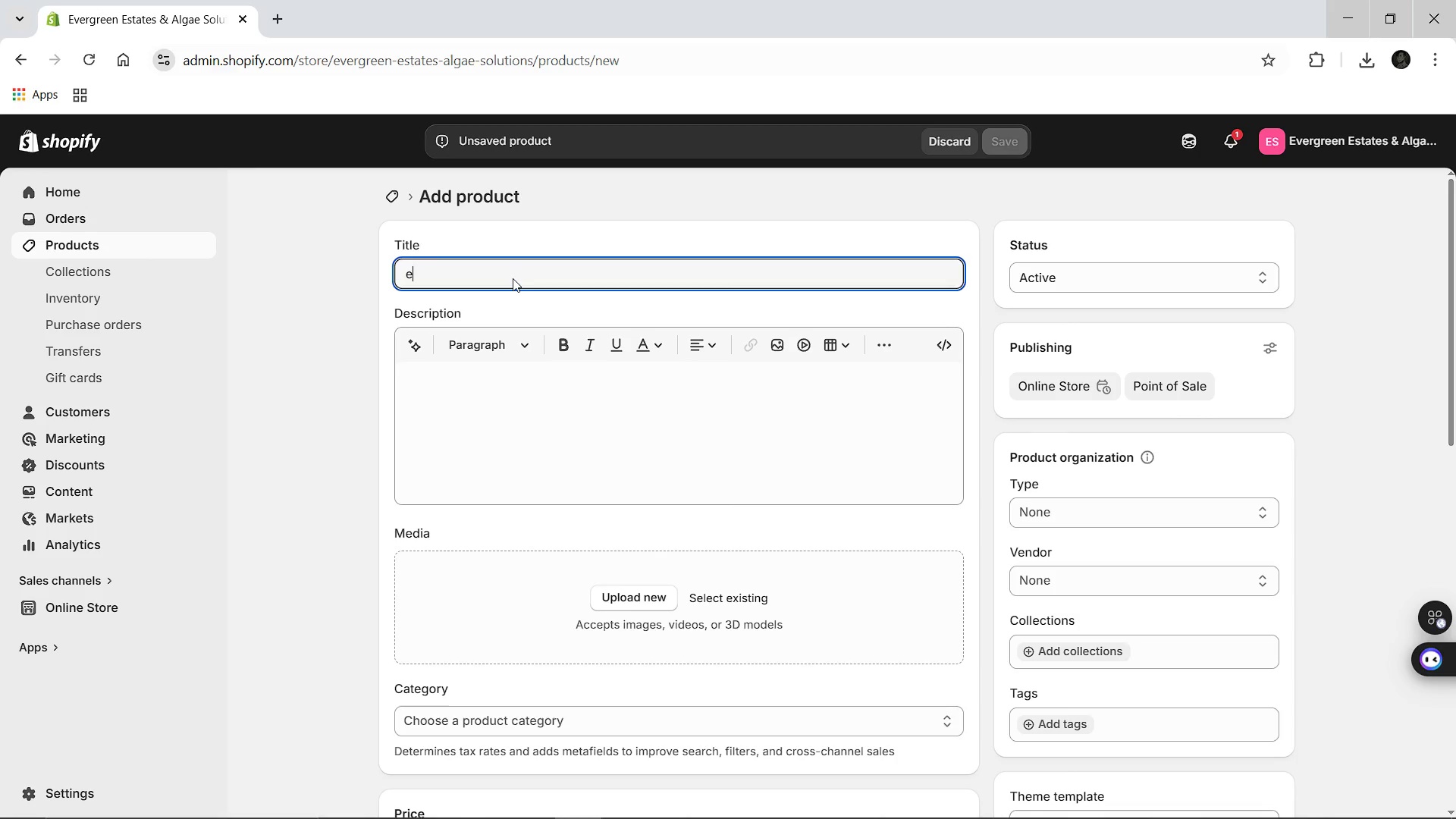 
type(estate Estate Lve)
key(Backspace)
type(evel Plan )
 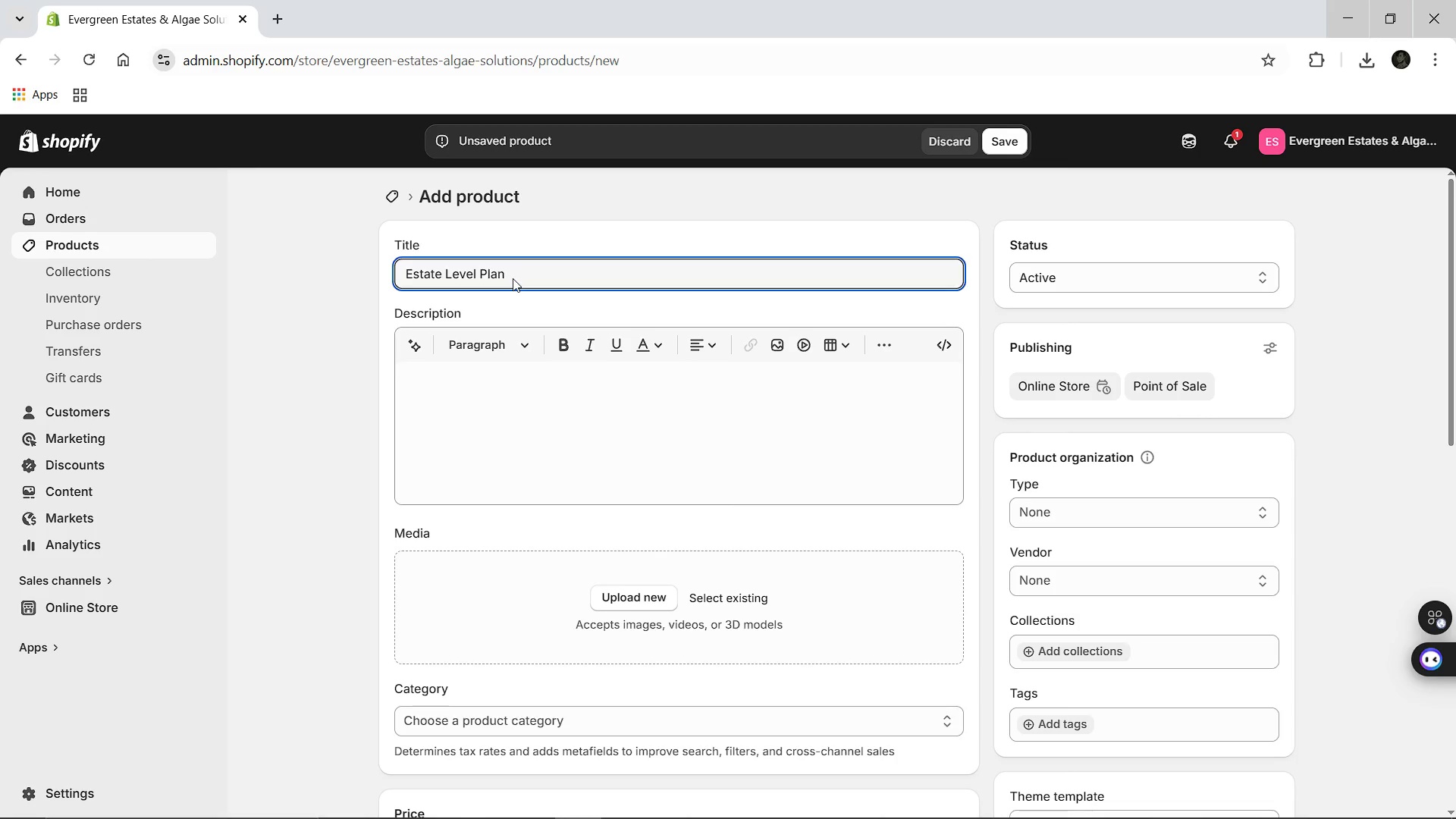 
type((Full Concierge_)
key(Backspace)
type())
 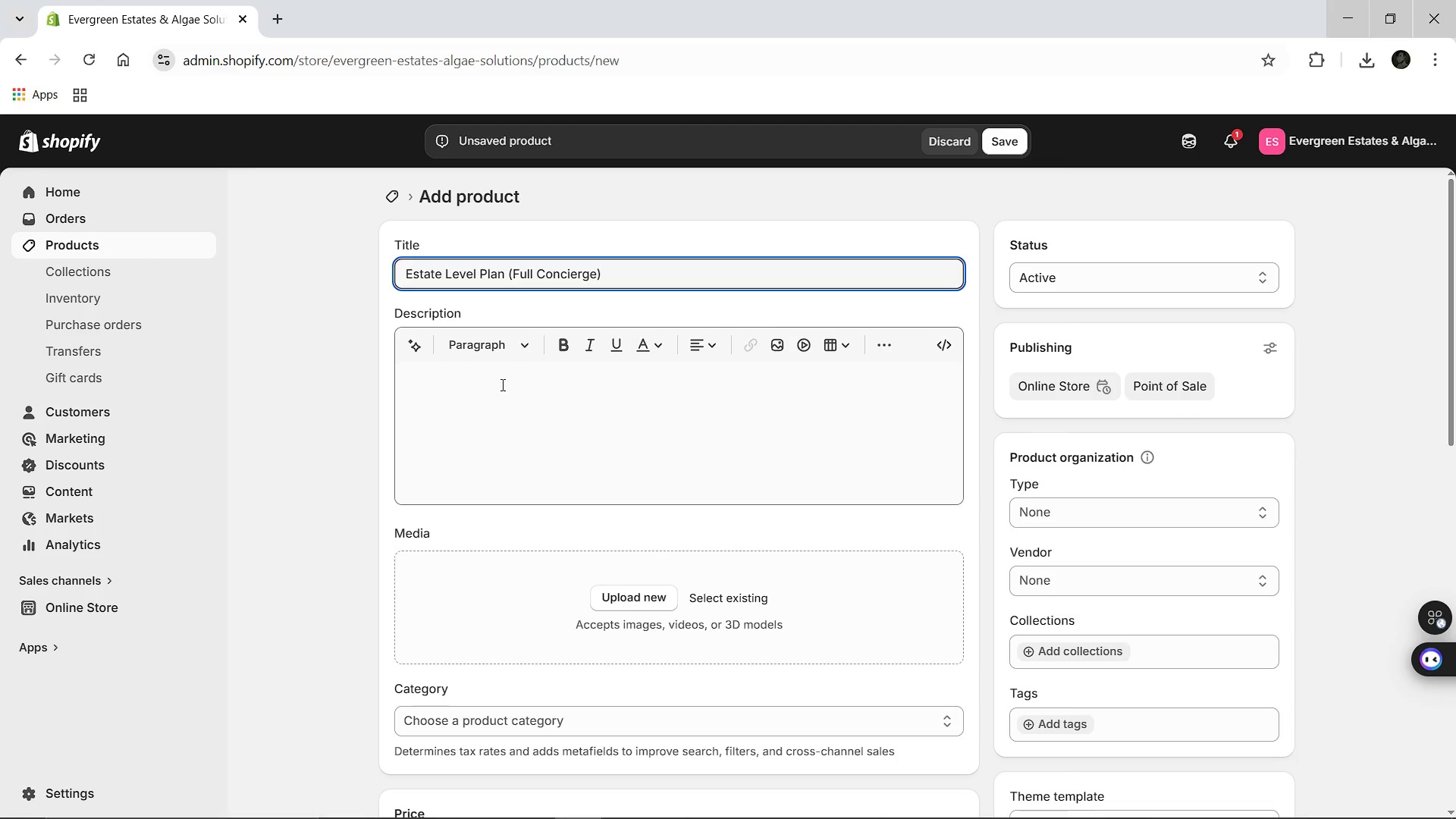 
left_click([492, 398])
 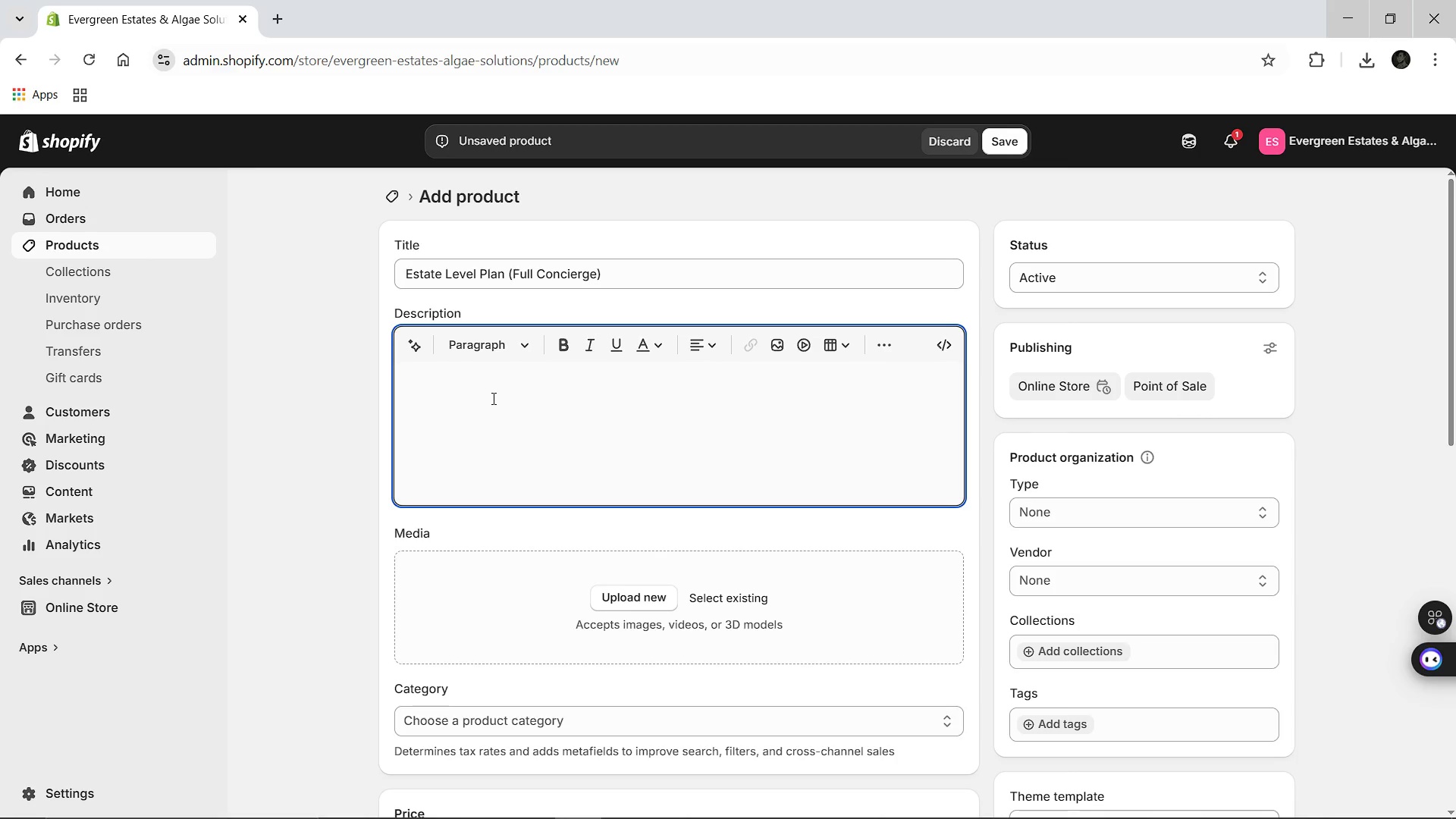 
type(Besp)
 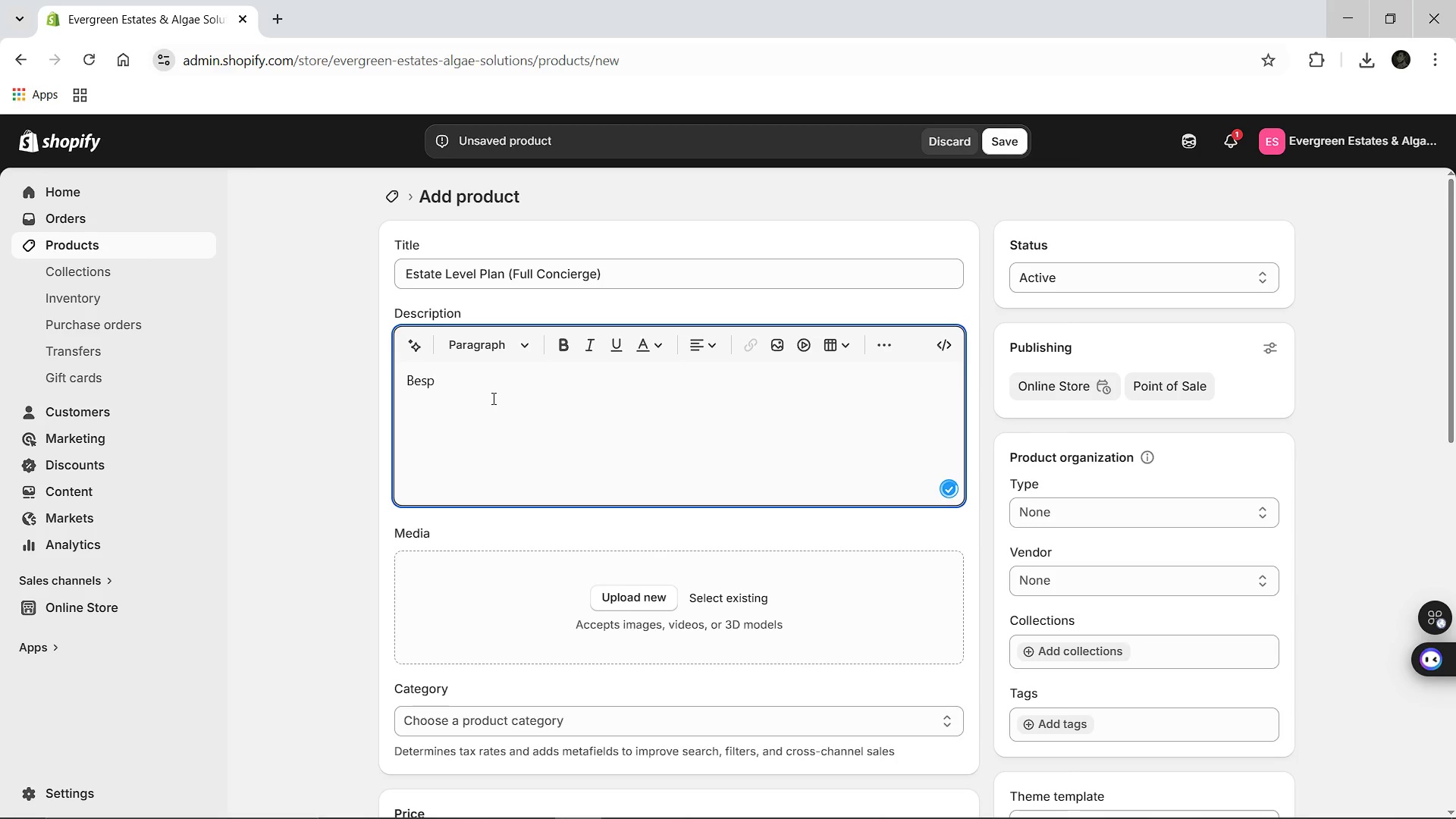 
type(oke enviromental stewardship for grand estates. Includes weekly infrastructure oversight, pro)
key(Backspace)
type(iority emergency response, and a dedicated technician for automate)
key(Backspace)
type(ted irrigation and luxury pond eco )
key(Backspace)
type(systems.)
 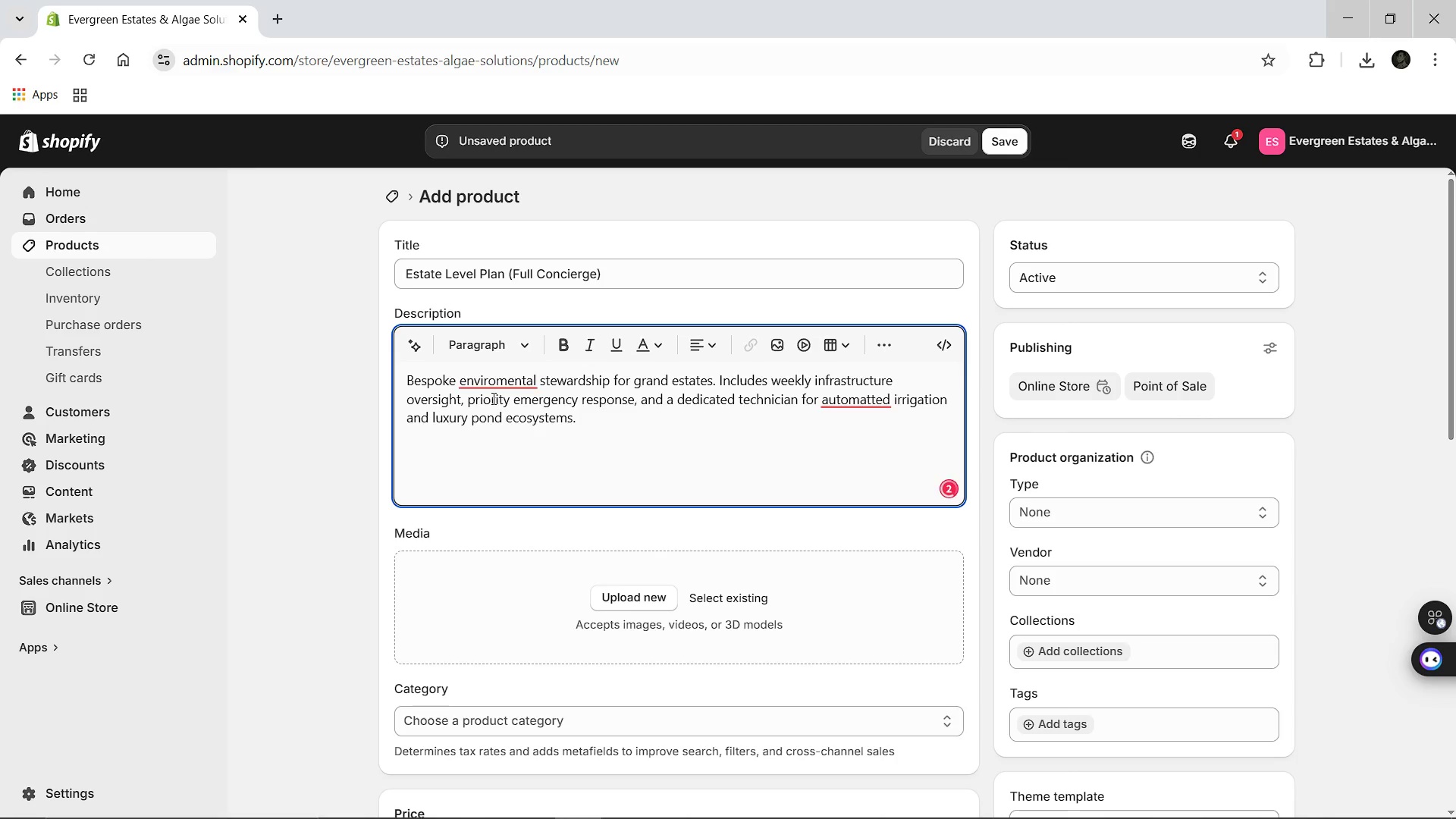 
left_click([516, 377])
 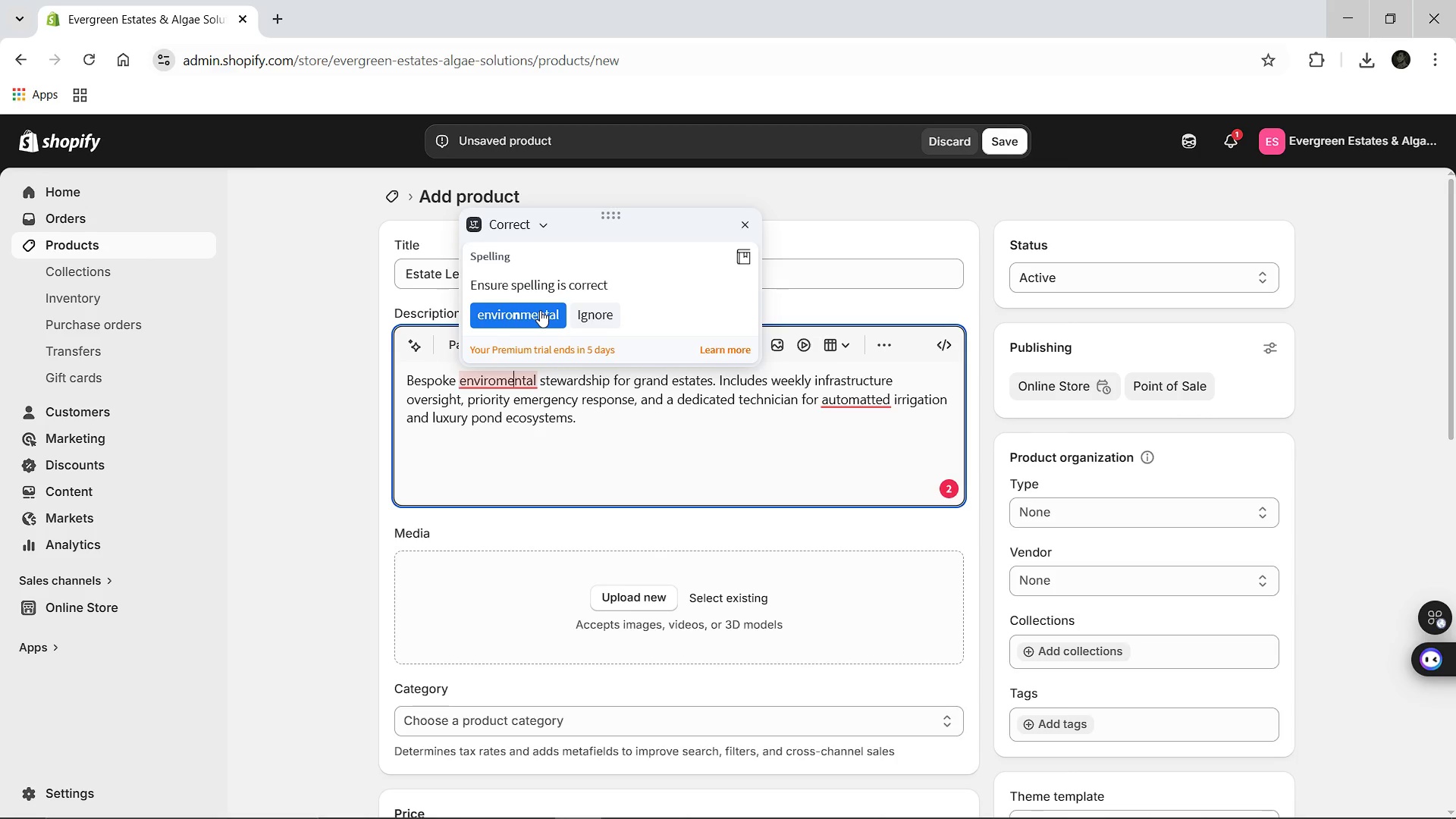 
left_click([540, 310])
 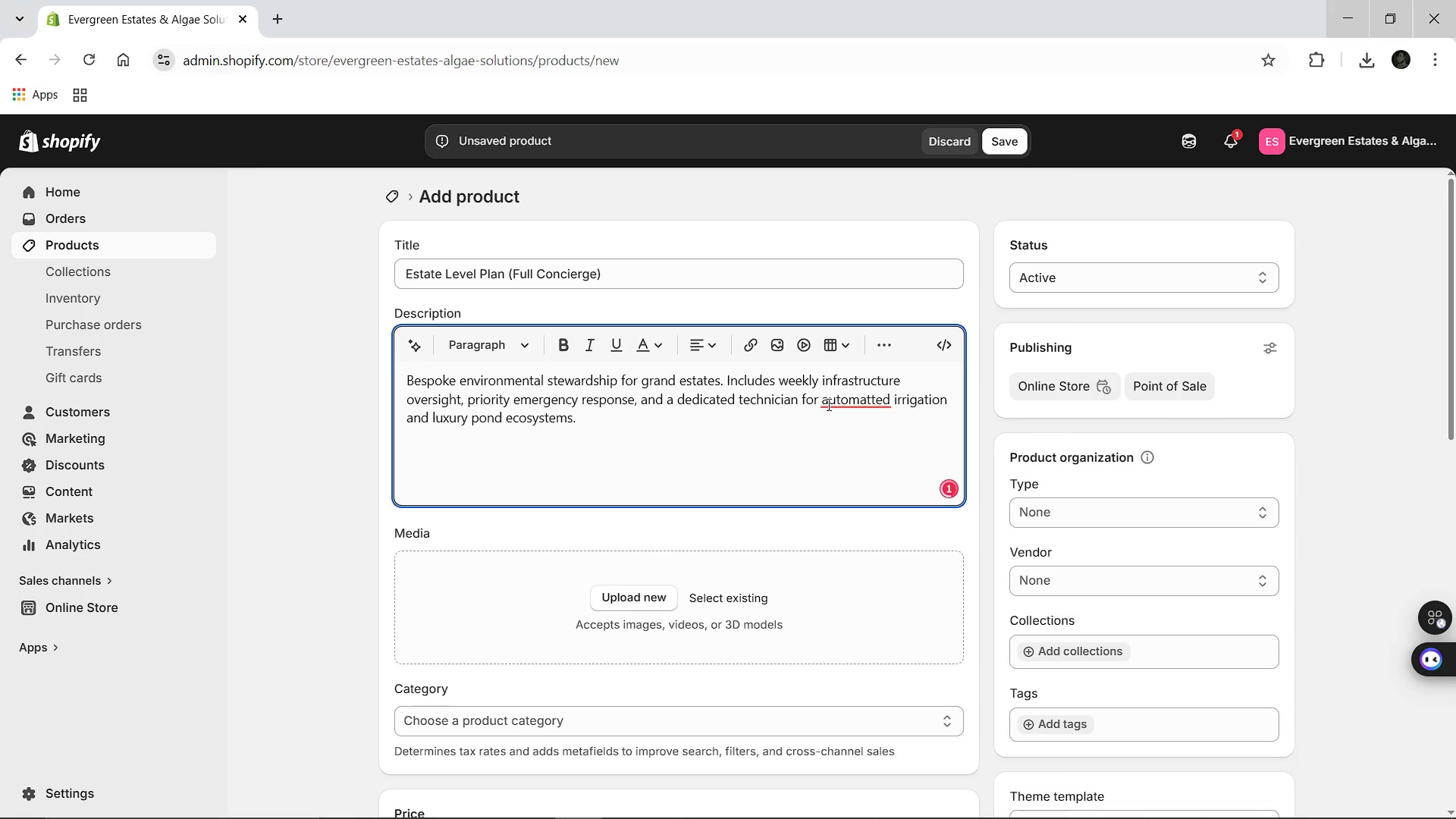 
left_click([827, 404])
 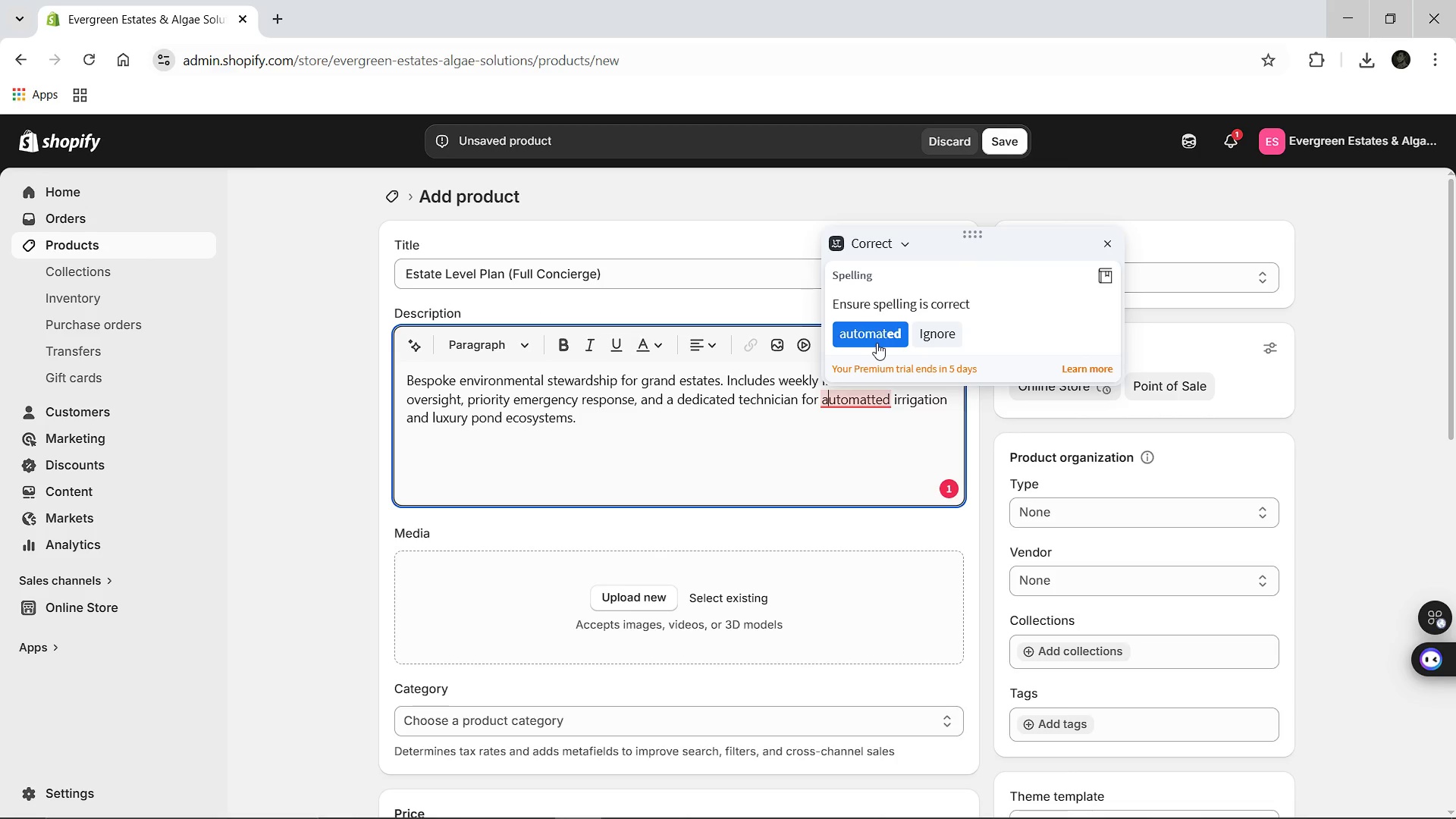 
left_click([877, 343])
 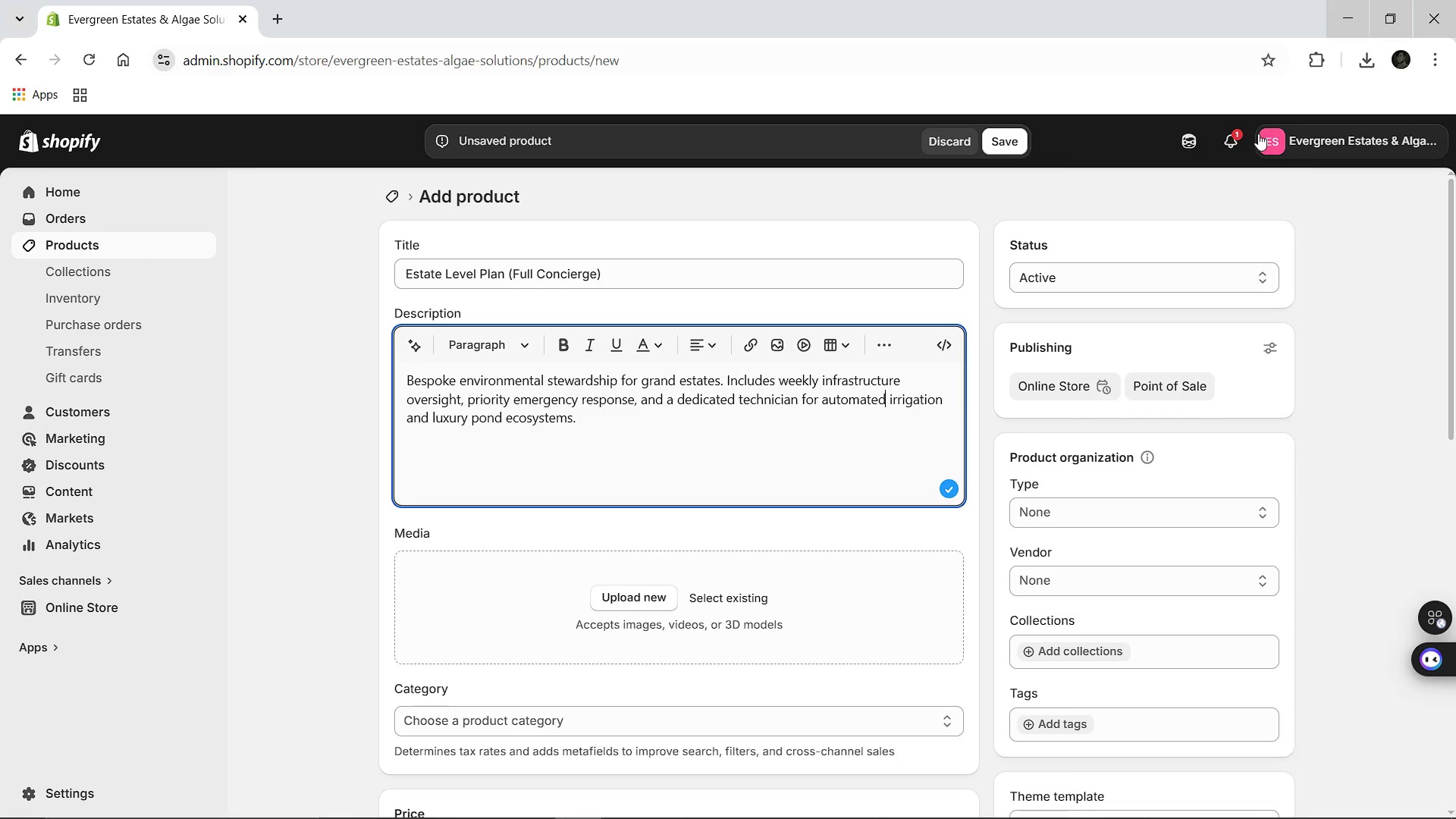 
wait(6.34)
 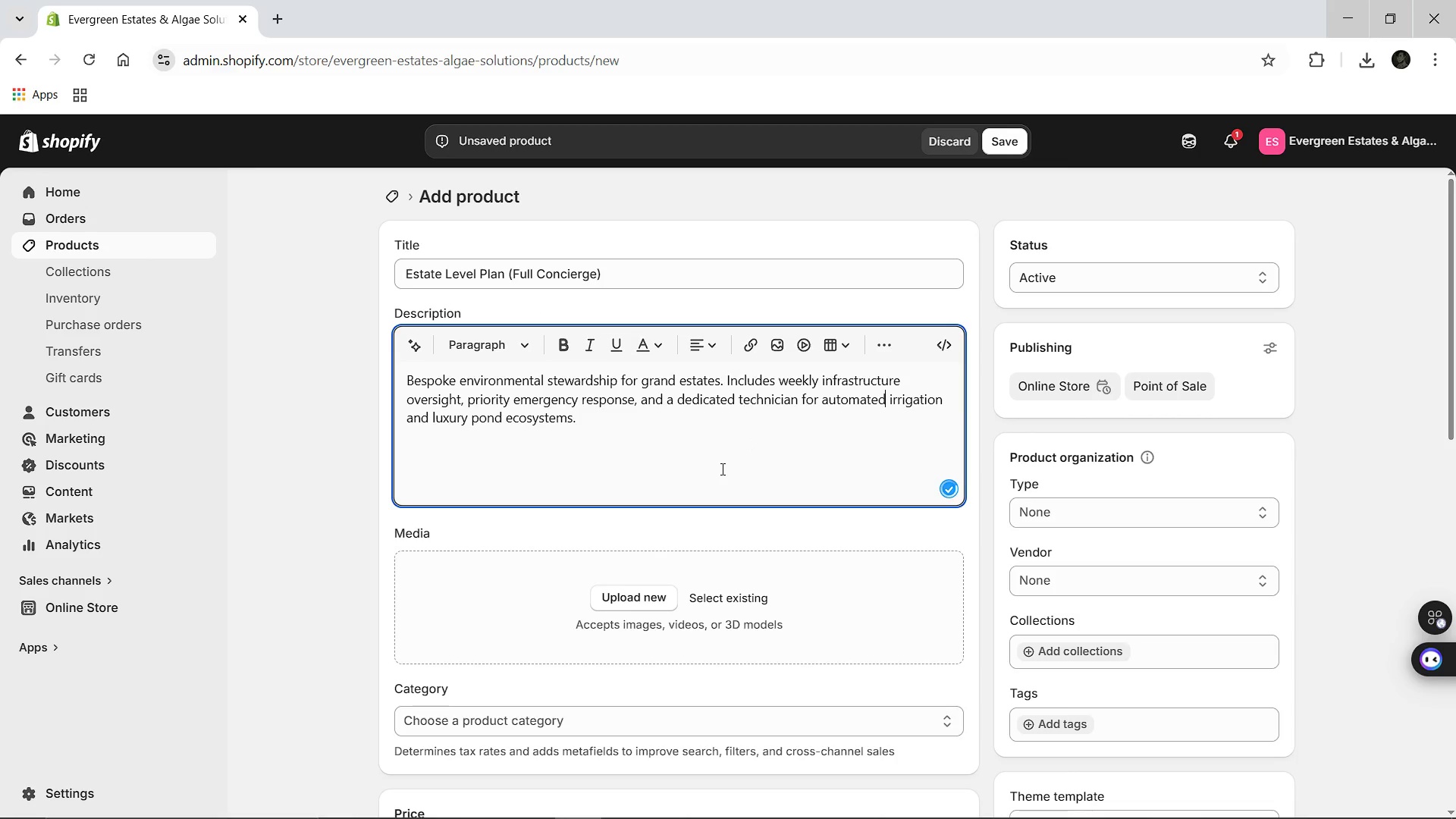 
left_click([1372, 64])
 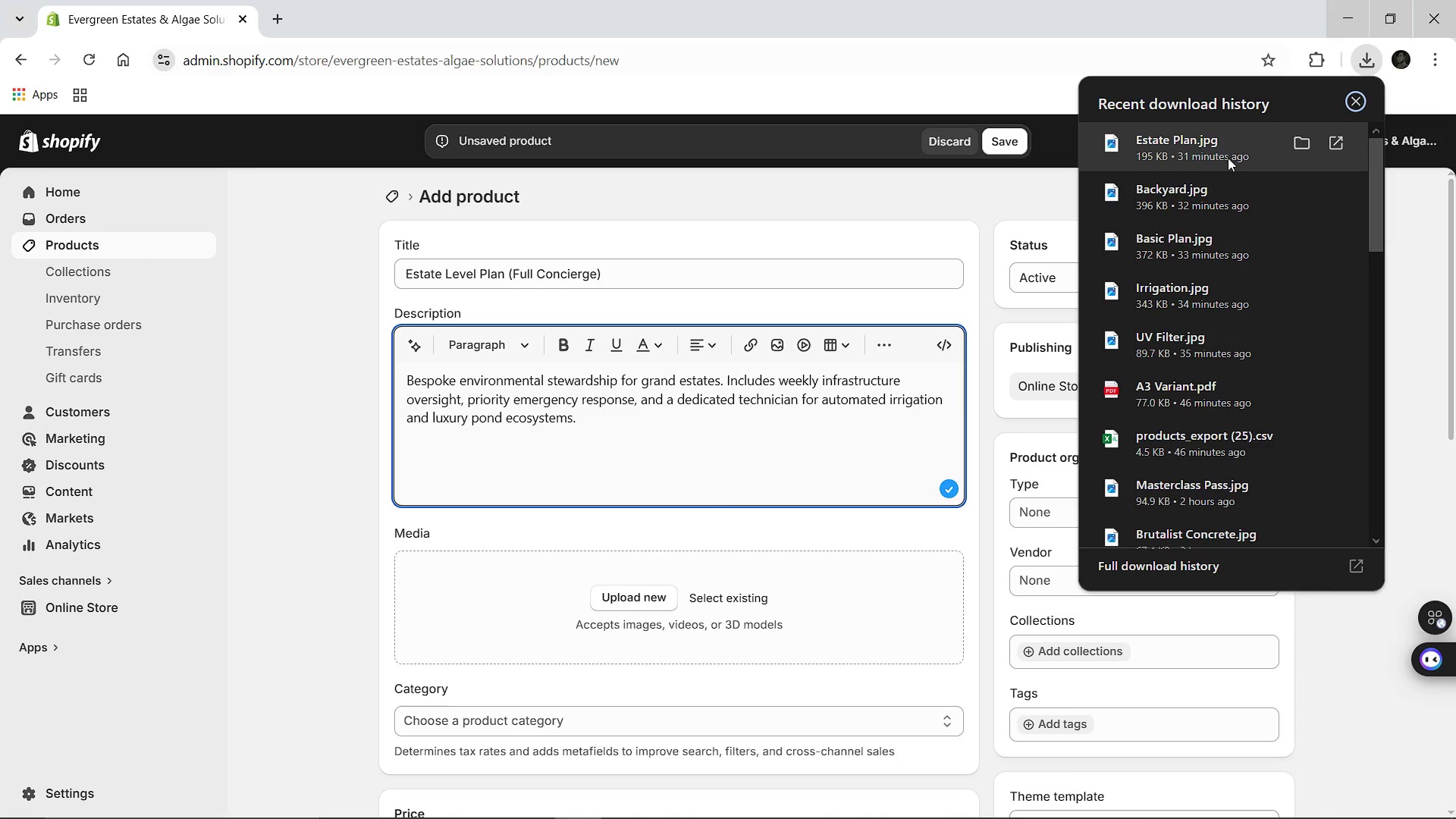 
left_click_drag(start_coordinate=[1228, 158], to_coordinate=[707, 596])
 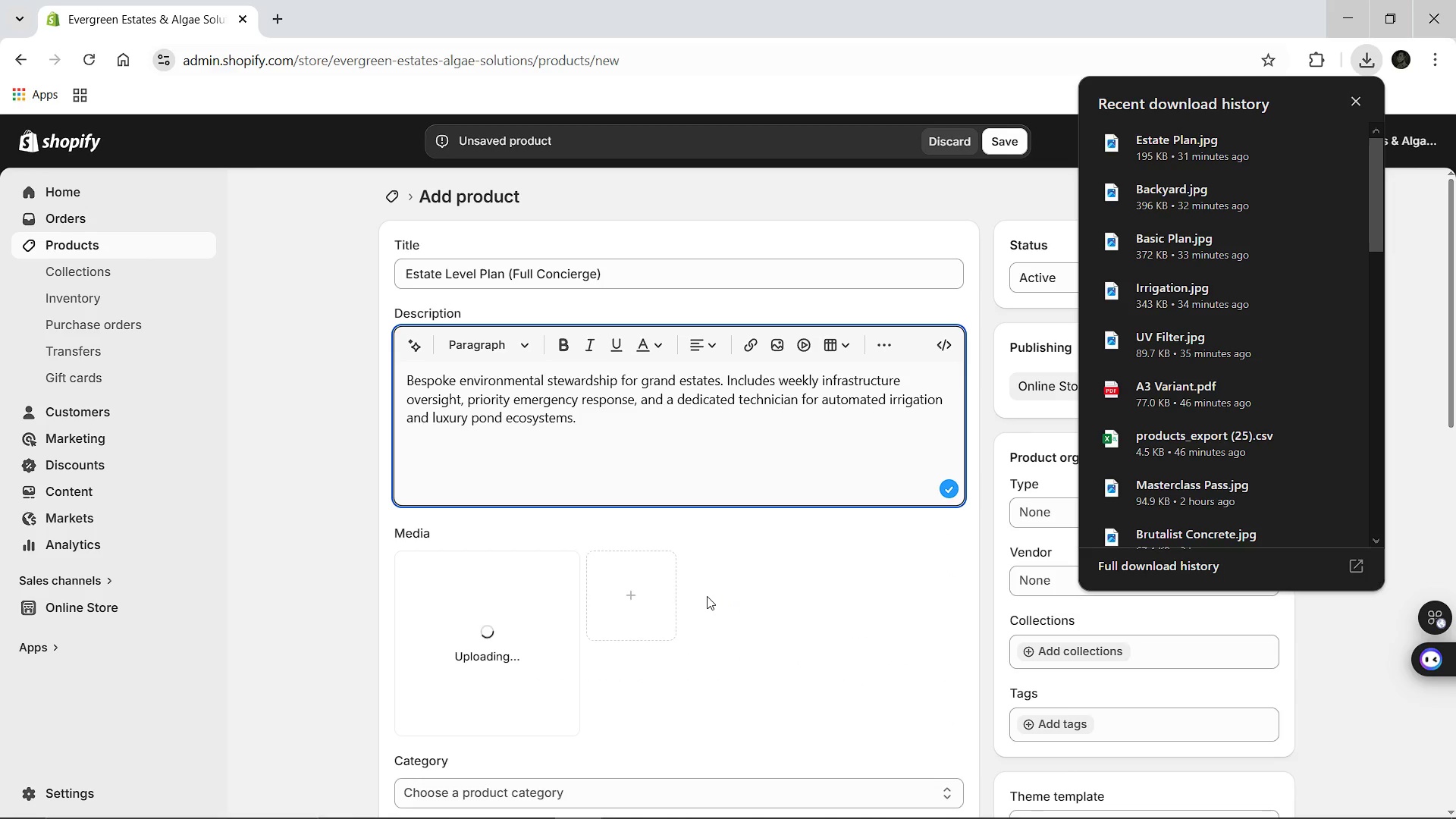 
wait(8.58)
 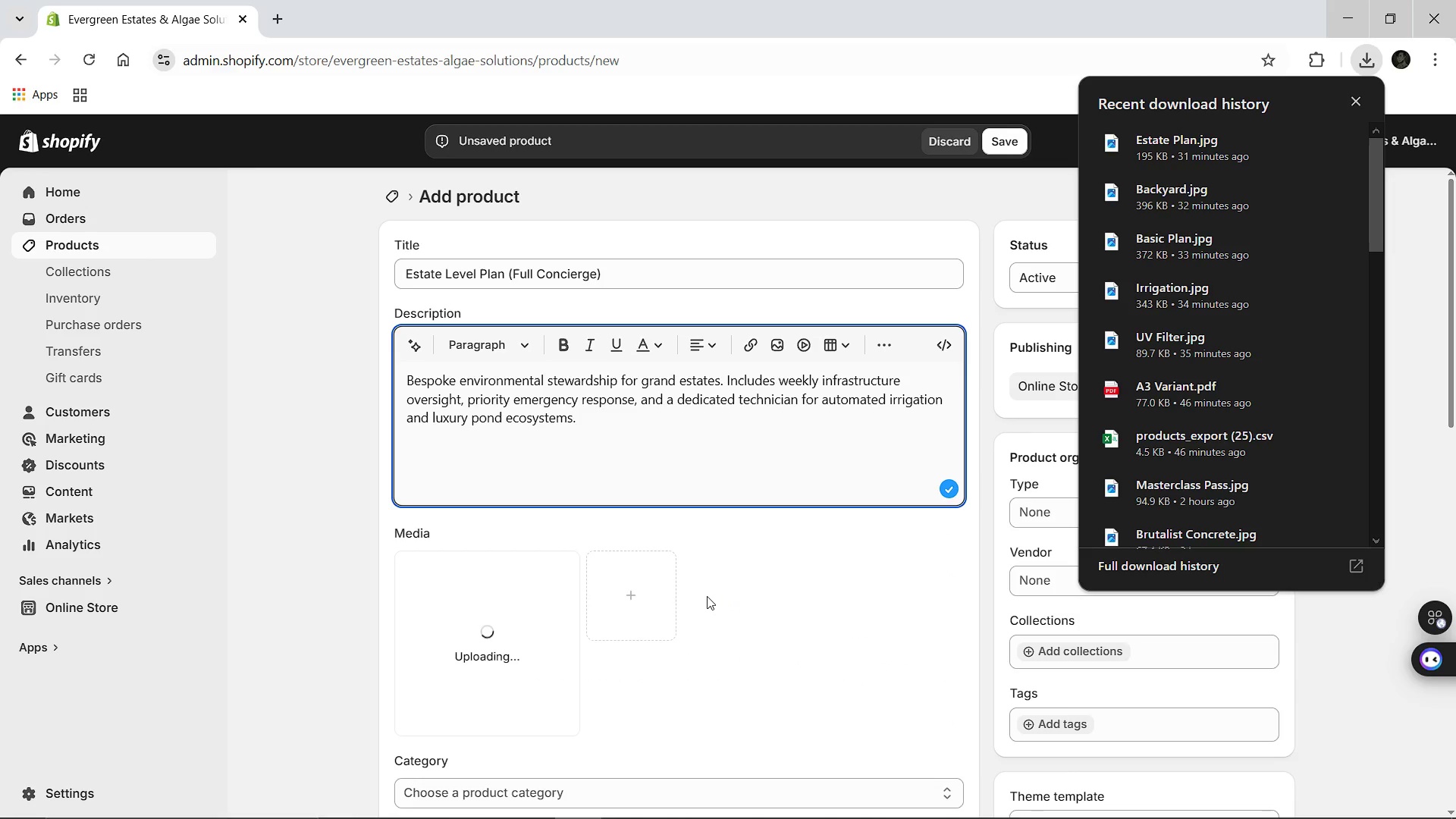 
left_click([789, 0])
 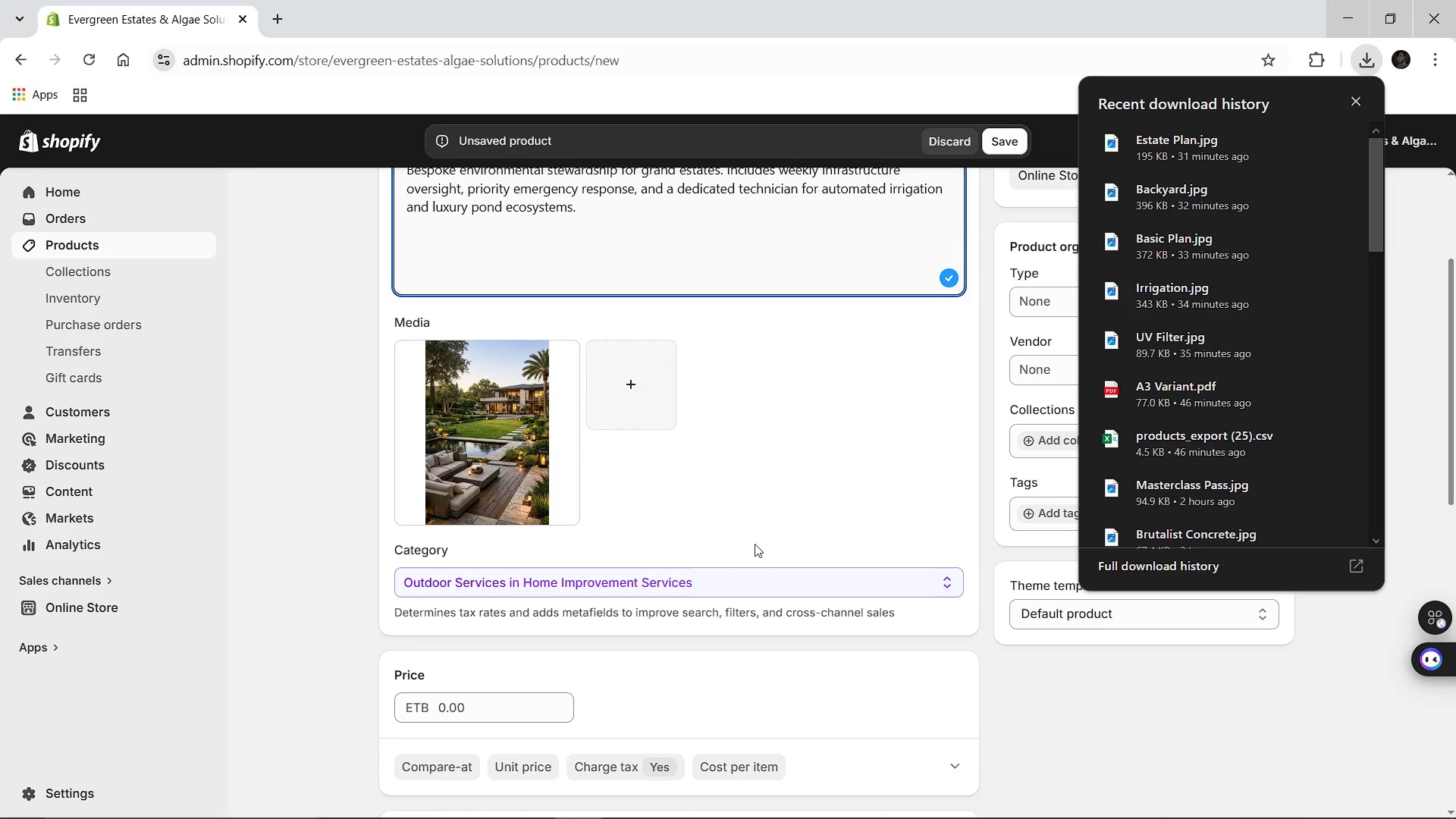 
wait(12.62)
 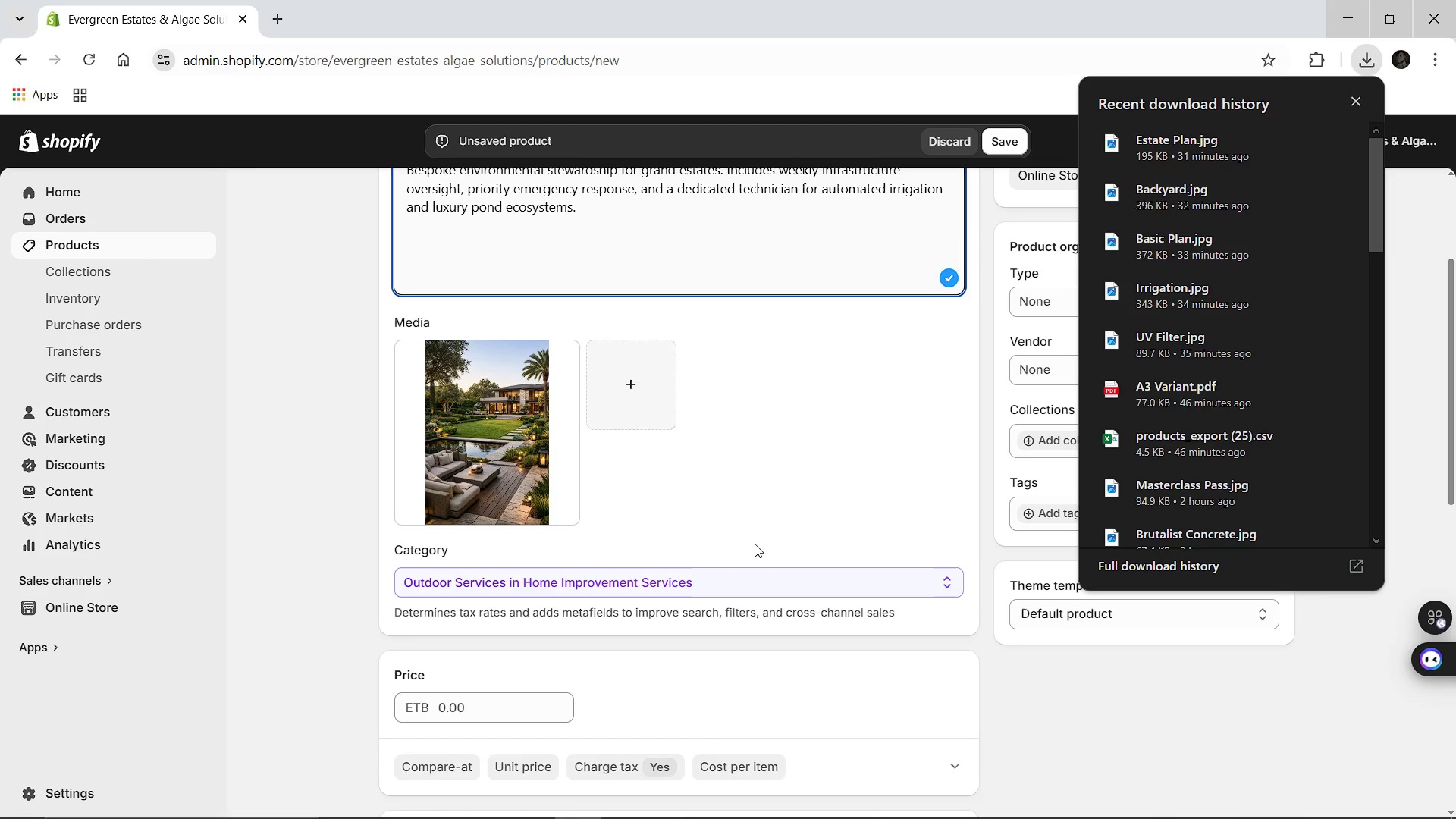 
left_click([487, 680])
 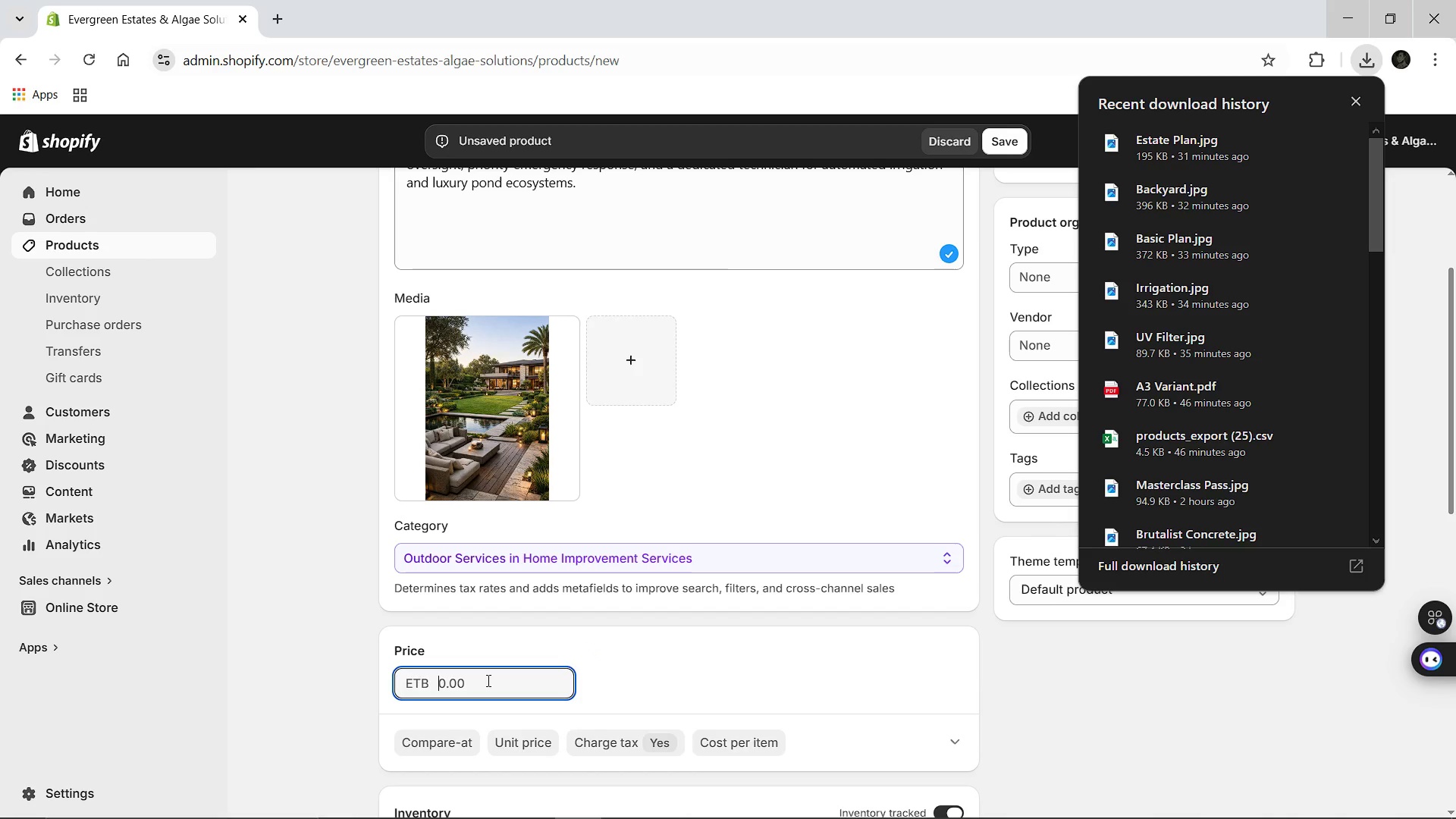 
type(2,500.00)
 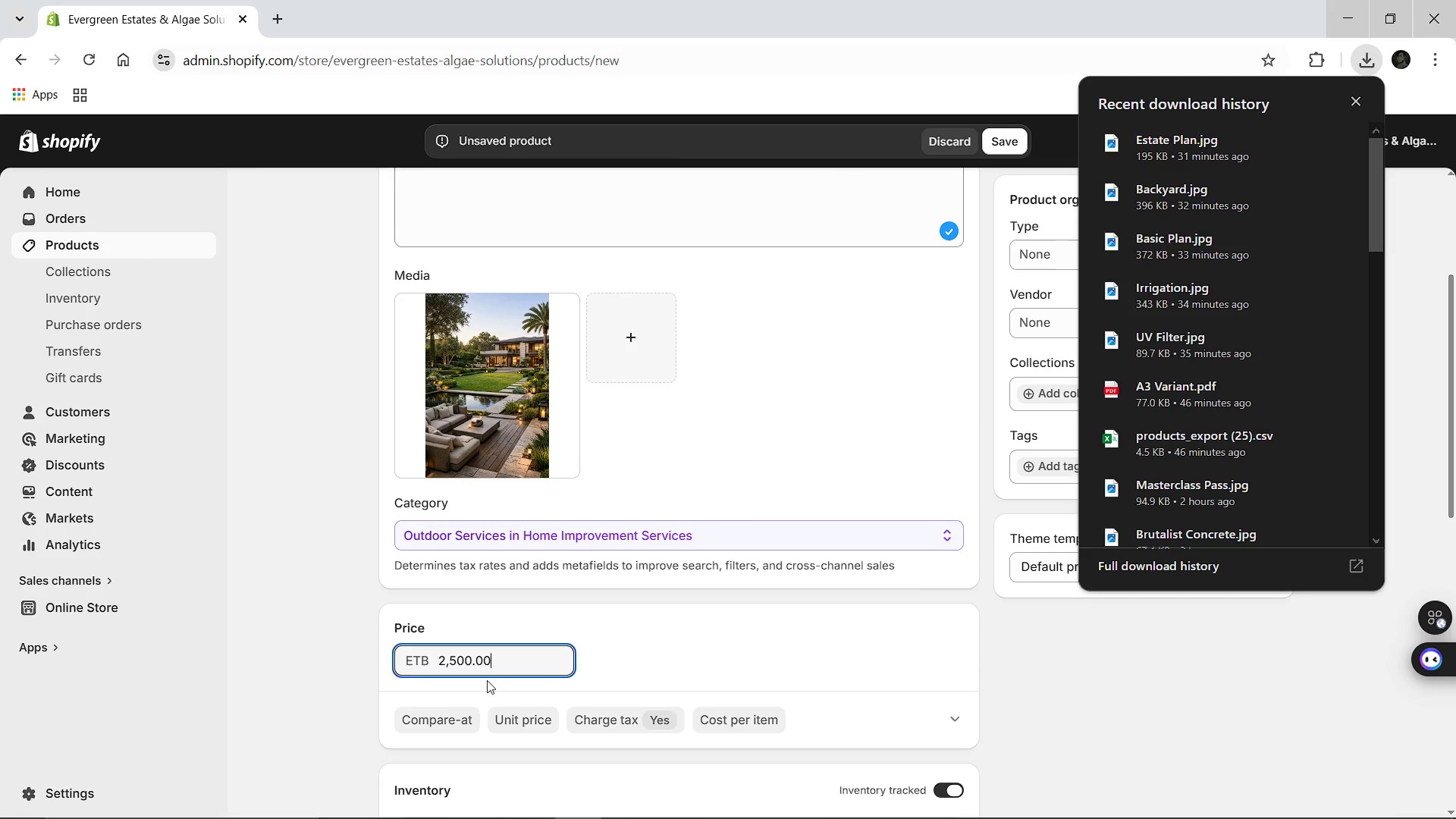 
mouse_move([414, 754])
 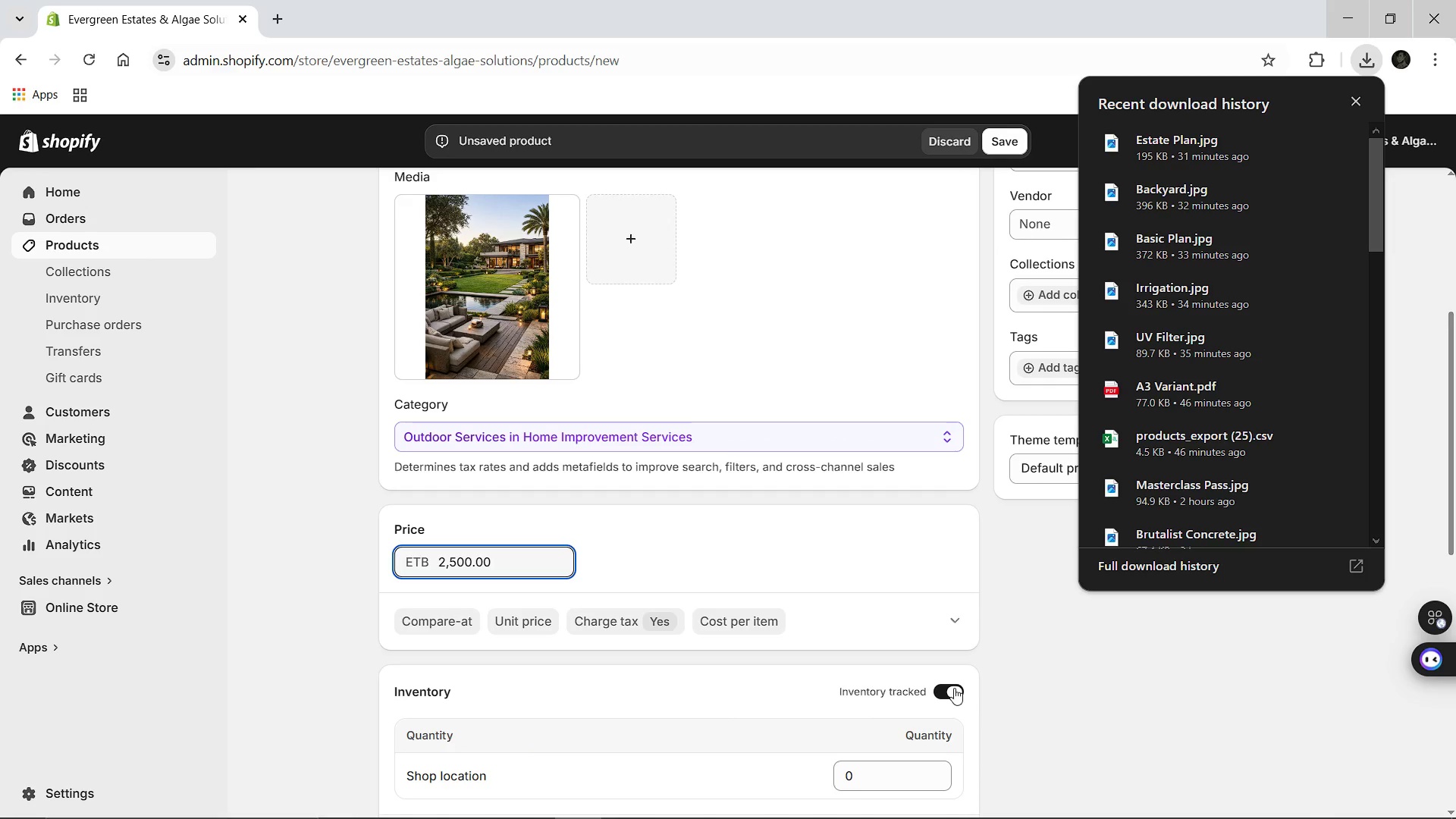 
left_click([954, 688])
 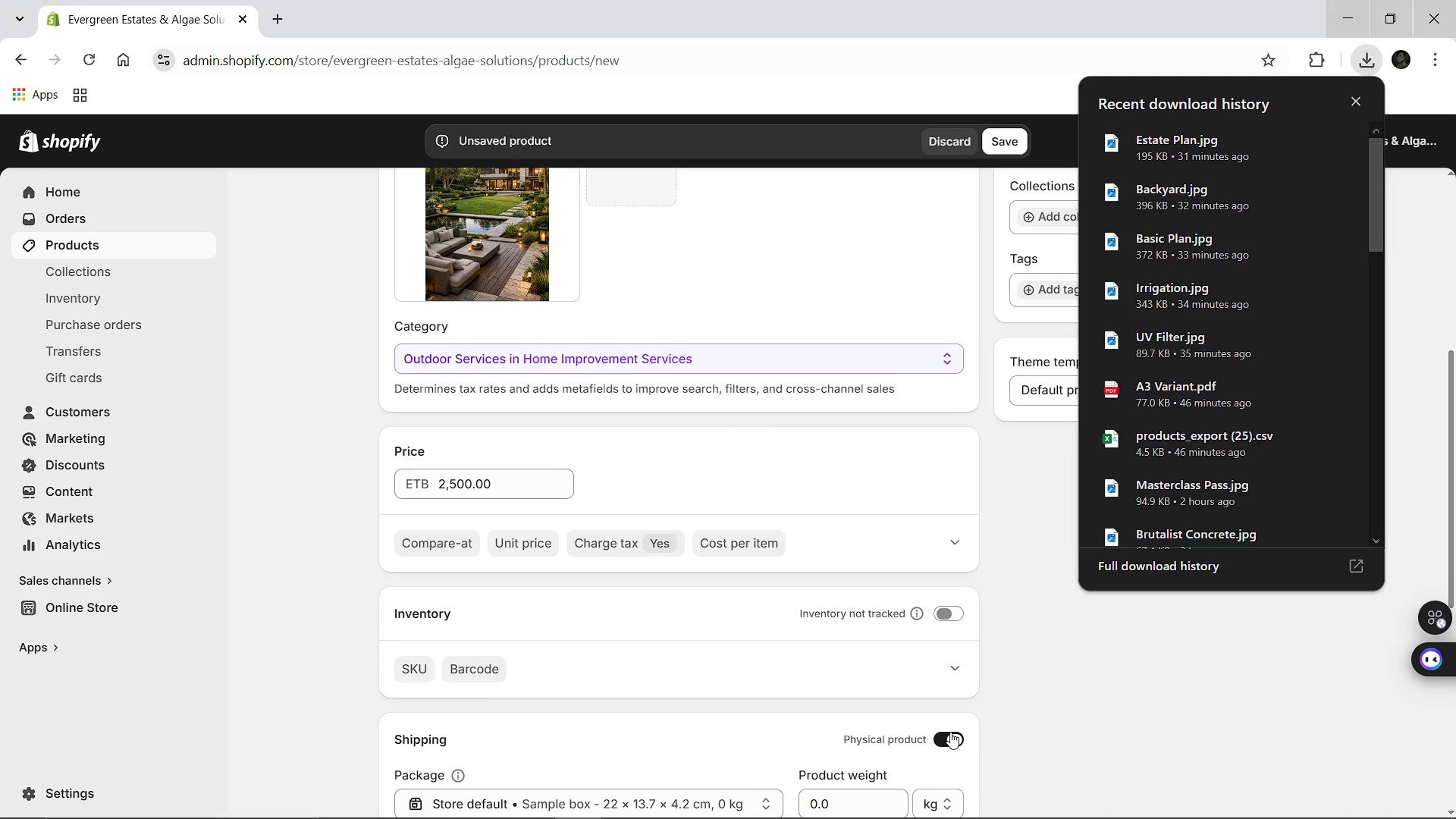 
left_click([950, 732])
 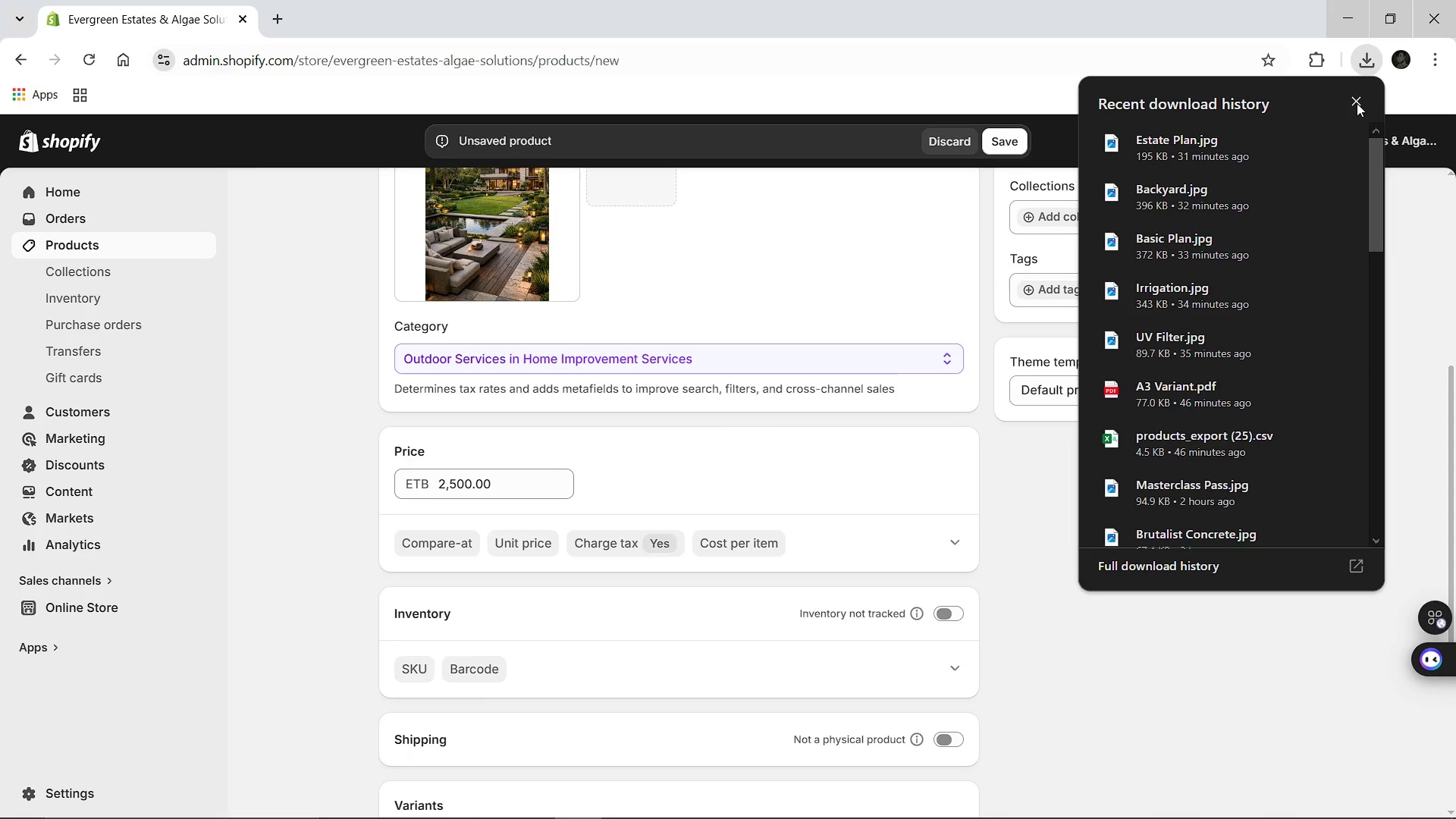 
left_click([1355, 103])
 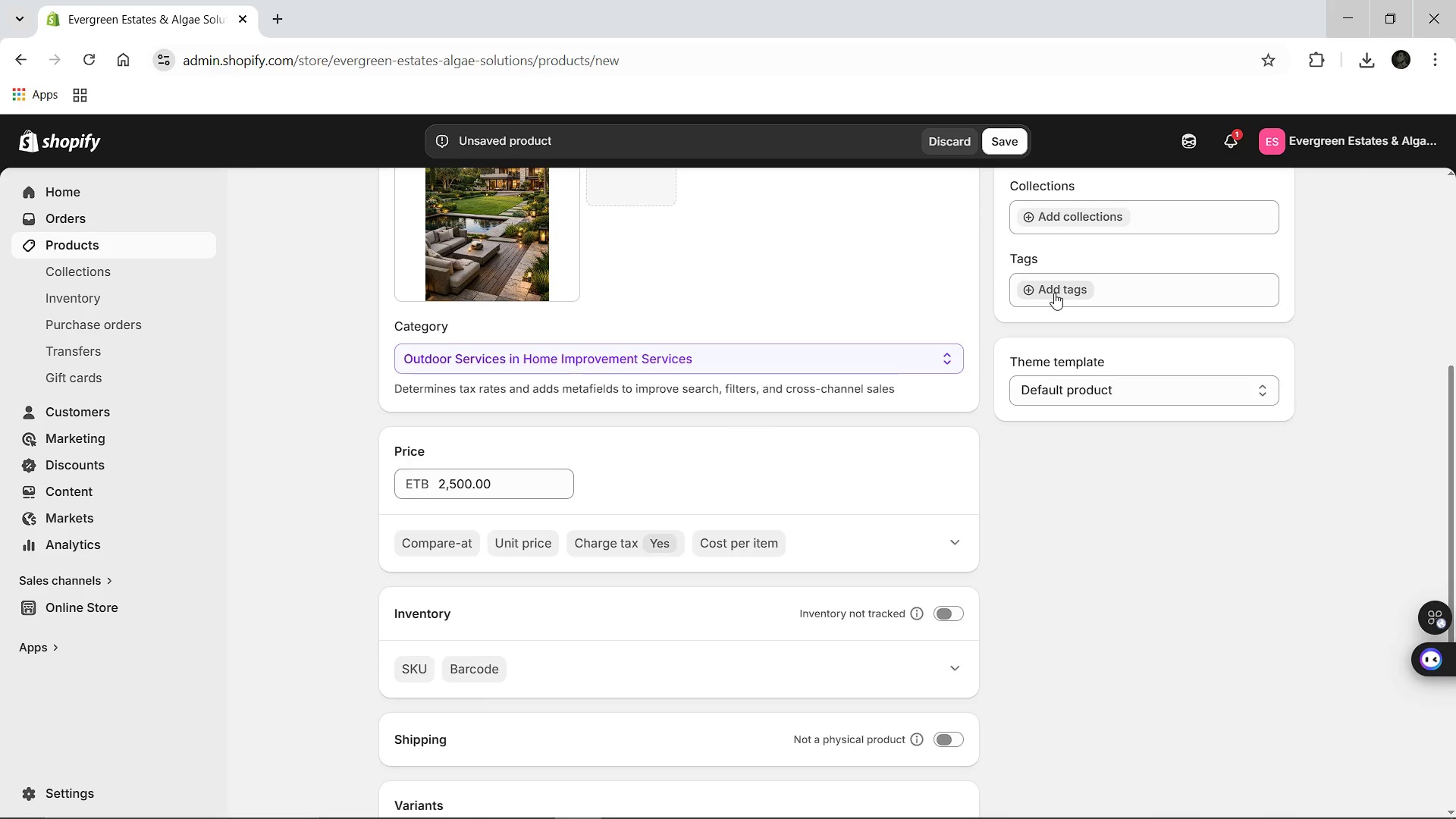 
left_click([1054, 293])
 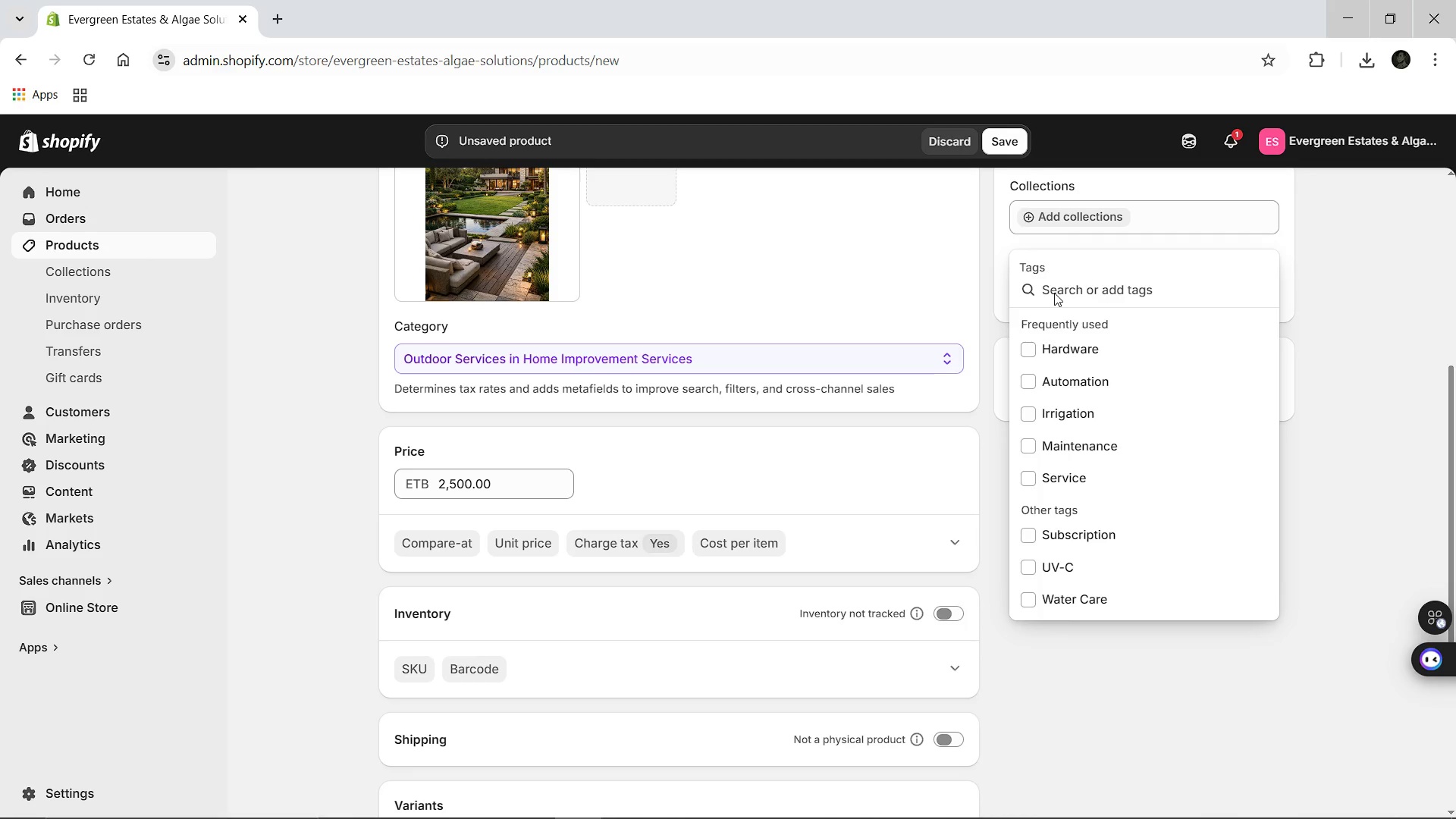 
type(Concierge)
 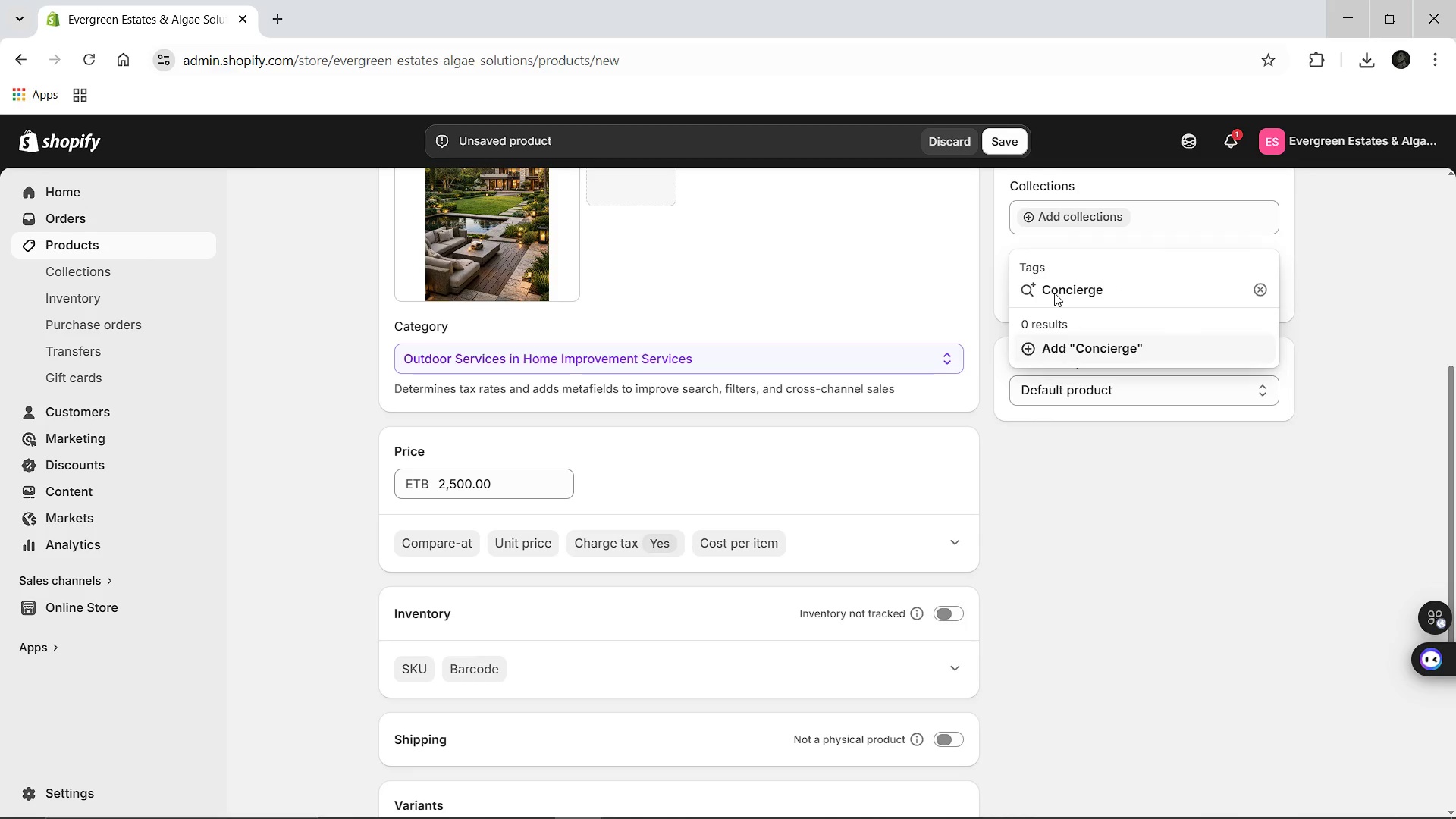 
key(Enter)
 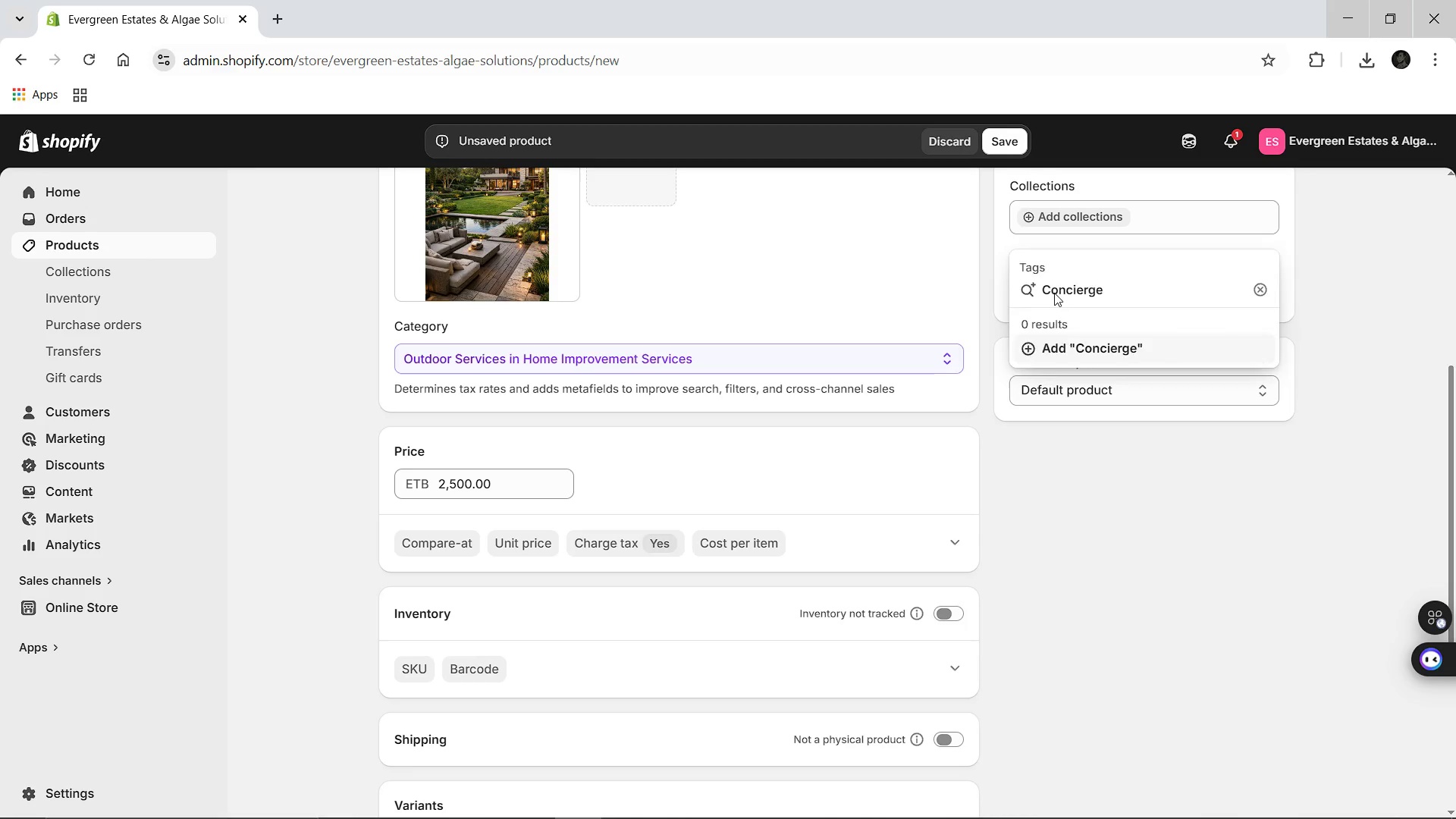 
key(Shift+S)
 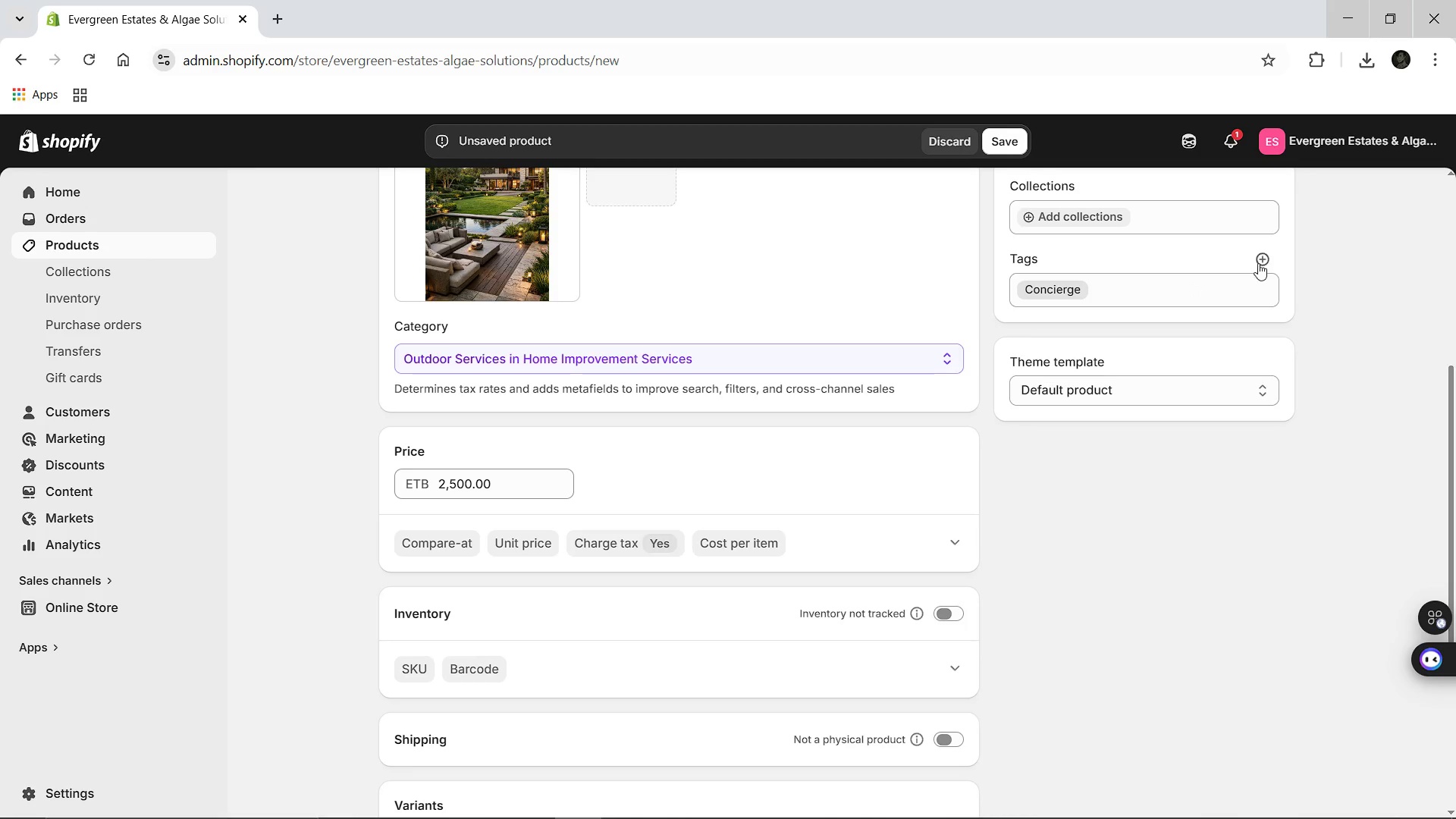 
left_click([1258, 263])
 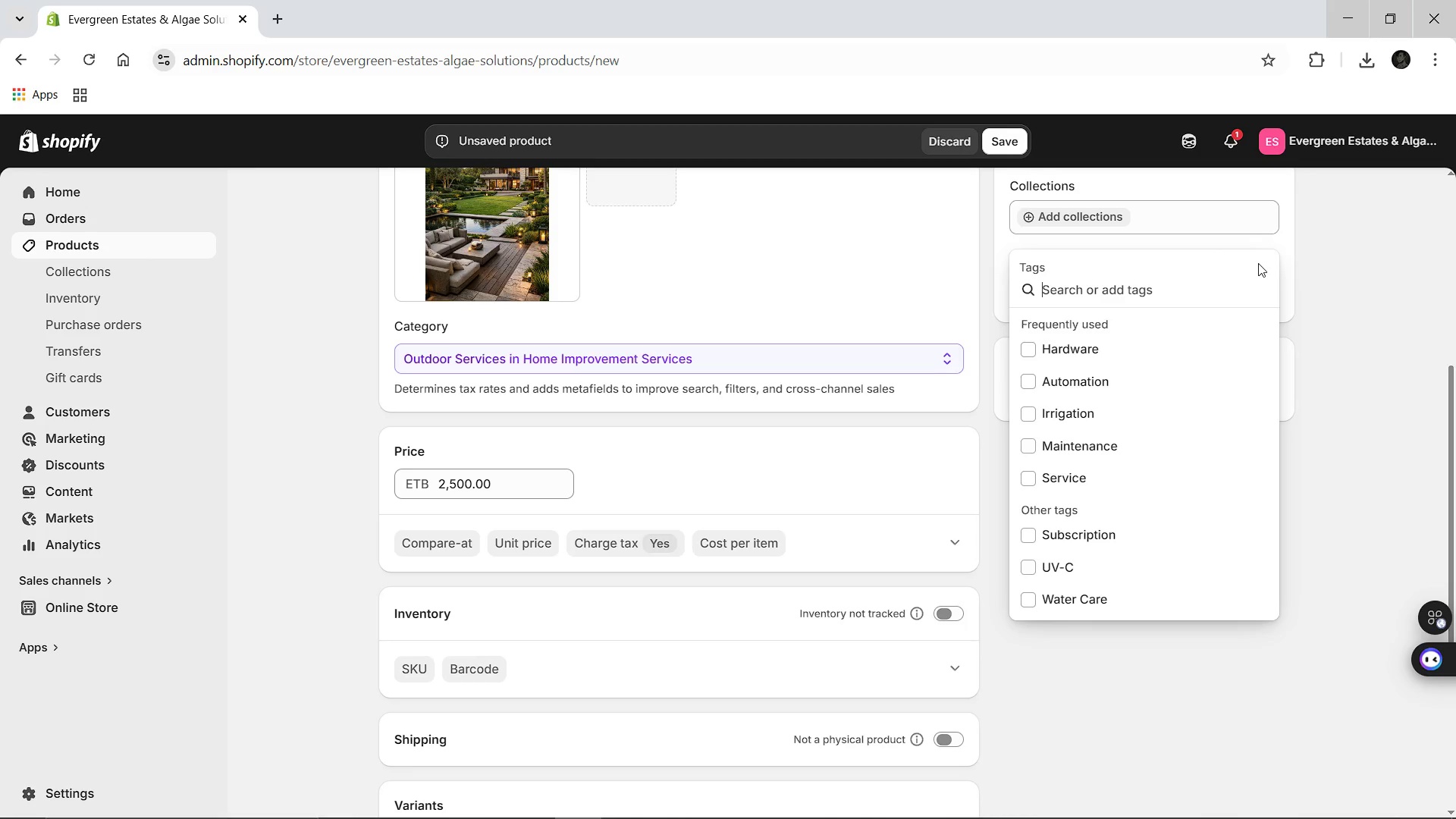 
type(Subscription)
 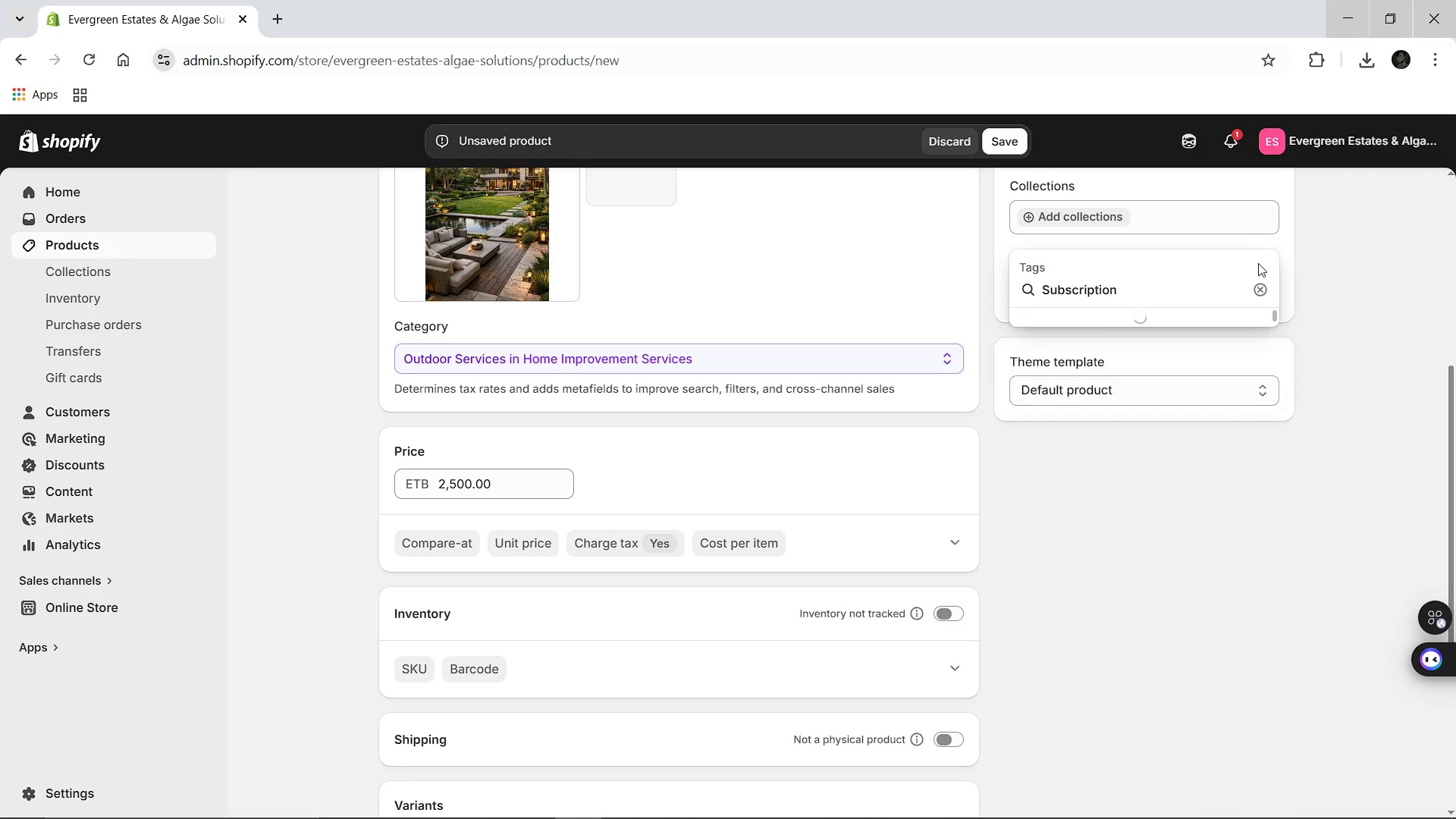 
key(Enter)
 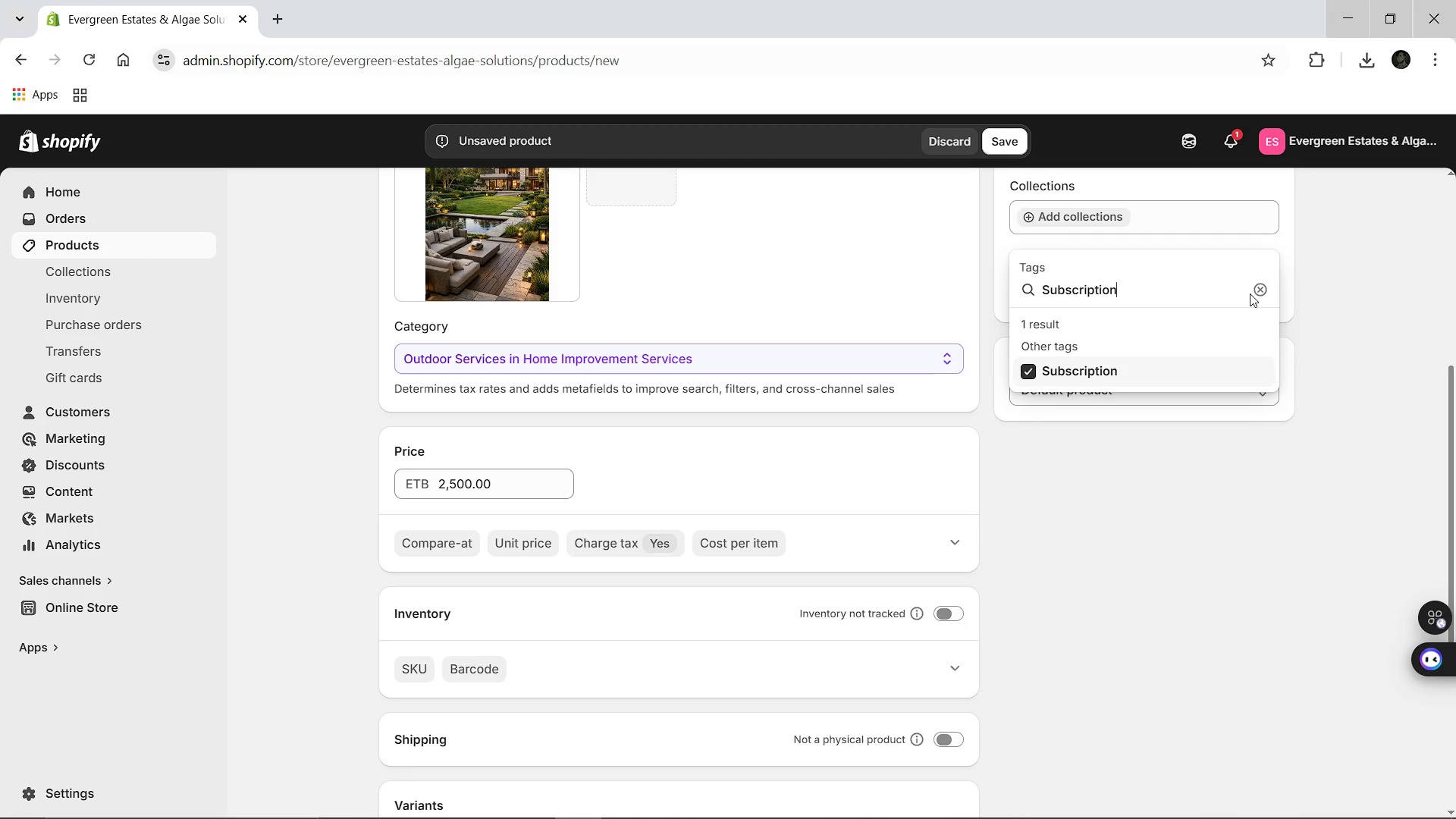 
left_click([1250, 293])
 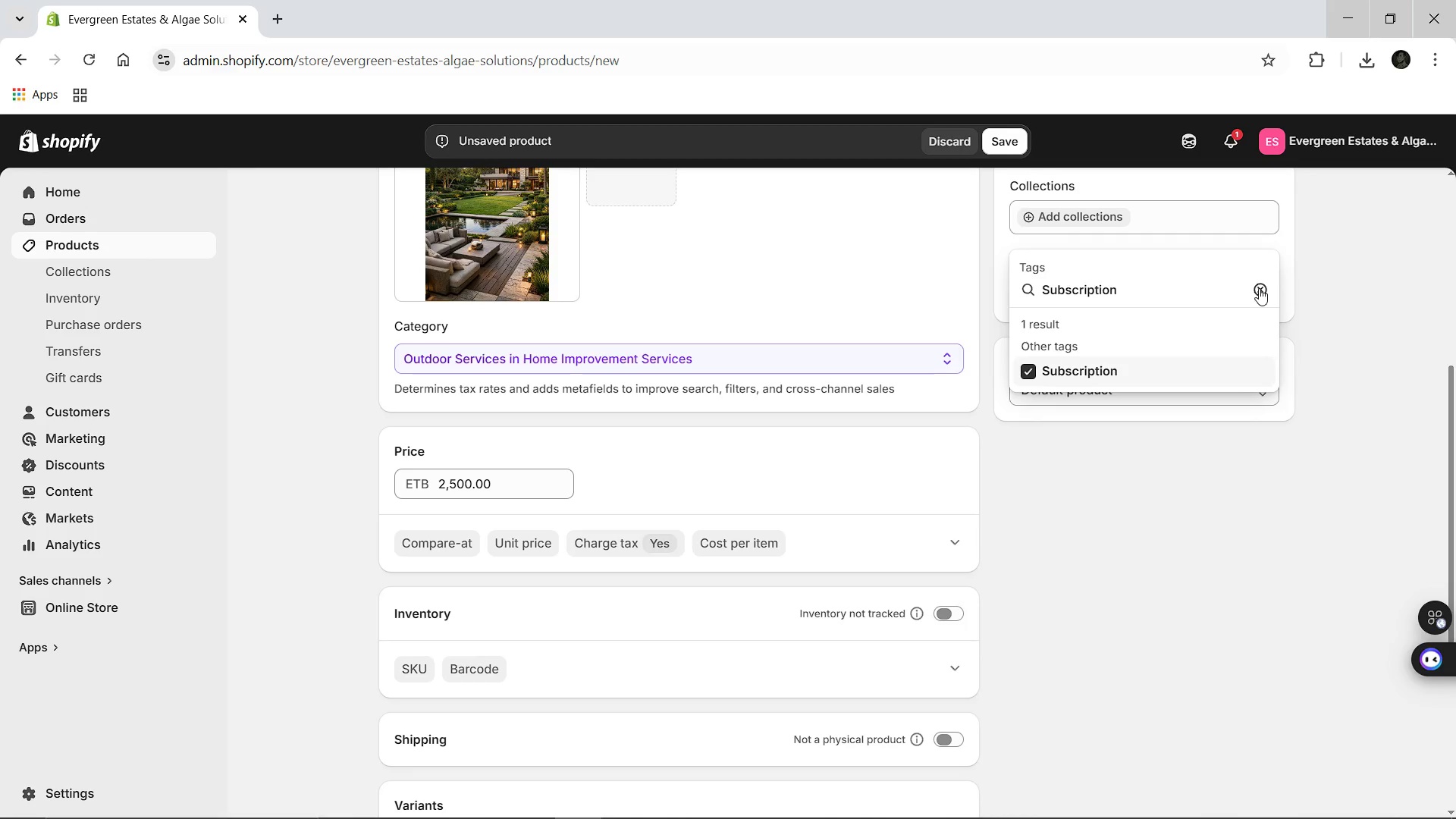 
left_click([1259, 288])
 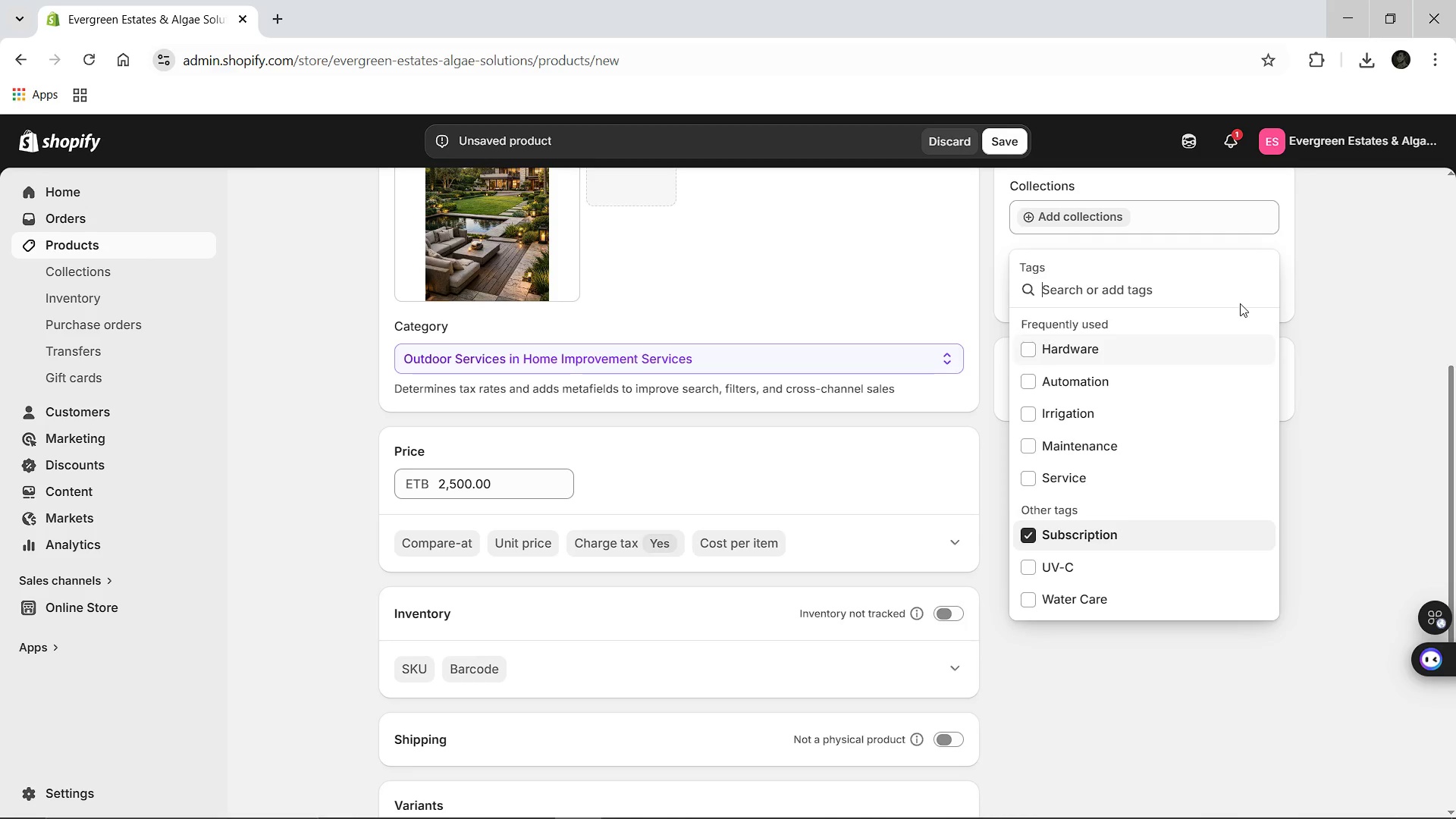 
type(High-Ticket)
 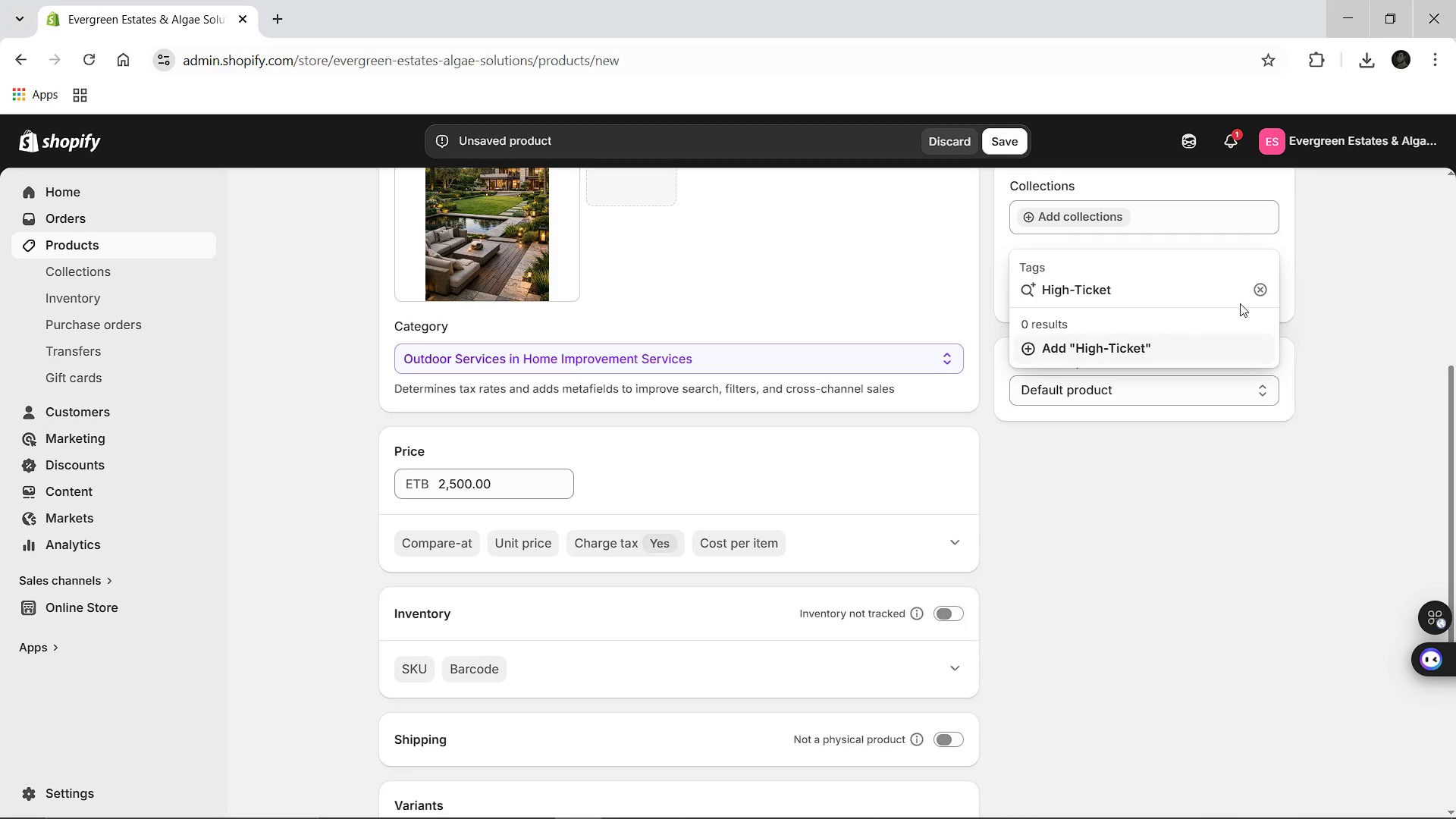 
key(Enter)
 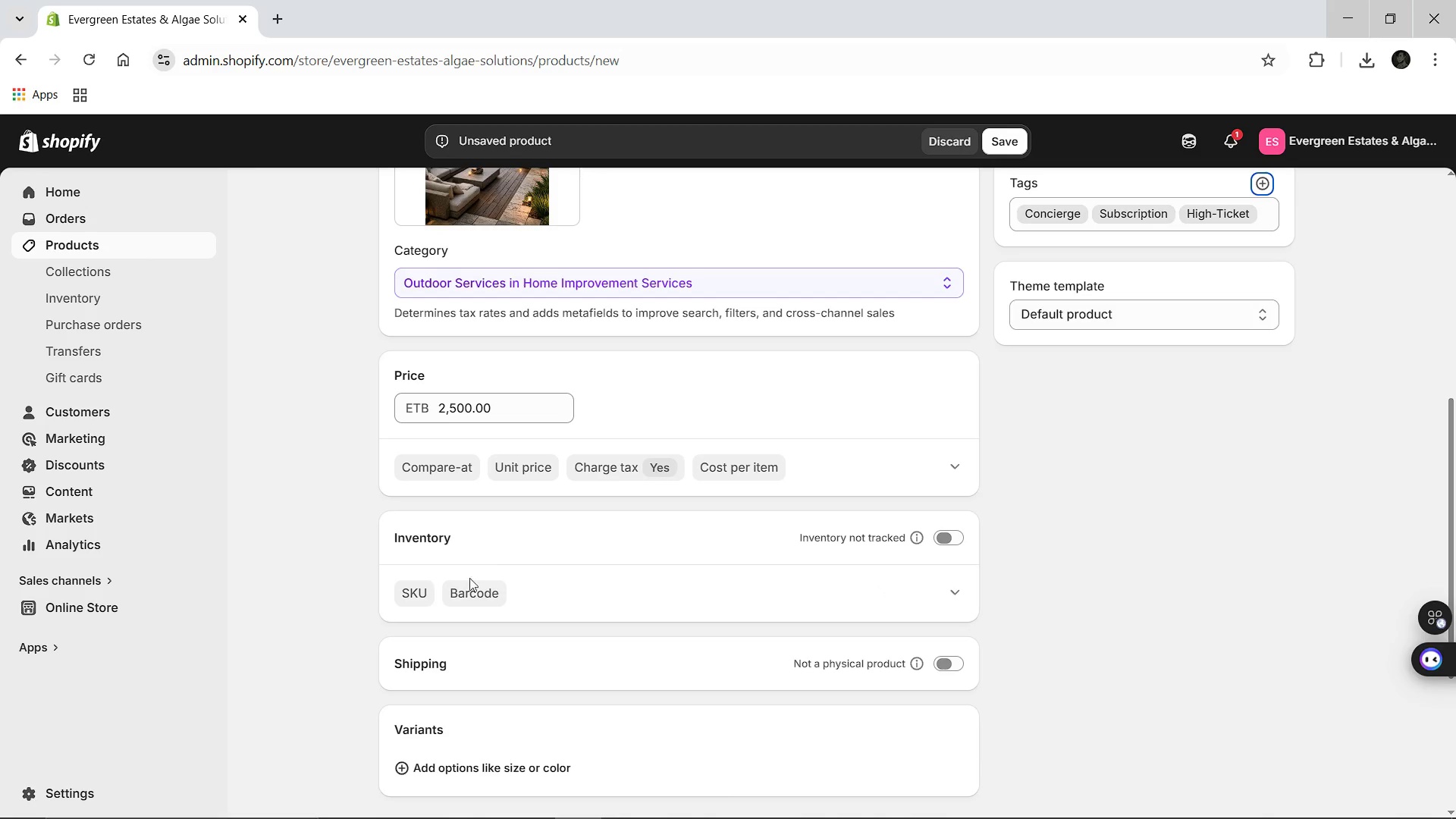 
left_click([429, 595])
 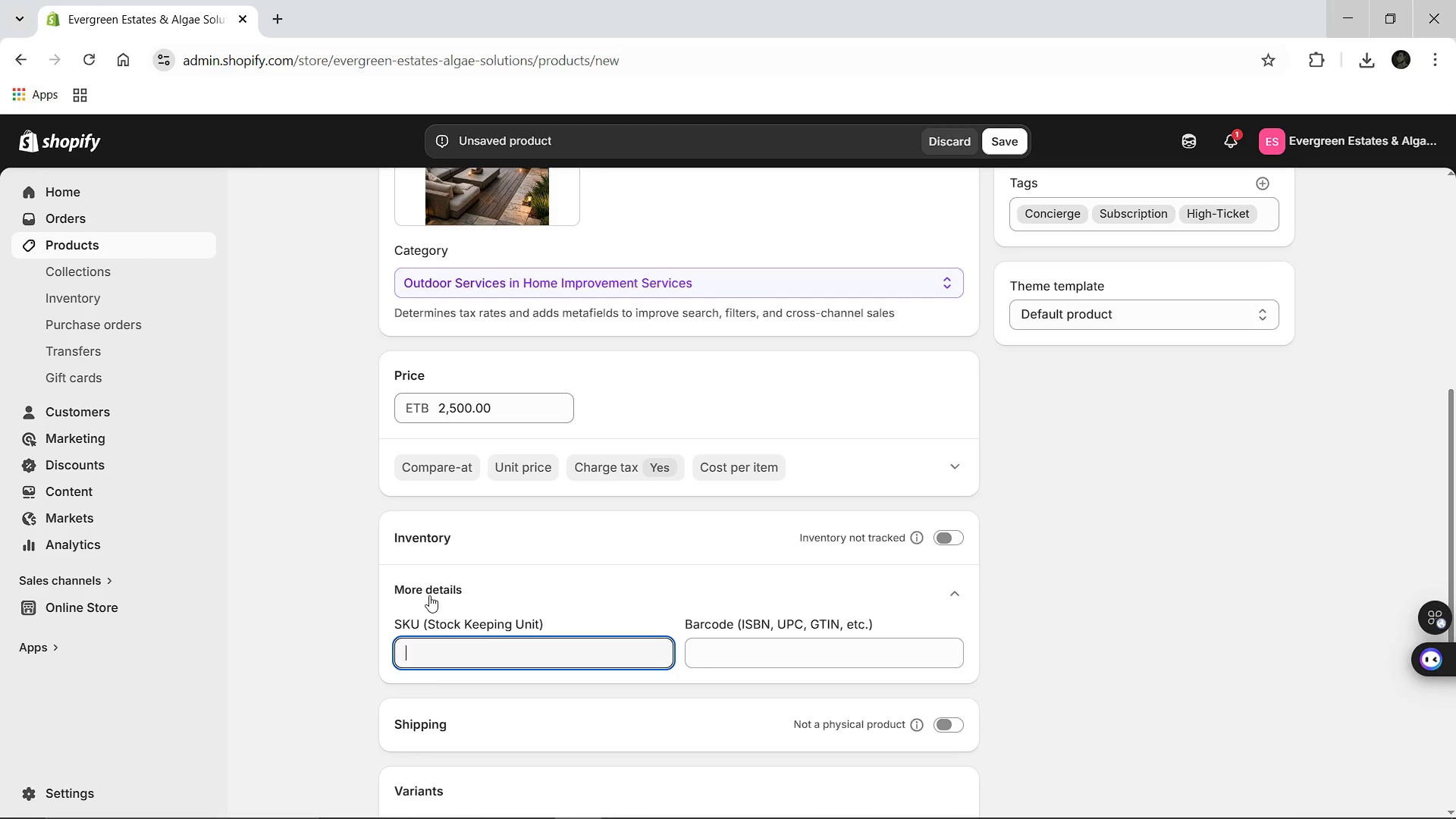 
wait(5.34)
 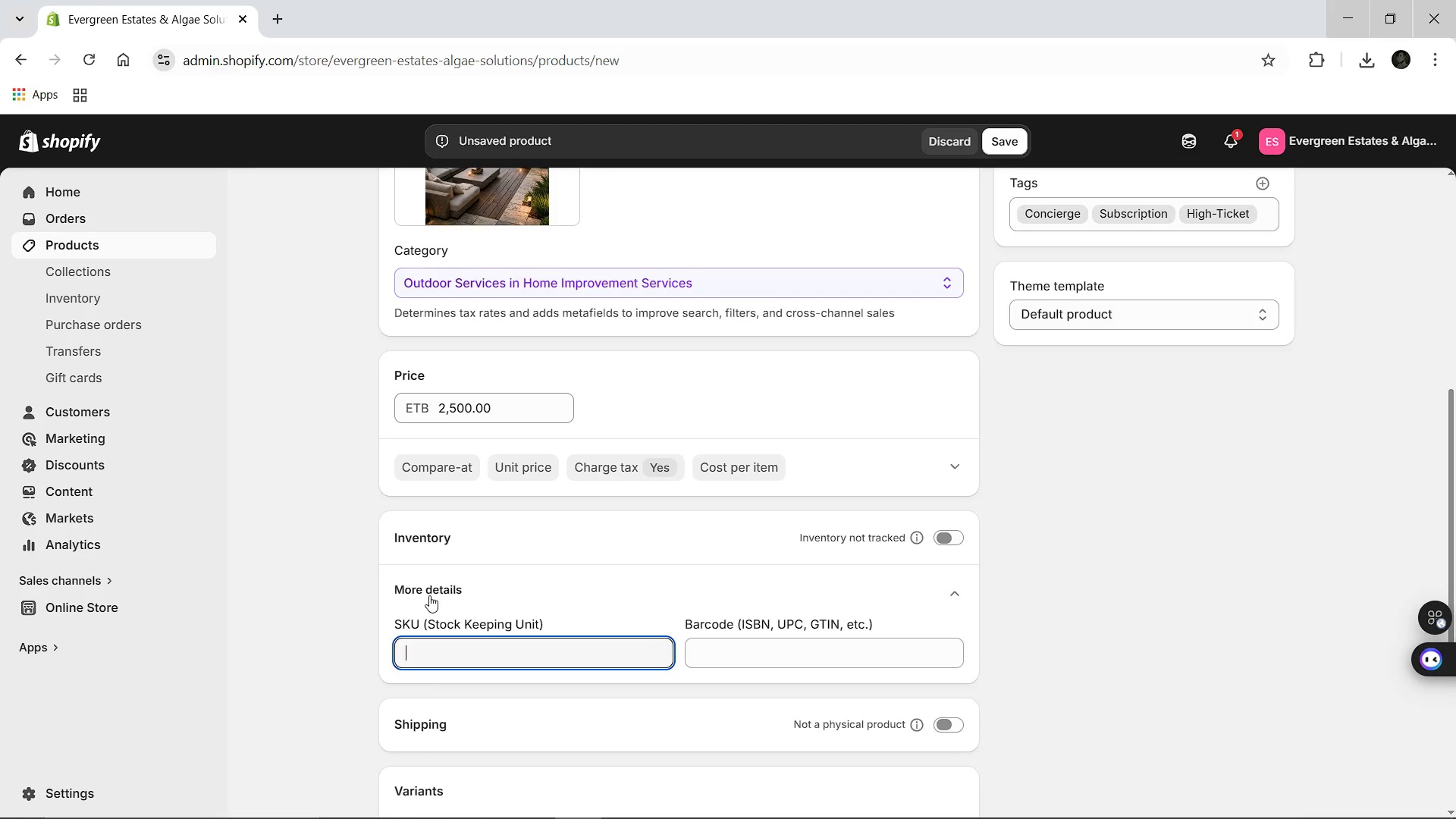 
type(EVG-SUB-EST-01)
 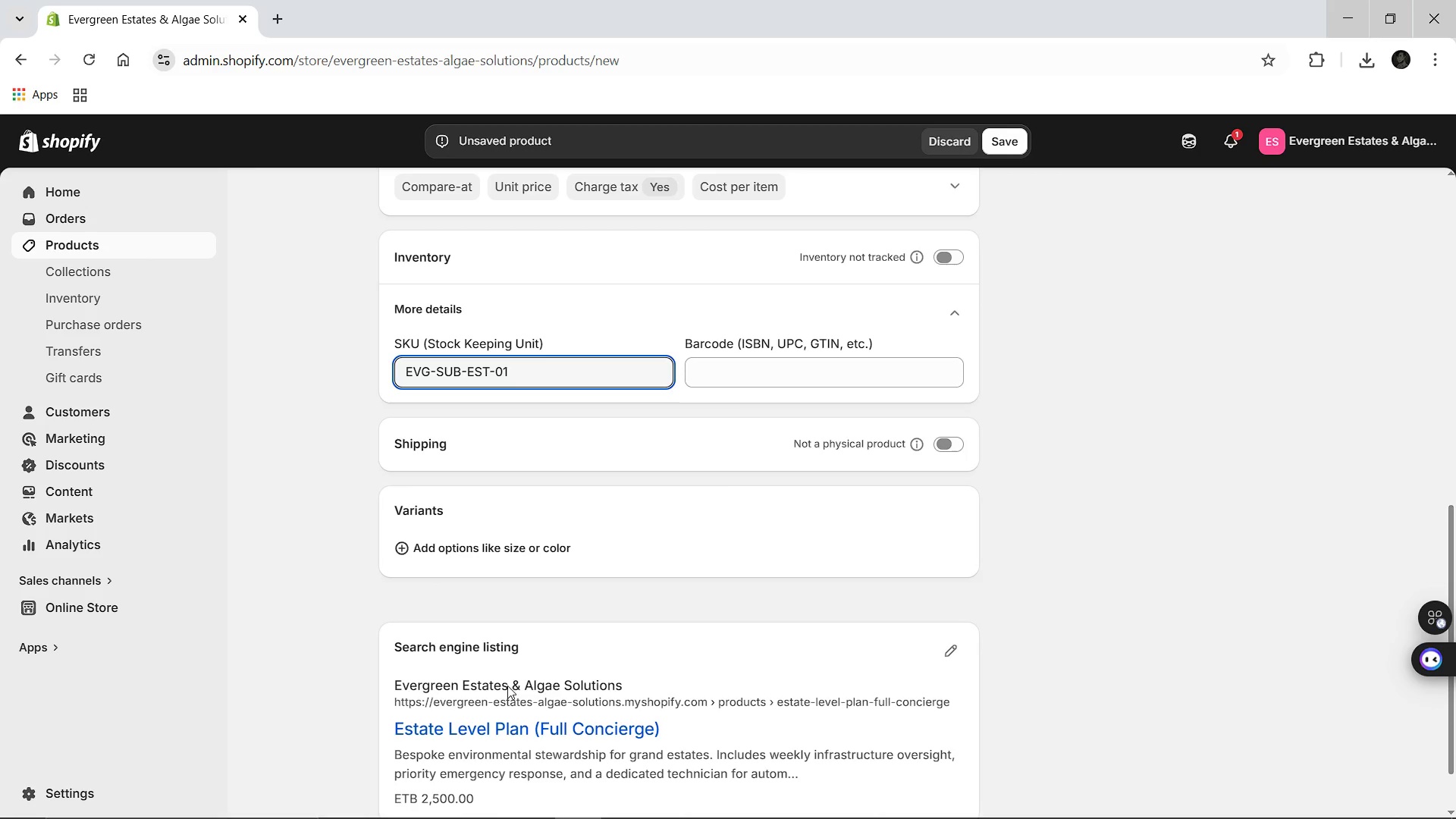 
wait(7.53)
 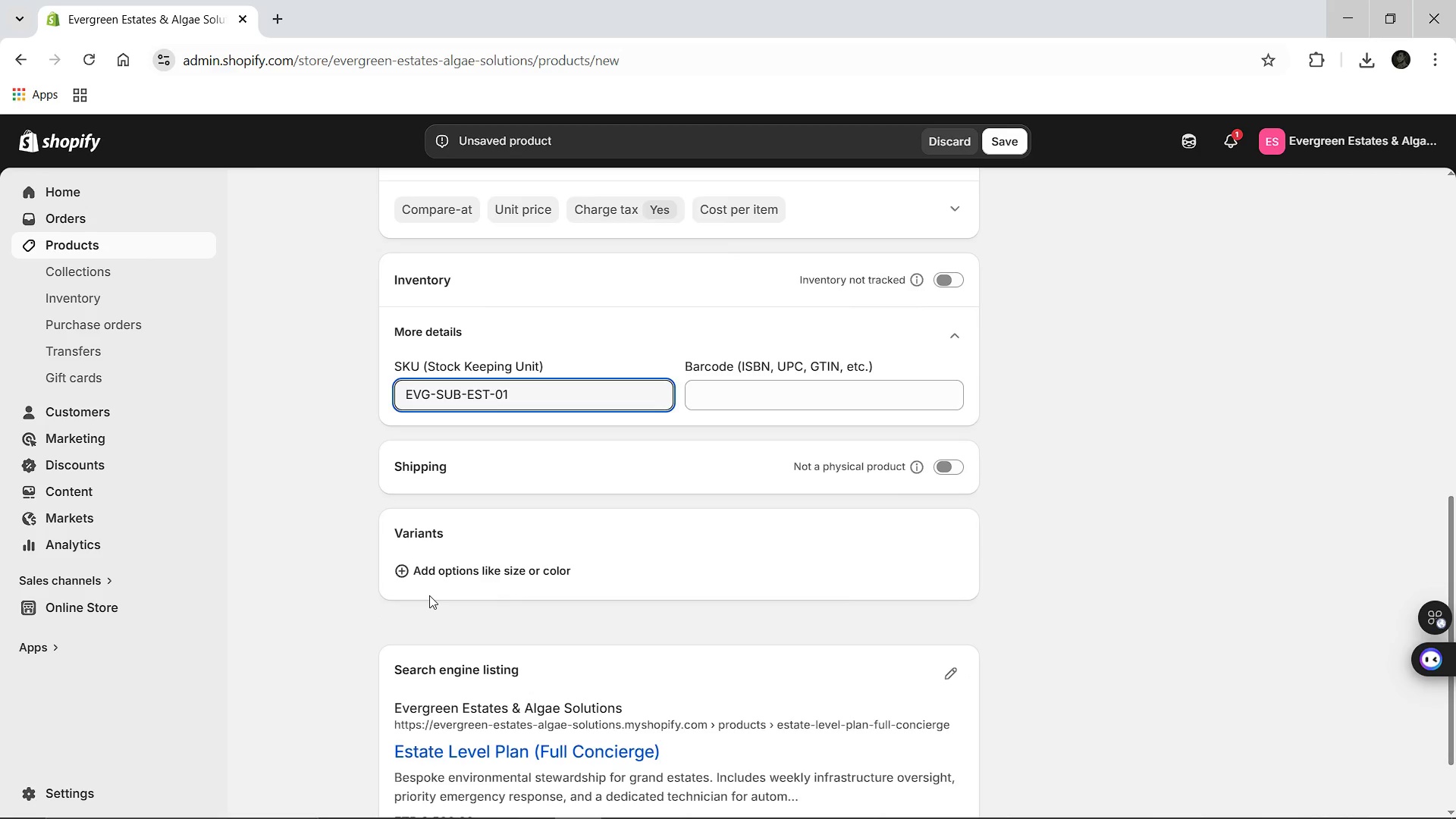 
left_click([947, 653])
 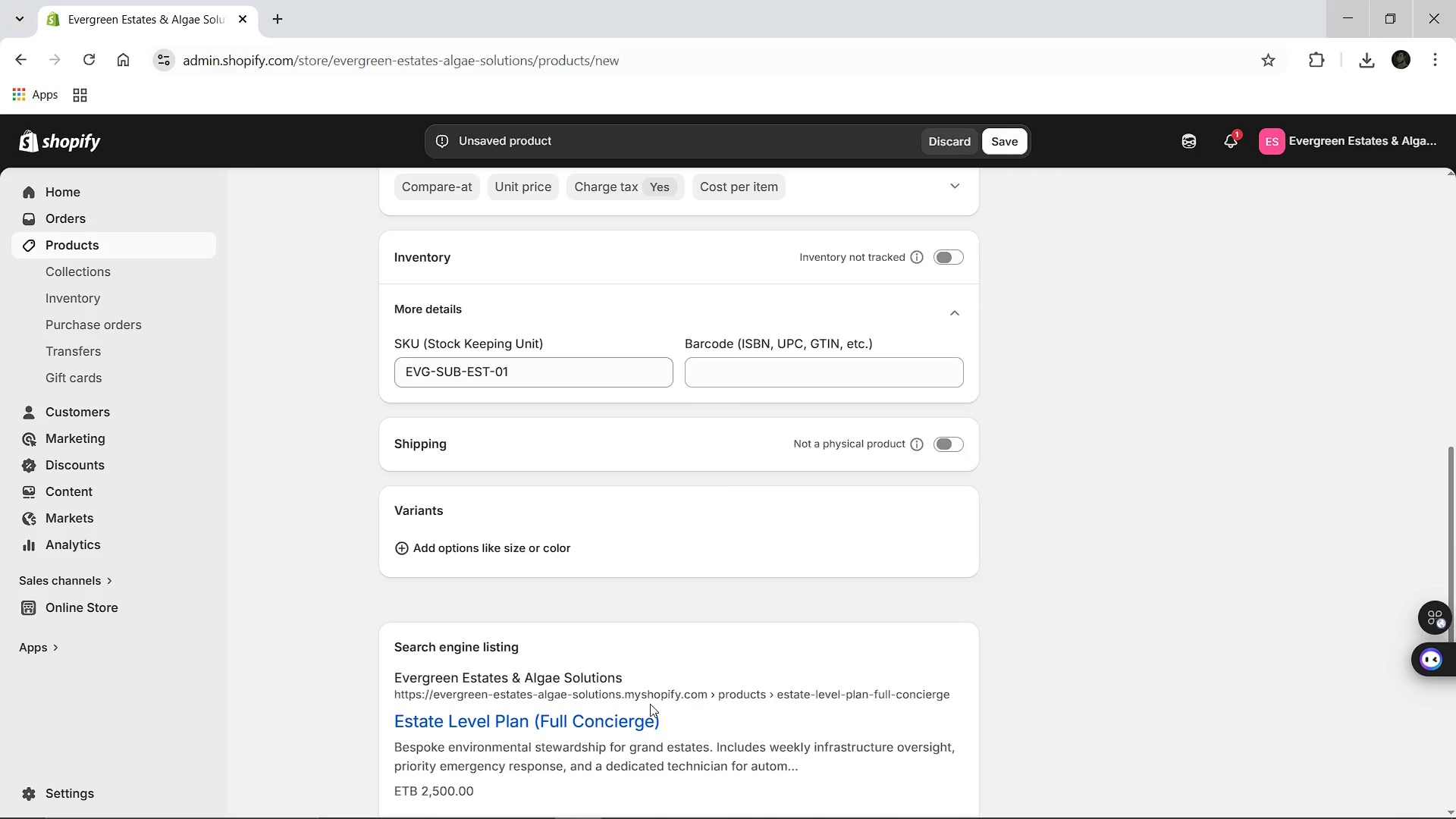 
mouse_move([635, 706])
 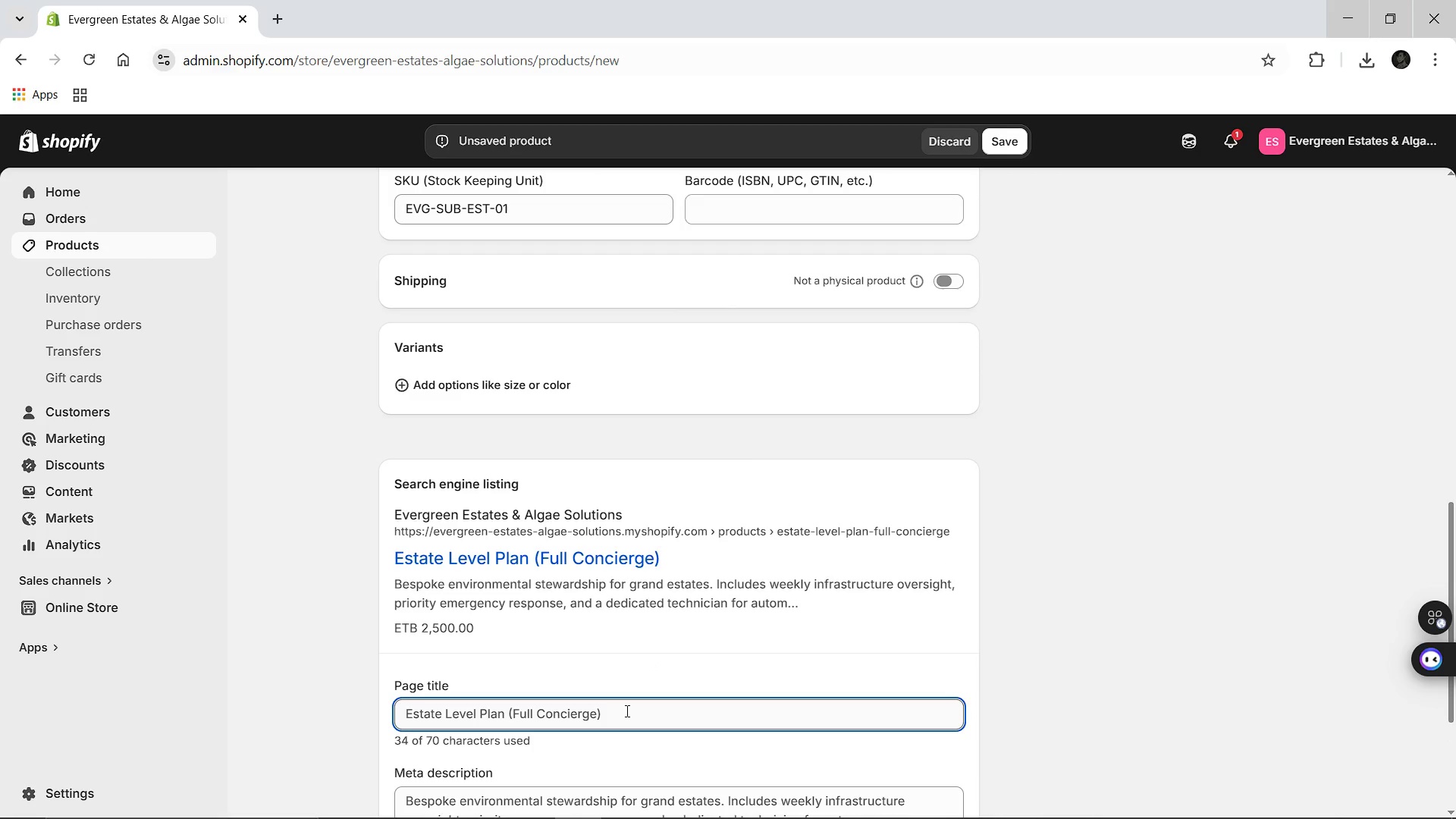 
left_click([626, 711])
 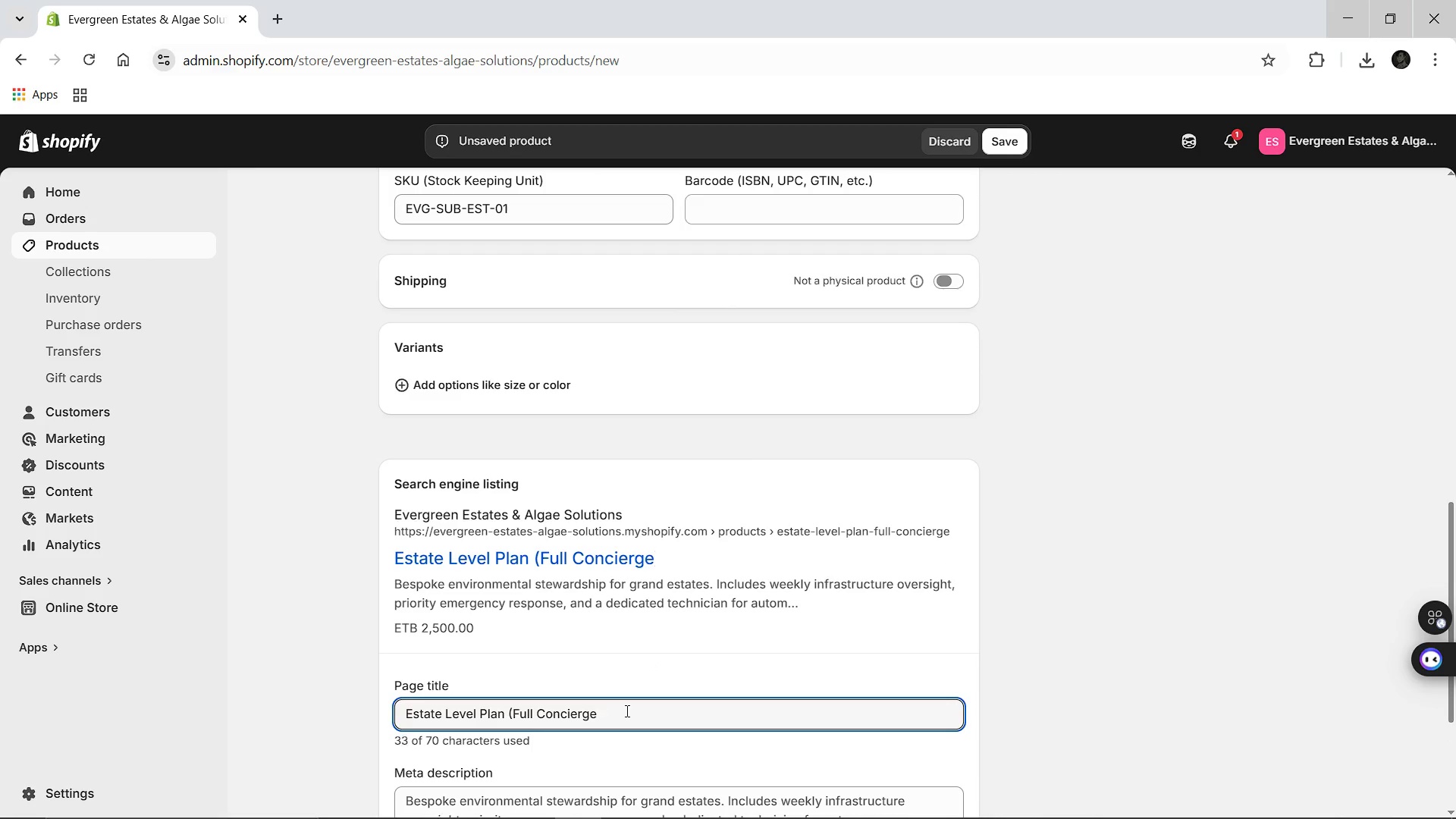 
hold_key(key=Backspace, duration=0.91)
 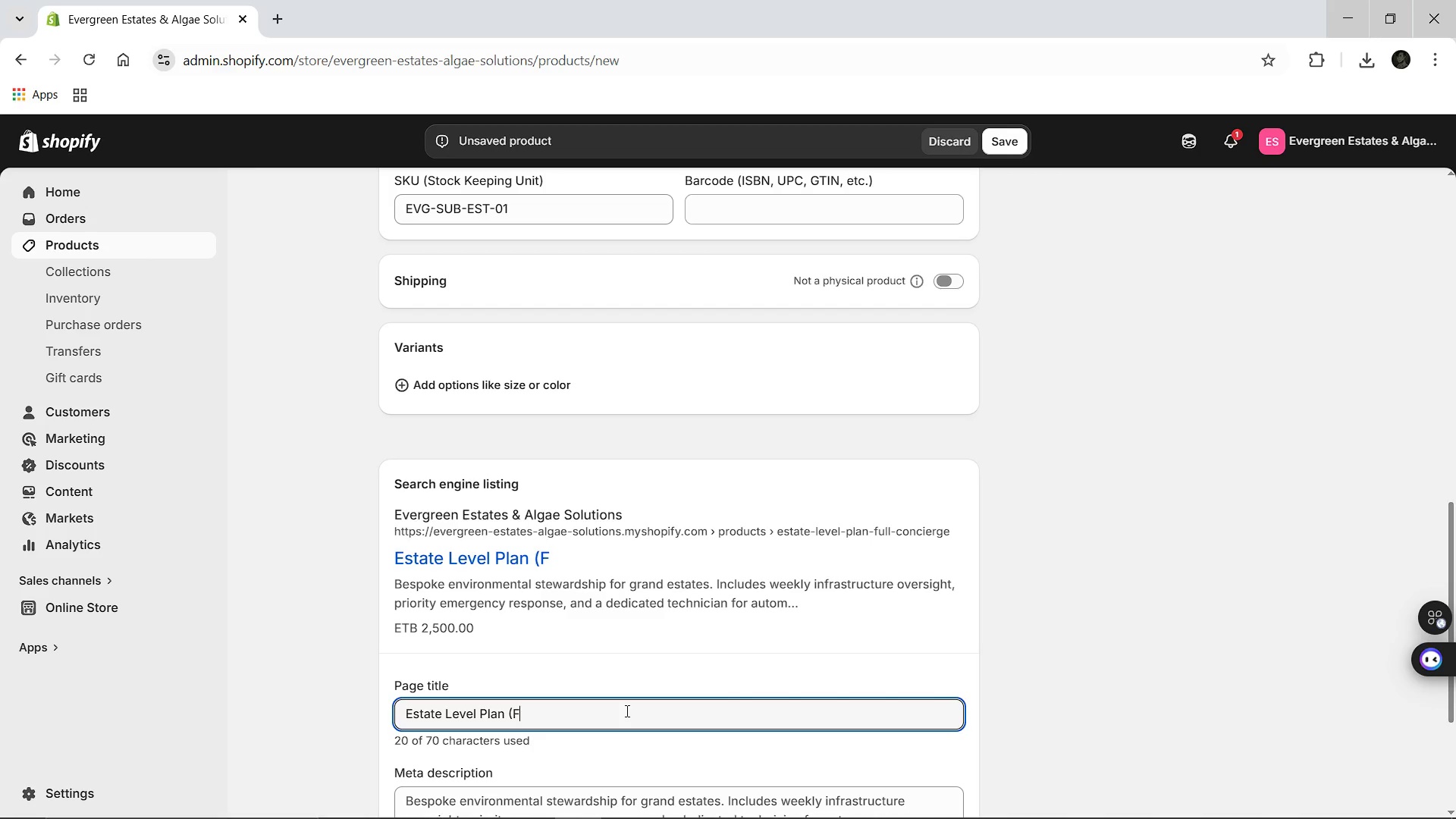 
key(Backspace)
key(Backspace)
key(Backspace)
type([Break] lUXURY )
key(Backspace)
key(Backspace)
key(Backspace)
type(Luxury Landscape Concierge Maintenance)
 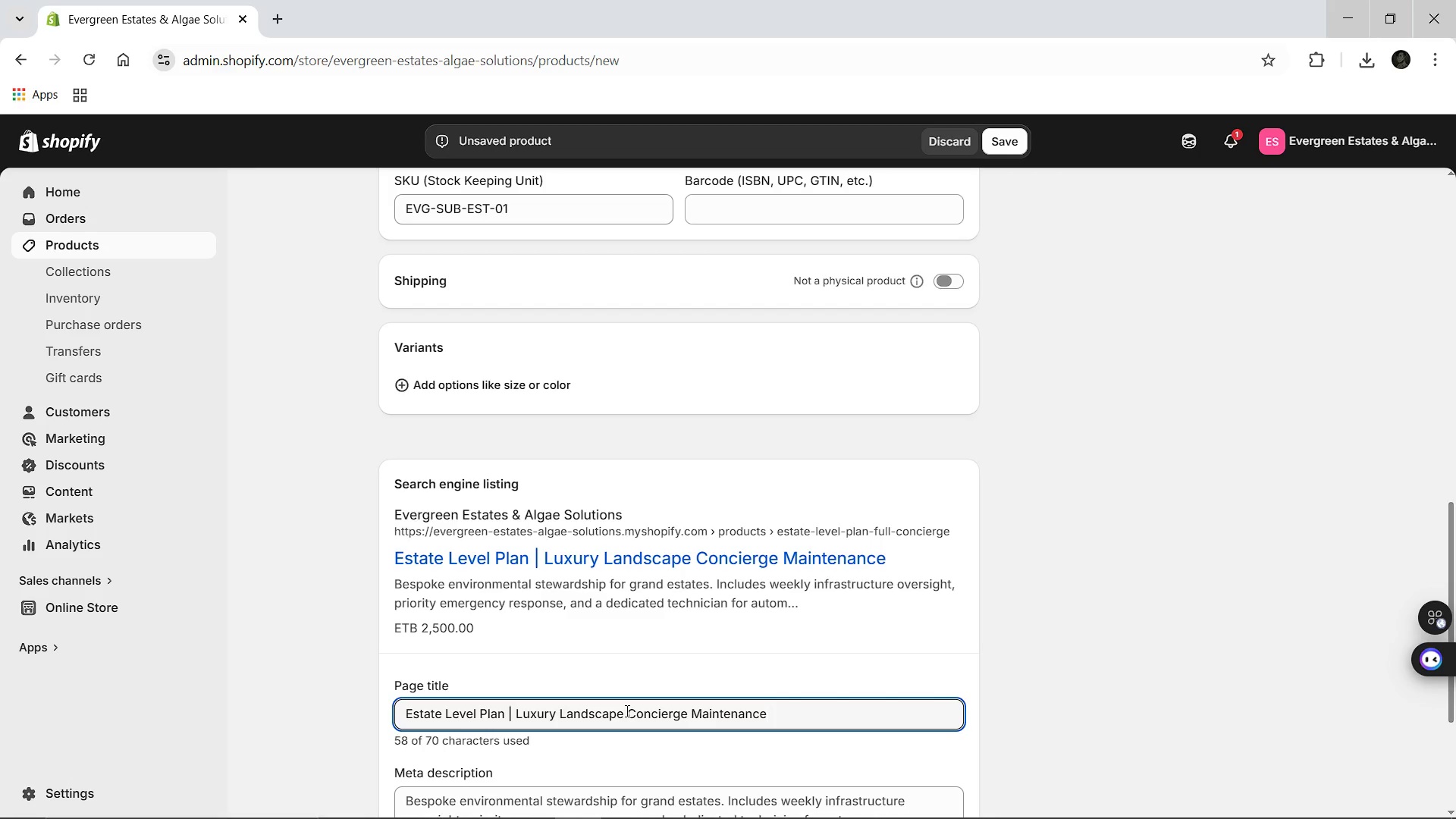 
left_click([594, 764])
 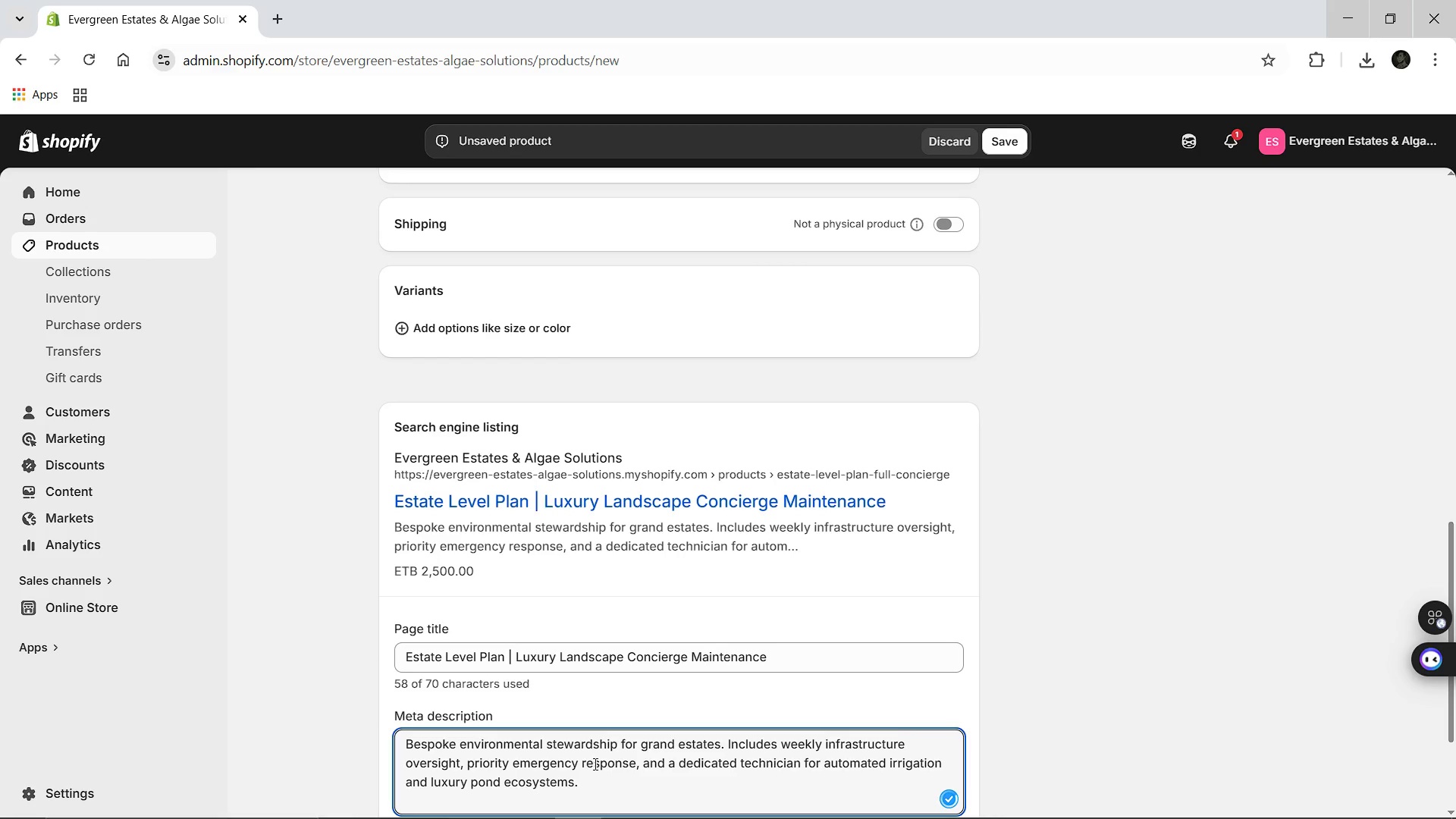 
key(Control+A)
 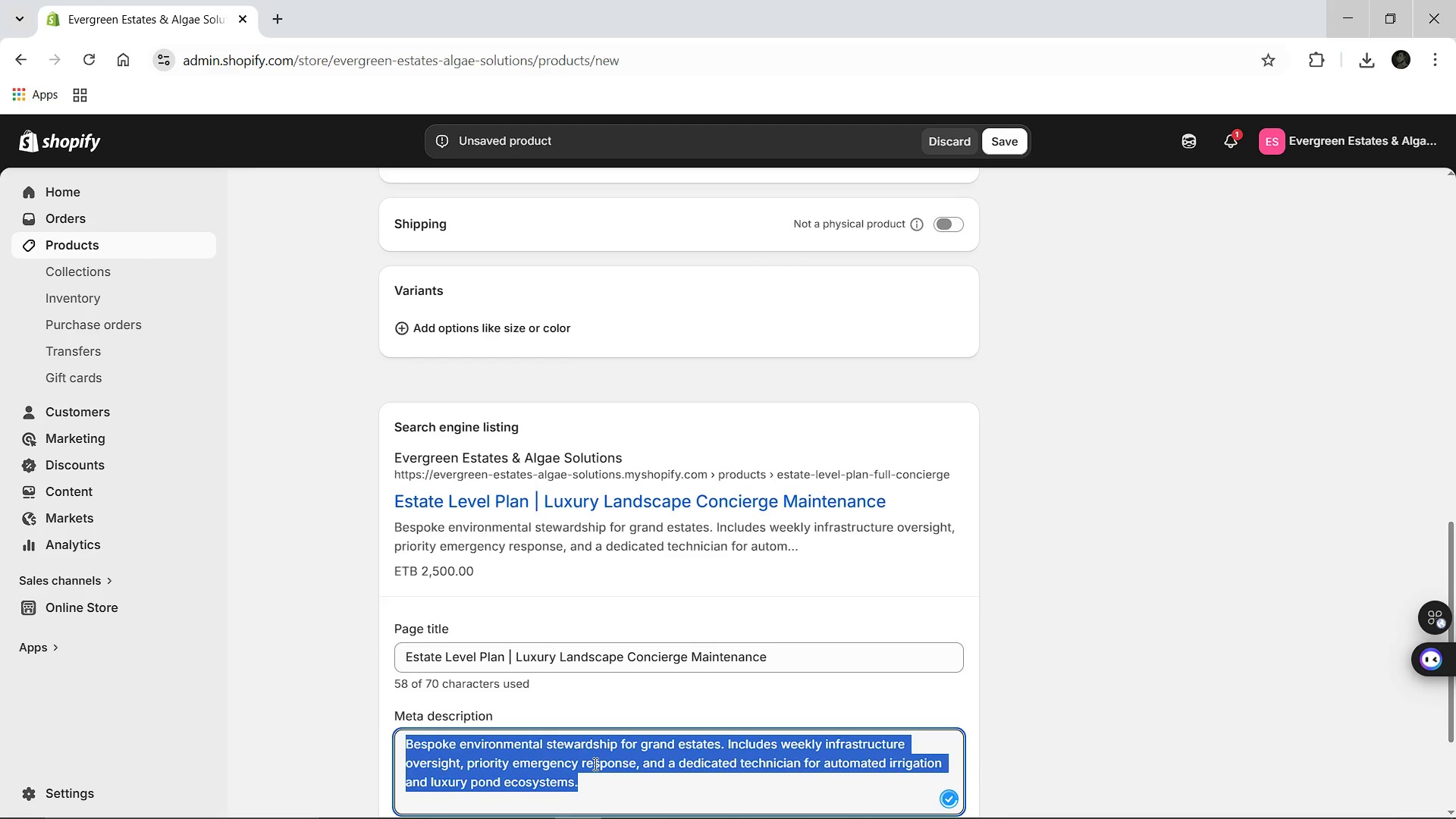 
type(The ultimate in landscape luxury. Weekly site visits, emergency reponse, and total infrastructure )
 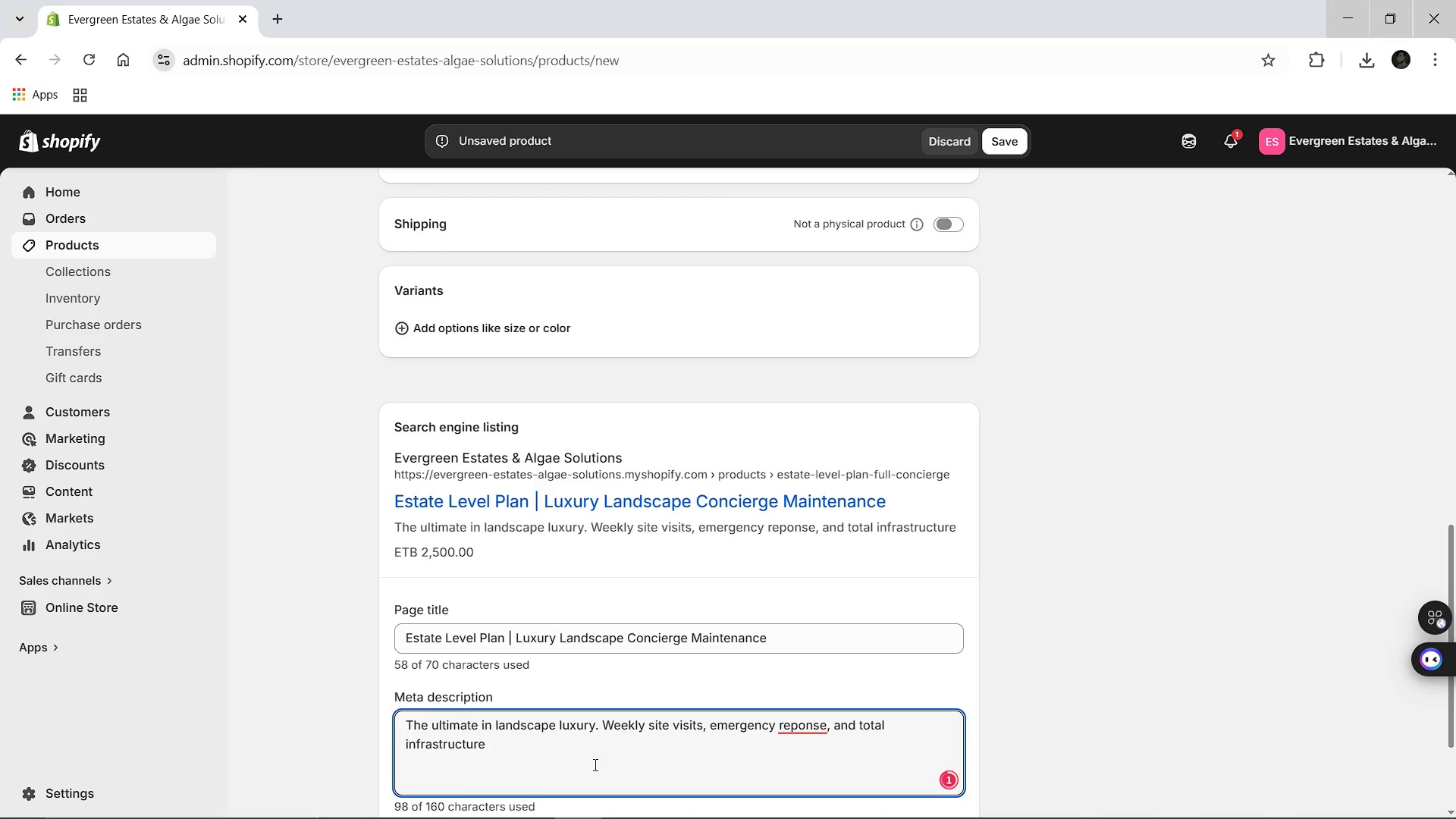 
type(oversight. Secure the health of your grand estate today.)
 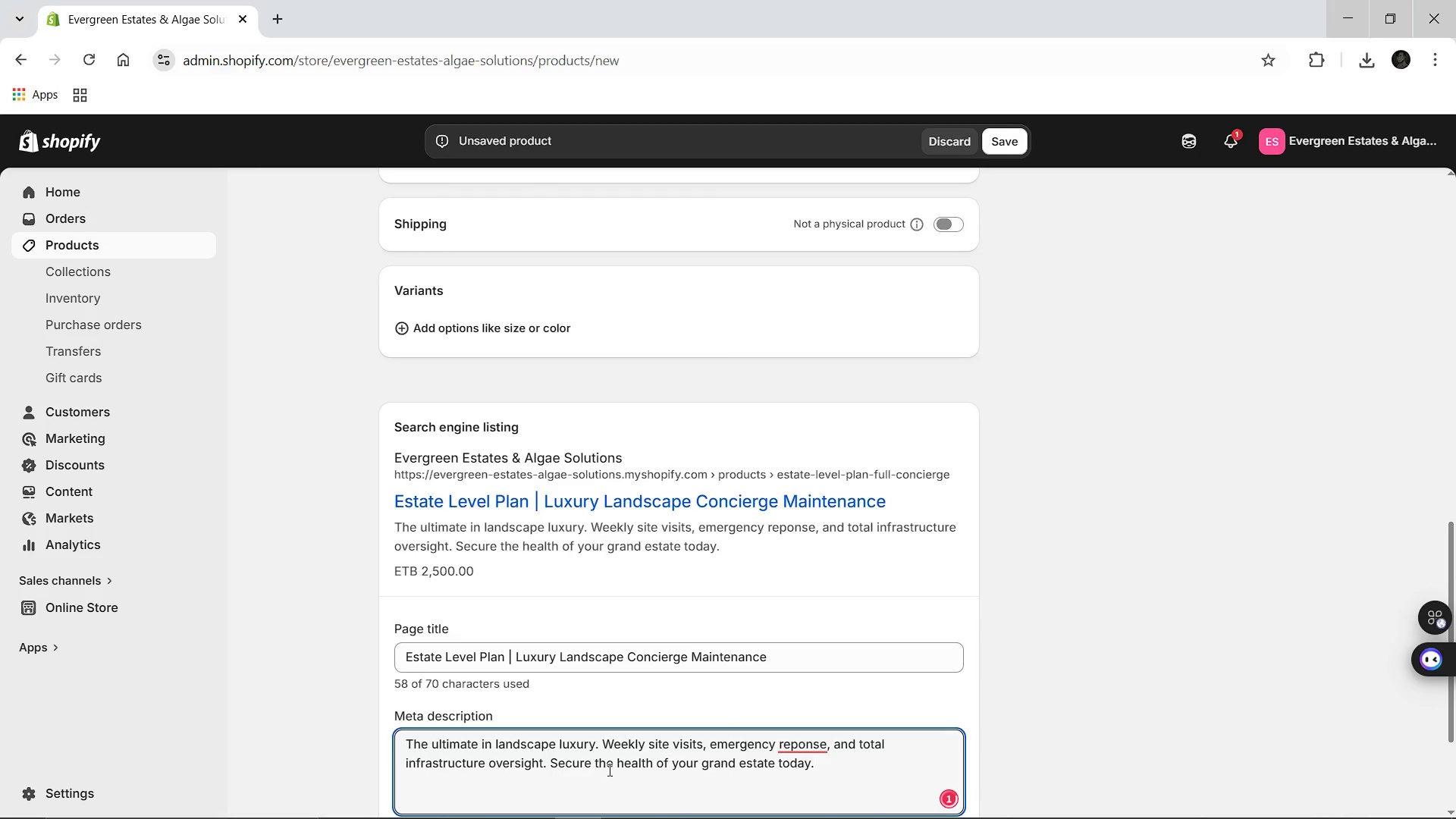 
left_click([799, 742])
 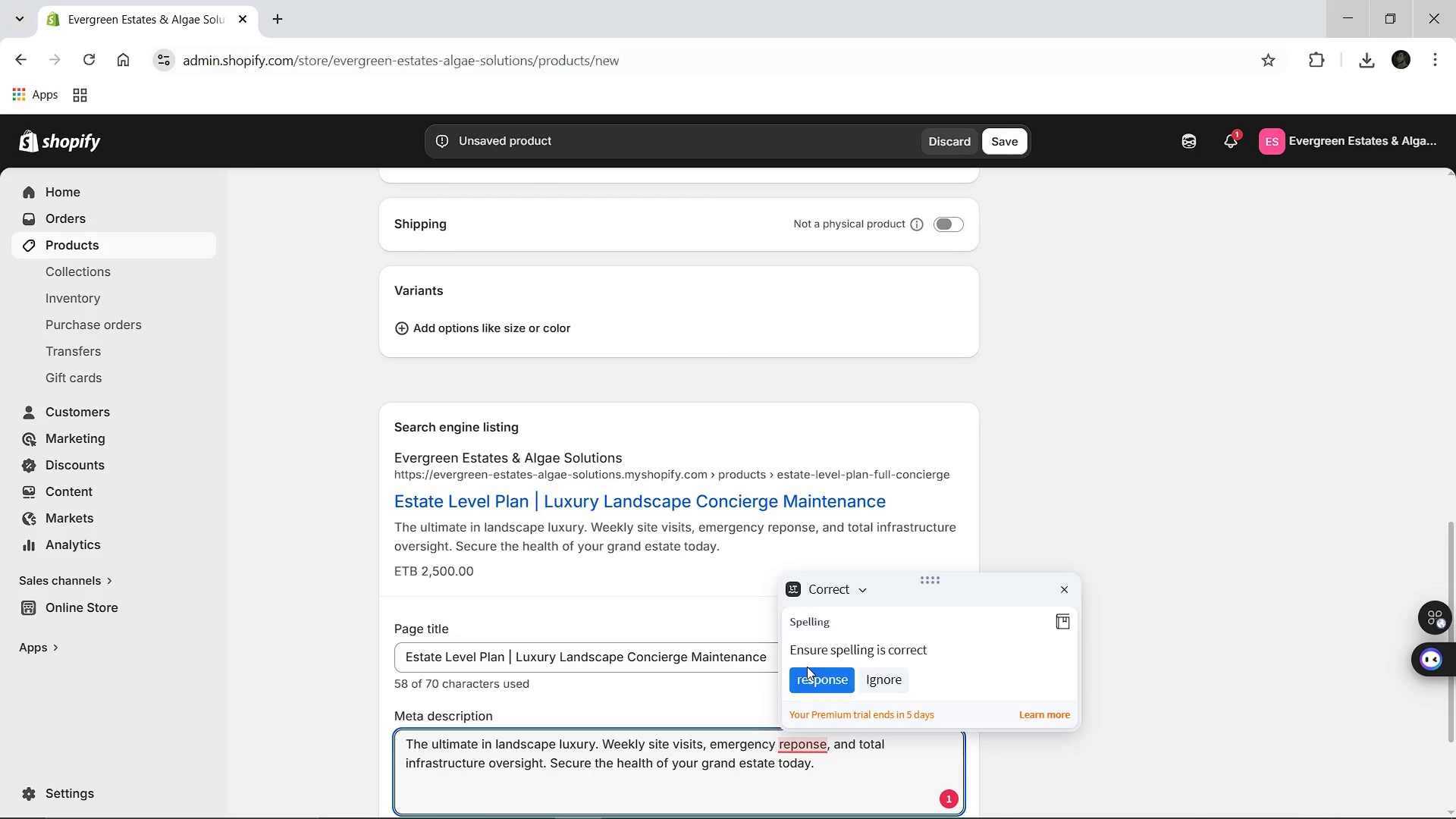 
left_click([816, 687])
 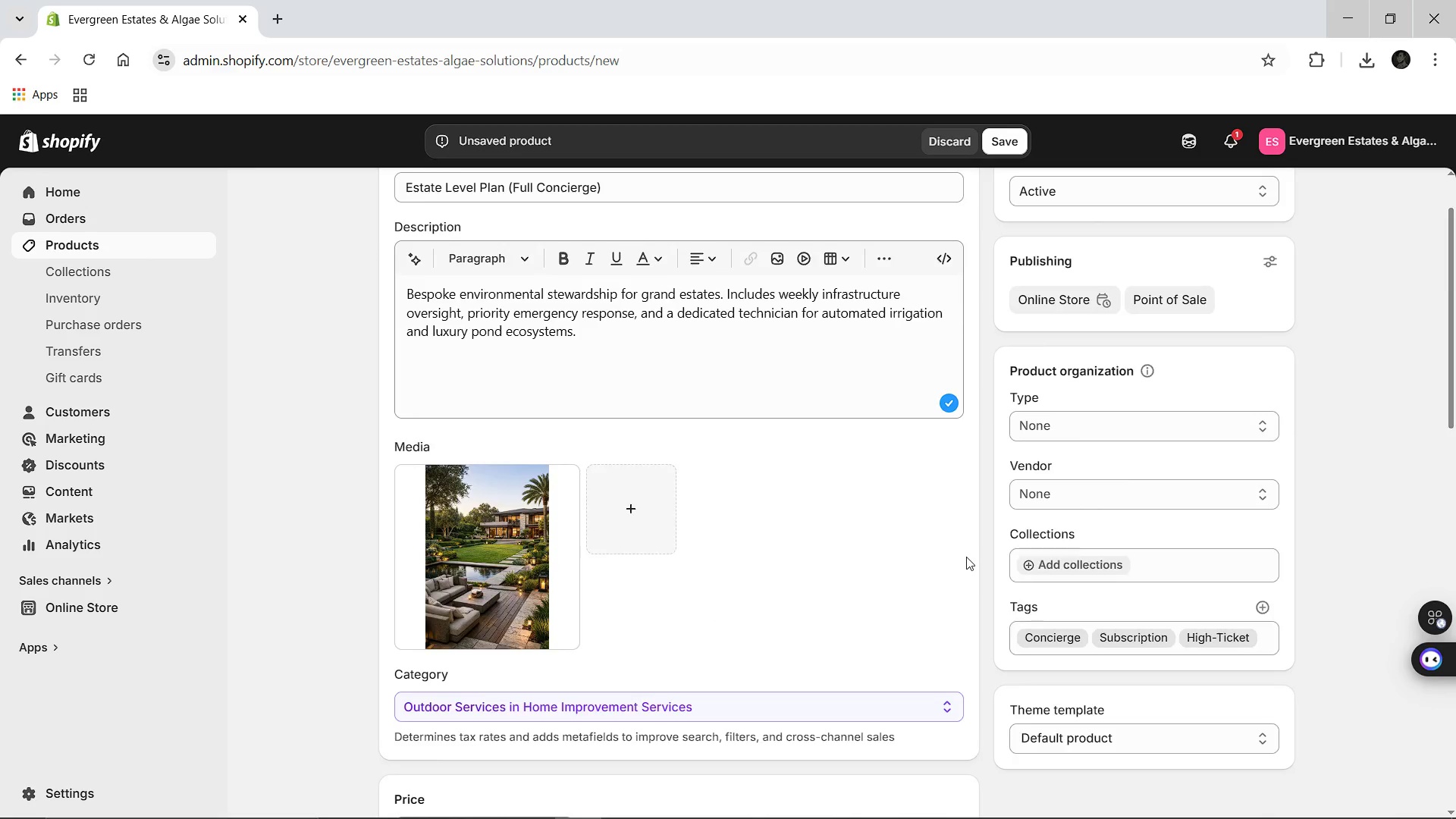 
wait(7.25)
 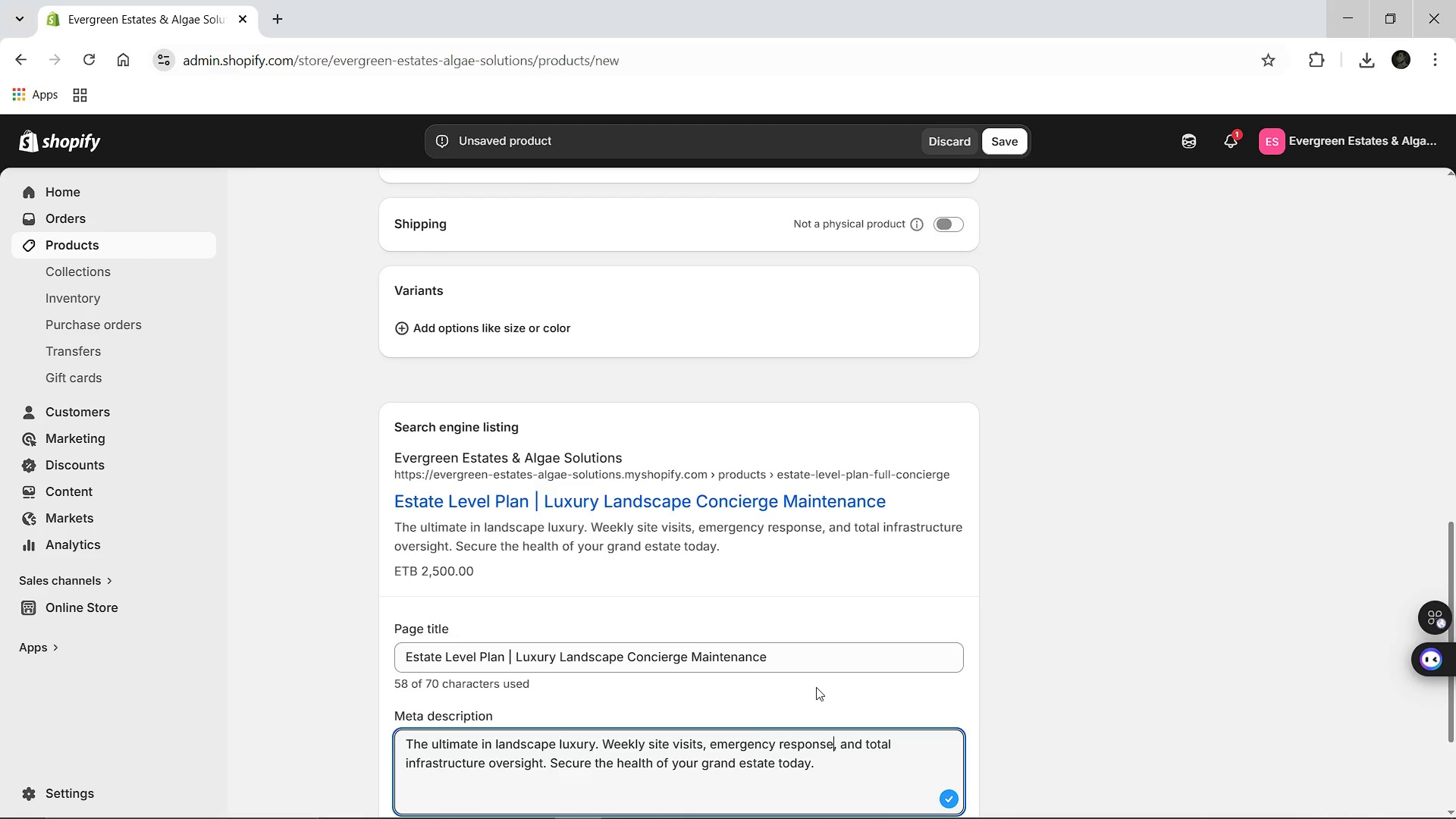 
left_click([990, 143])
 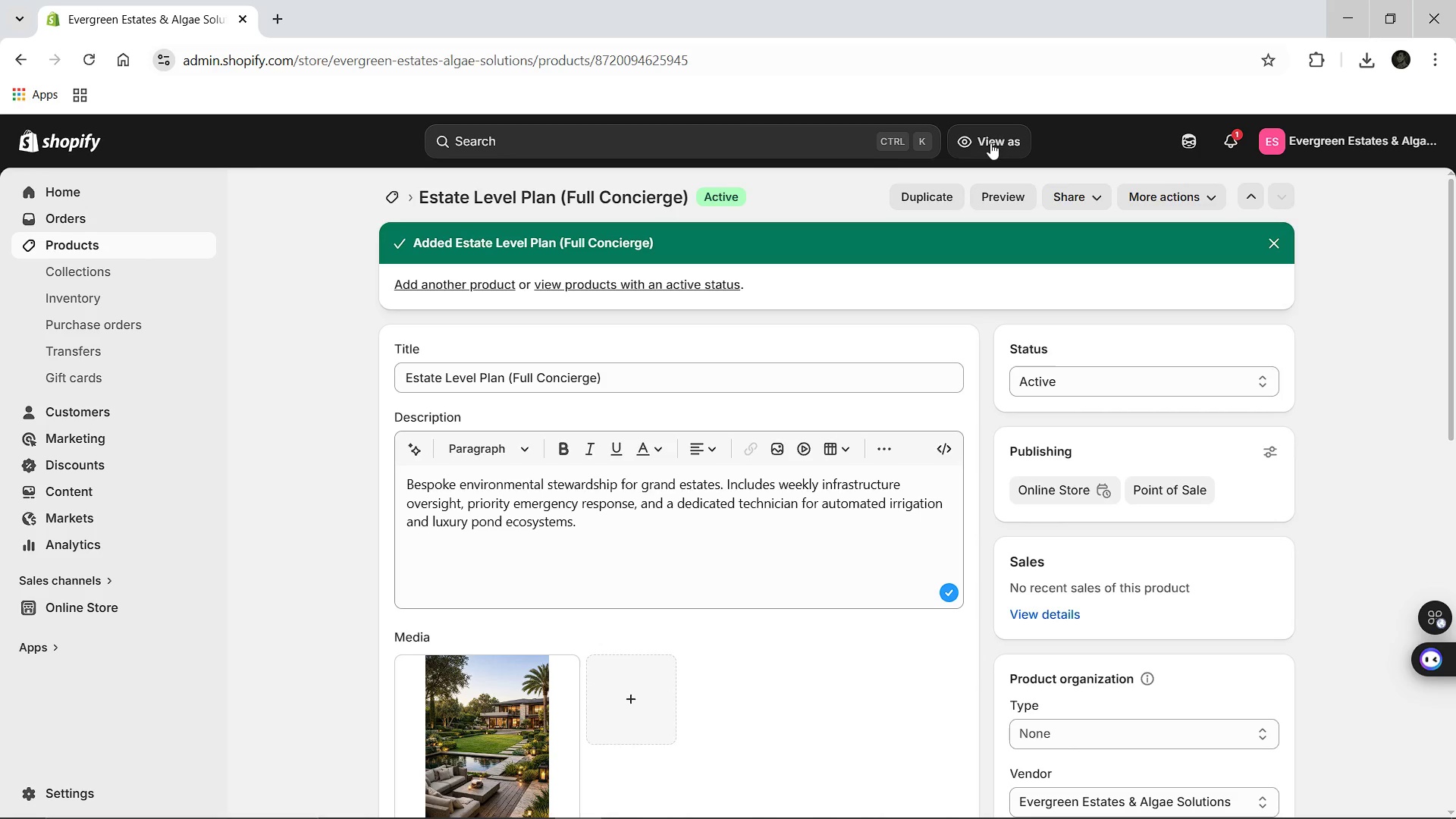 
wait(17.36)
 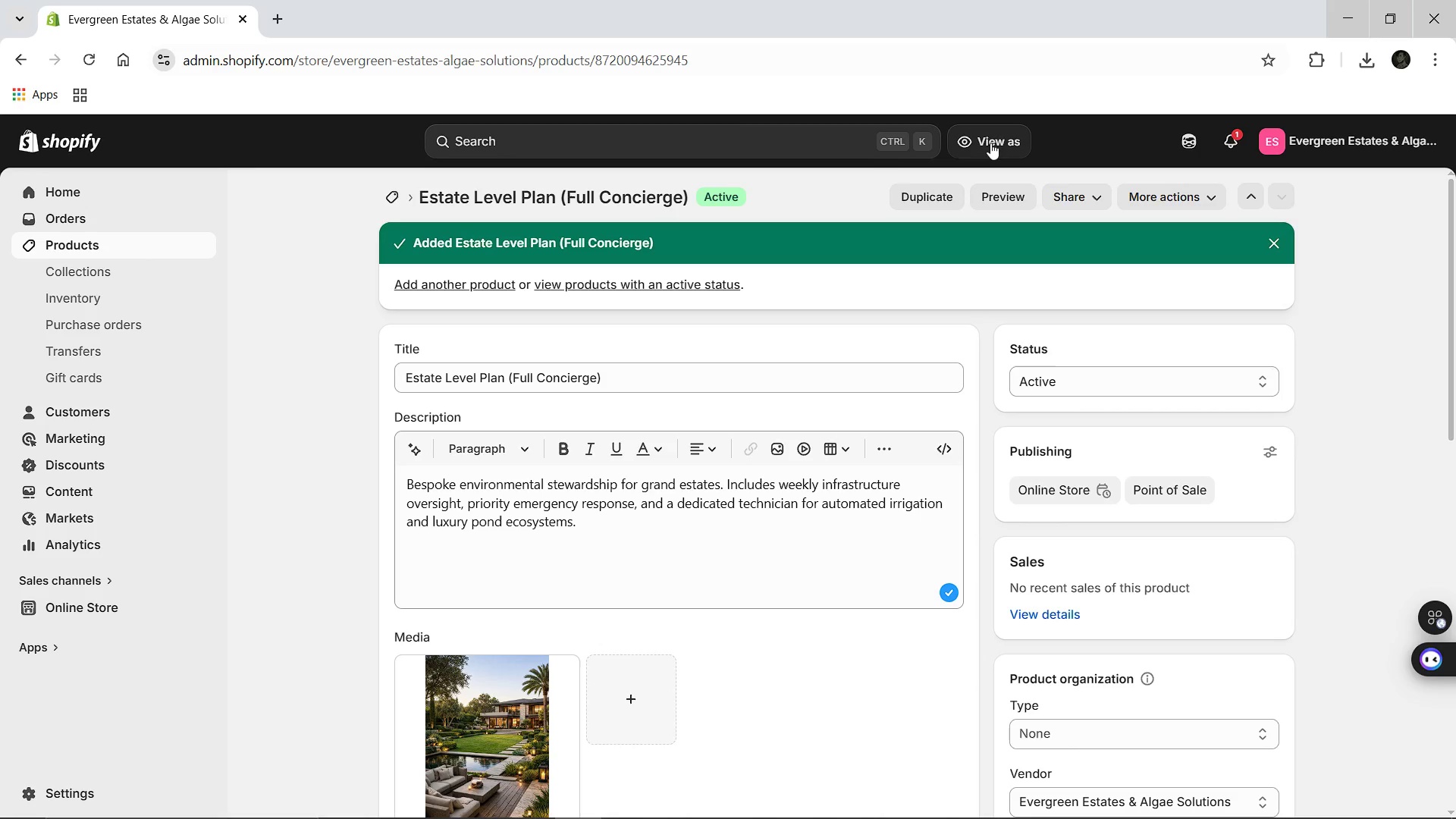 
left_click([396, 201])
 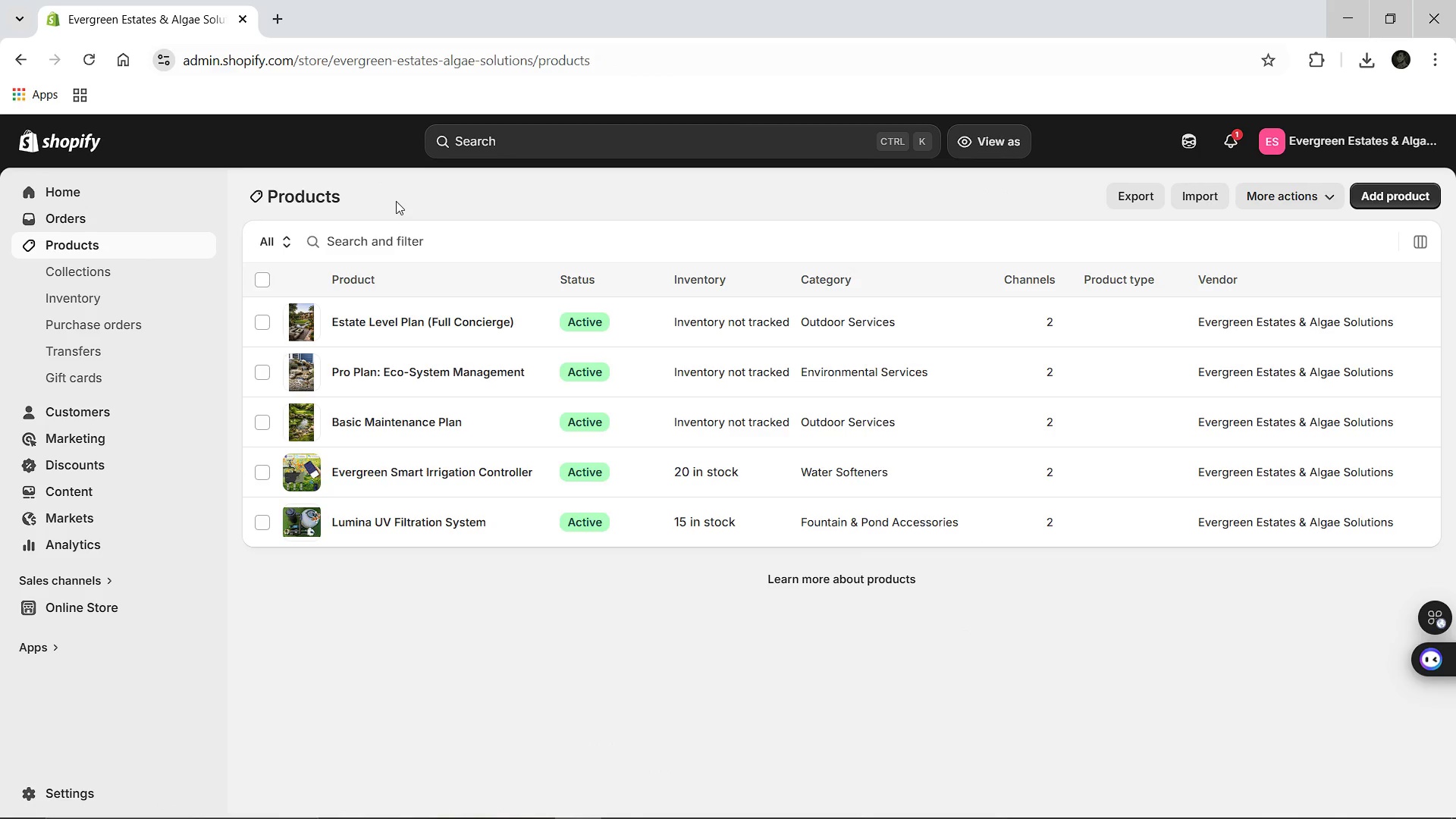 
wait(9.62)
 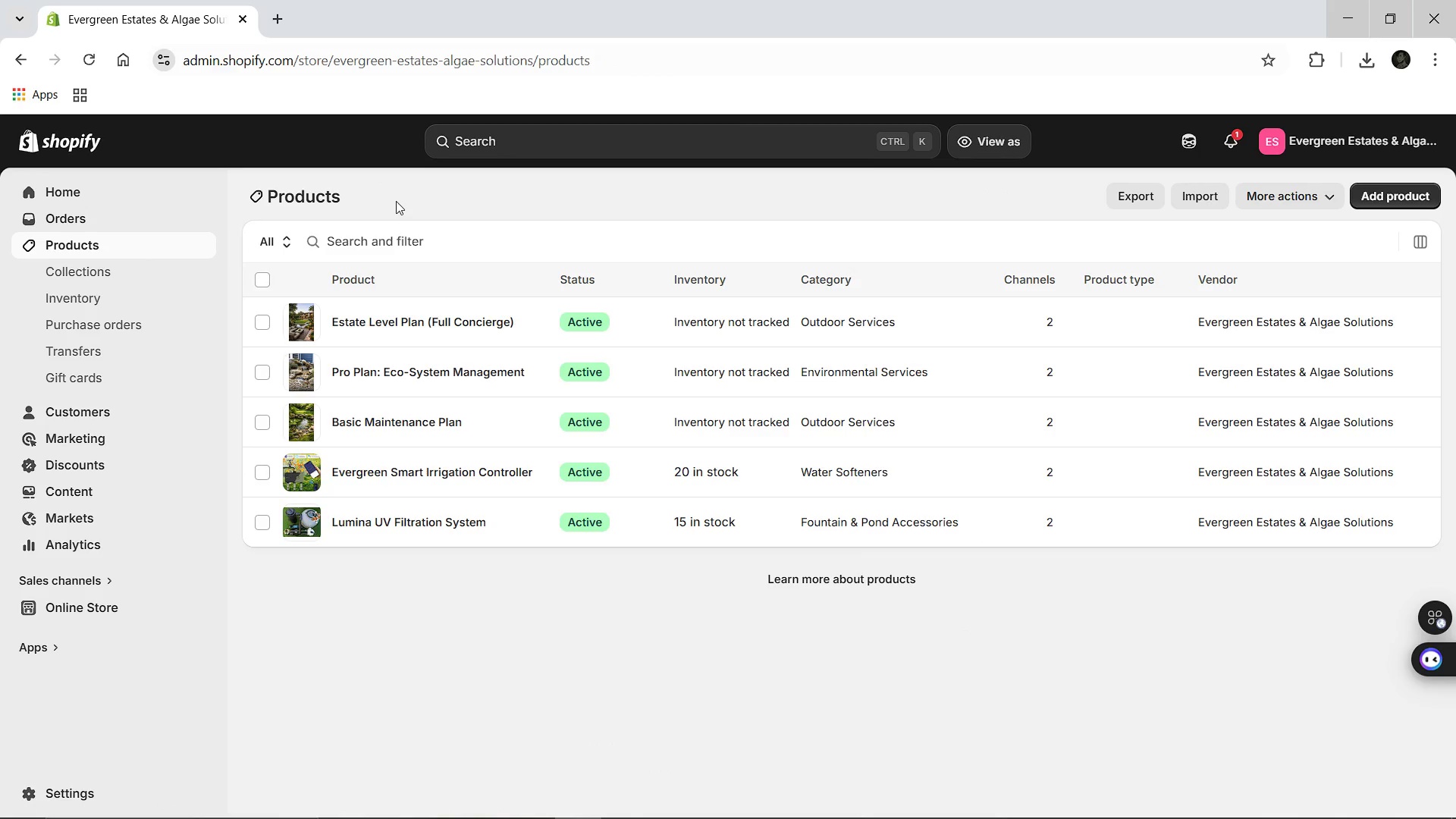 
left_click([402, 520])
 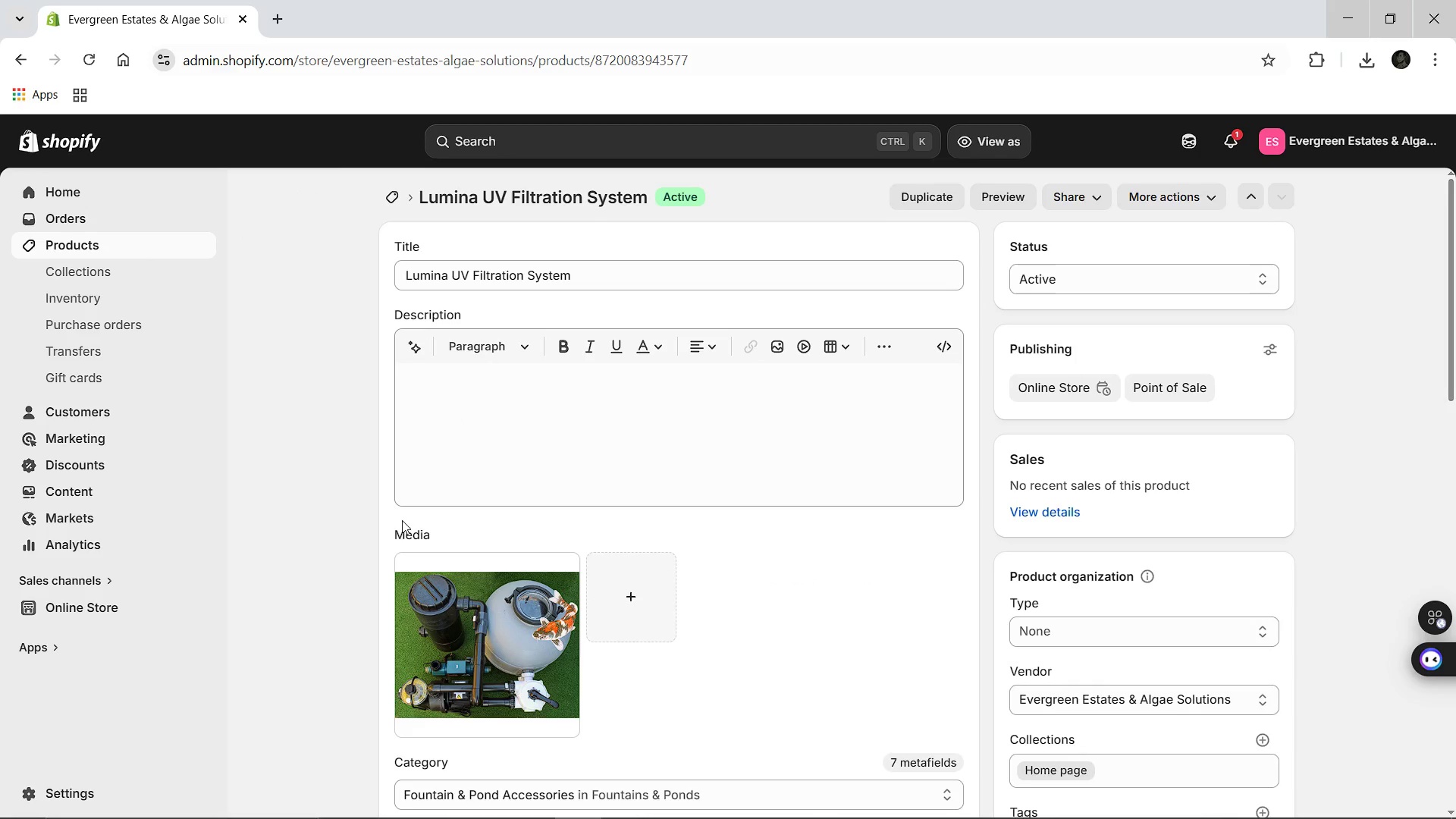 
wait(29.72)
 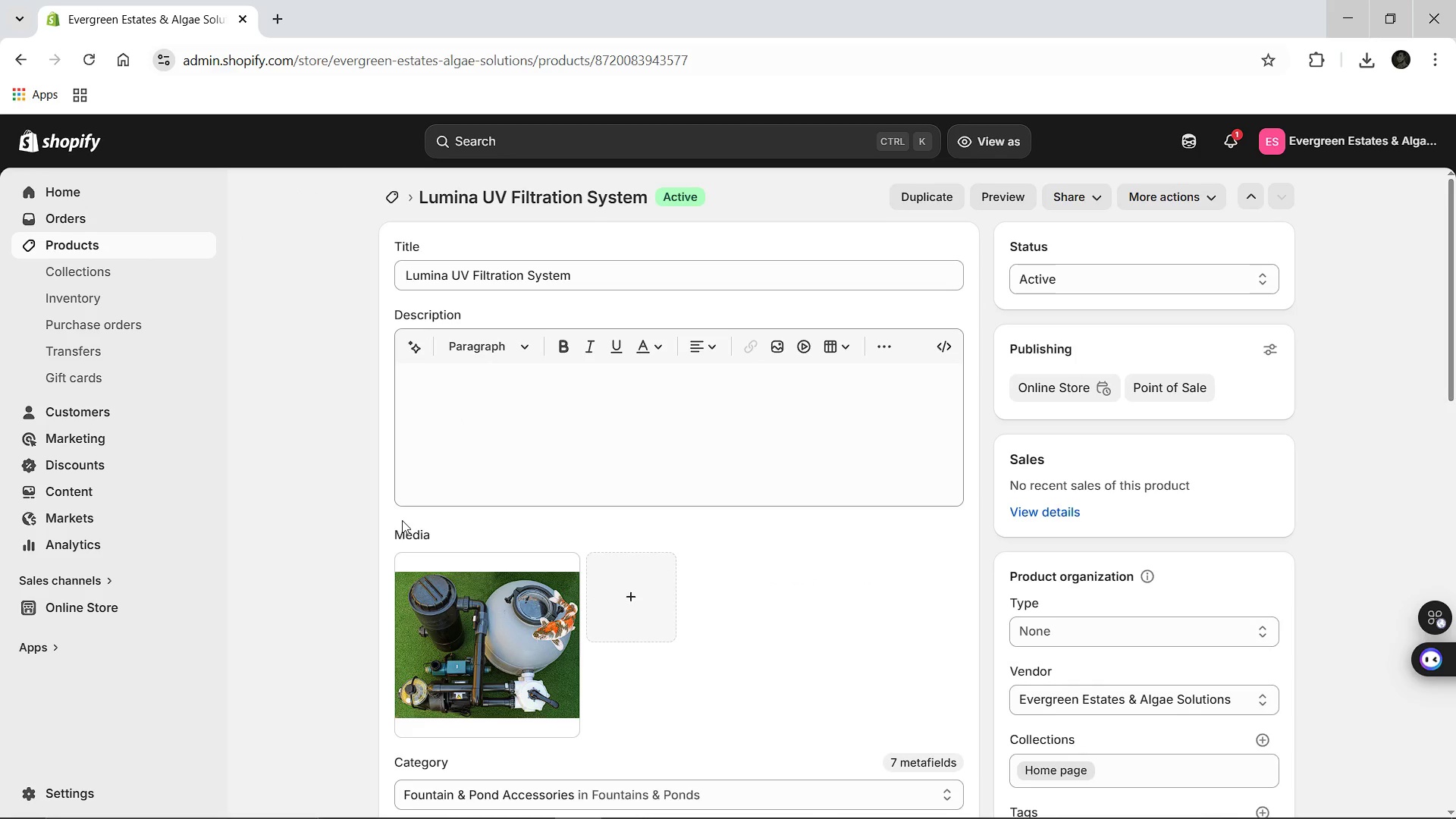 
left_click([493, 427])
 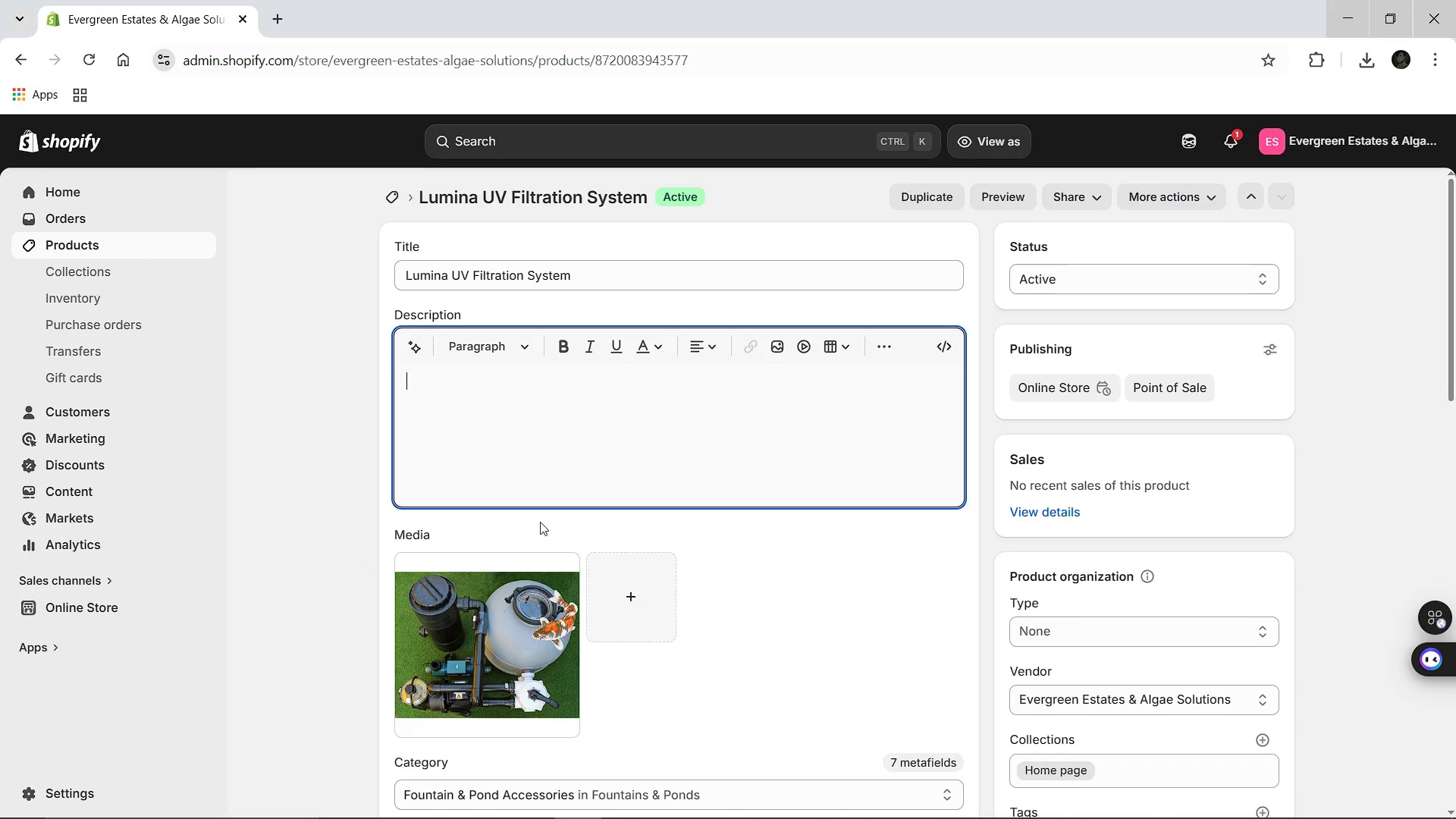 
wait(6.17)
 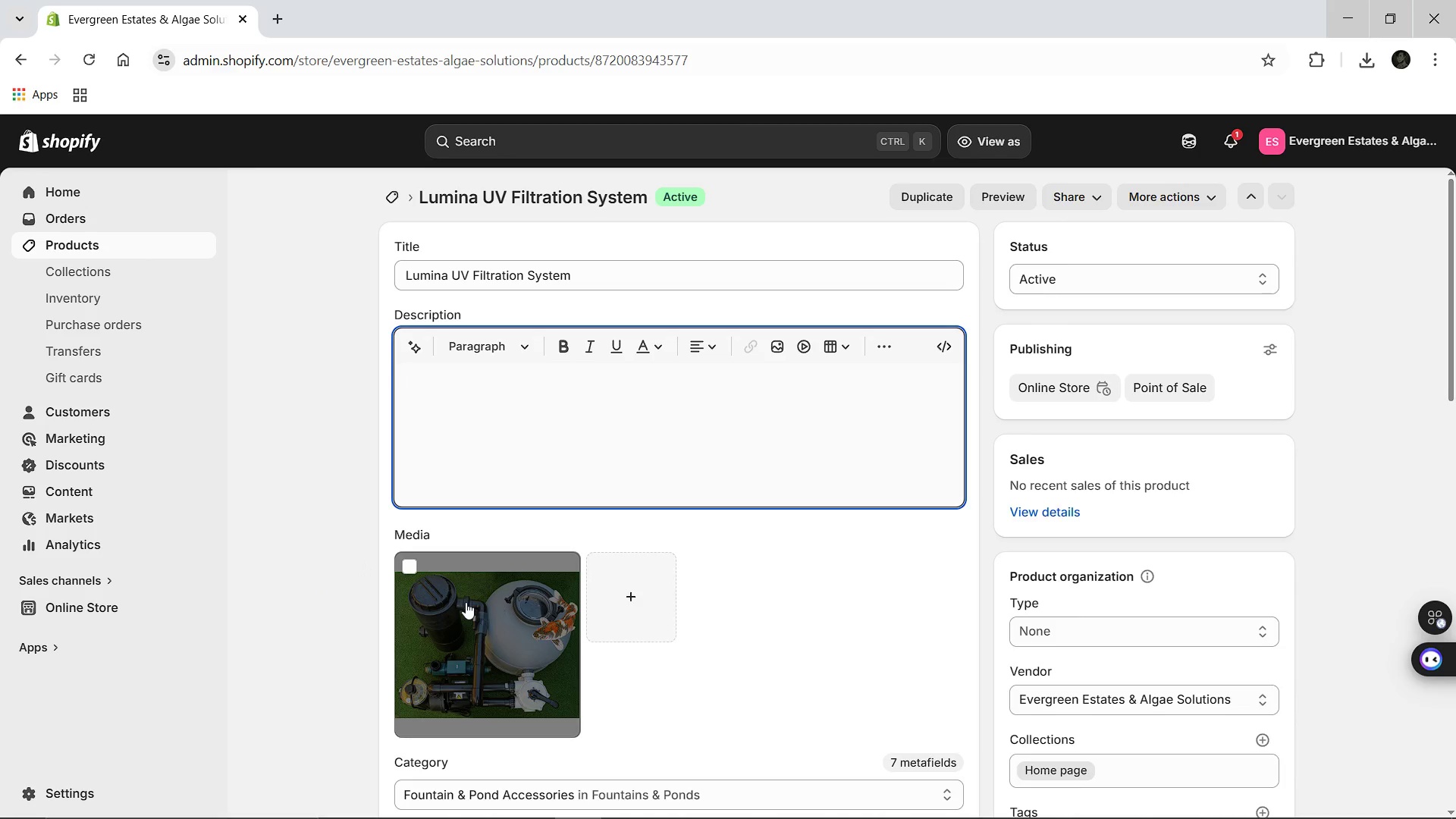 
left_click([535, 444])
 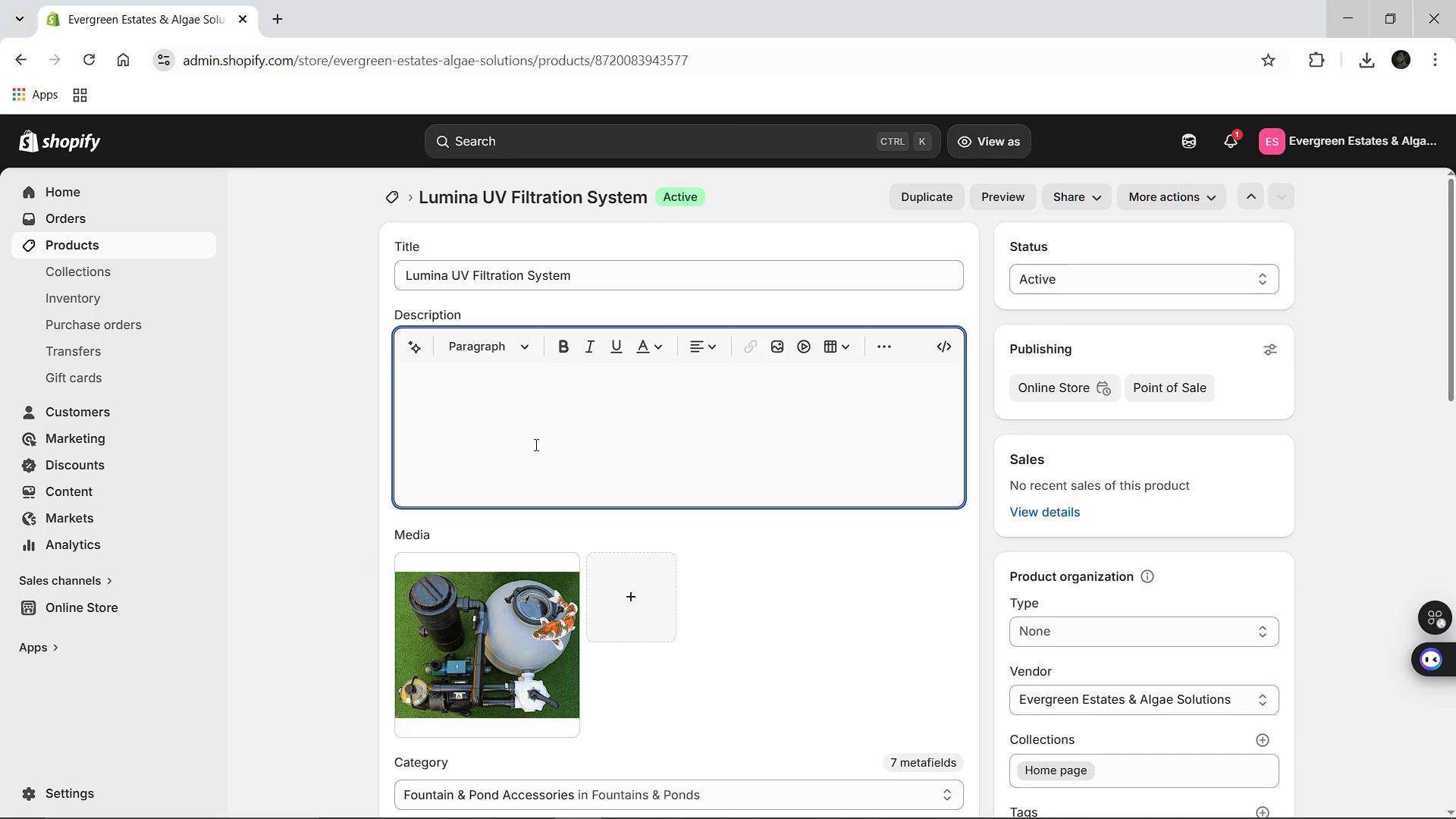 
type(A professional )
key(Backspace)
type(-grade bio-filtritaion )
key(Backspace)
type( unit engineered for high )
key(Backspace)
type(-end pond ecosystems. The lu)
key(Backspace)
key(Backspace)
key(Backspace)
type( Lumina S)
key(Backspace)
type(sytem utilizes targeted UV-C stre)
key(Backspace)
type(erilization to eliminate harmful pathogens and ensure algecide-free water clraity )
key(Backspace)
type(. Designedfor )
key(Backspace)
key(Backspace)
key(Backspace)
key(Backspace)
type( for low maintencace, high )
key(Backspace)
type(-efficiency performance in luxury residential enviroe)
key(Backspace)
 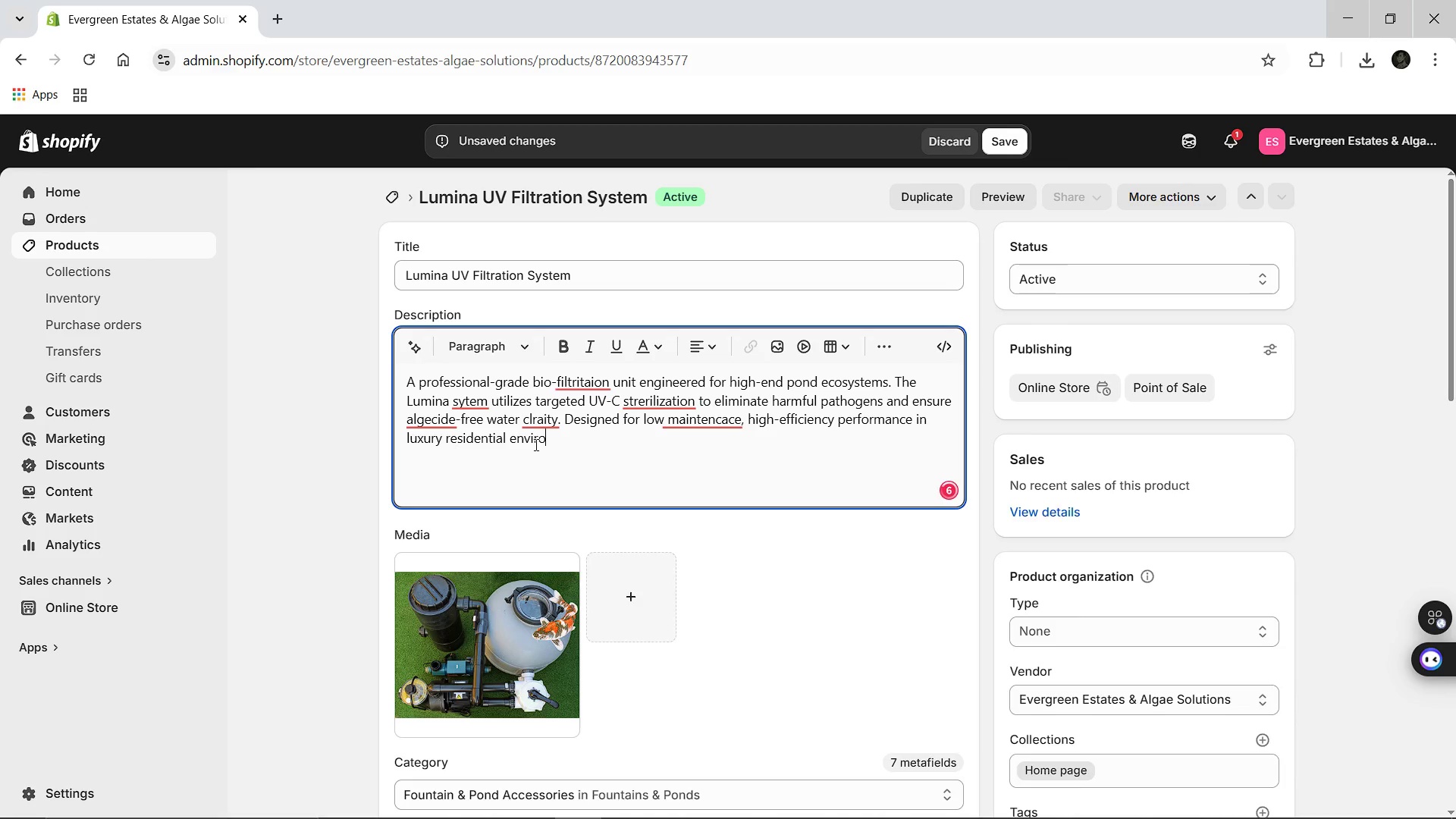 
type(m)
key(Backspace)
type(nments.)
 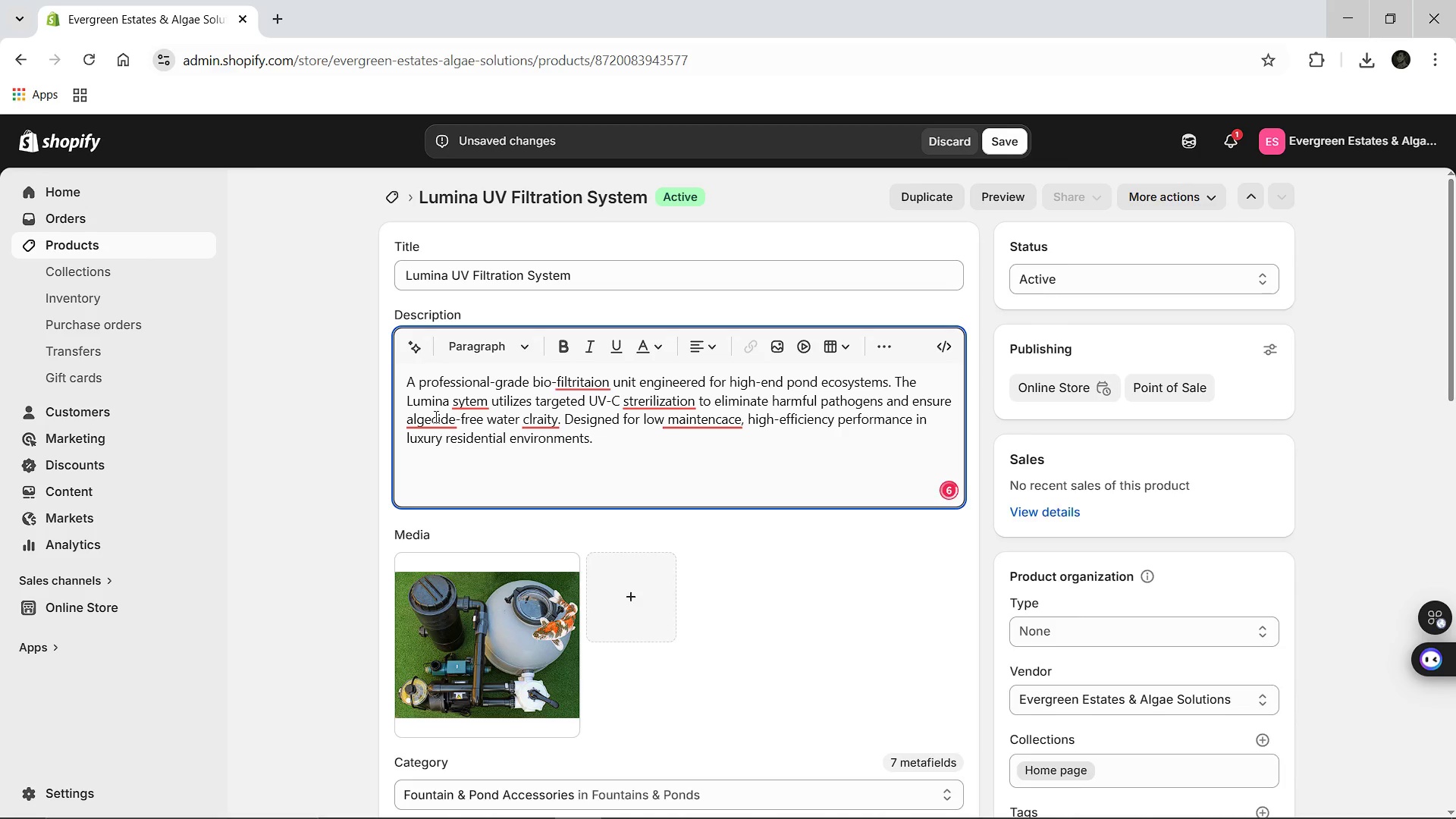 
left_click([435, 417])
 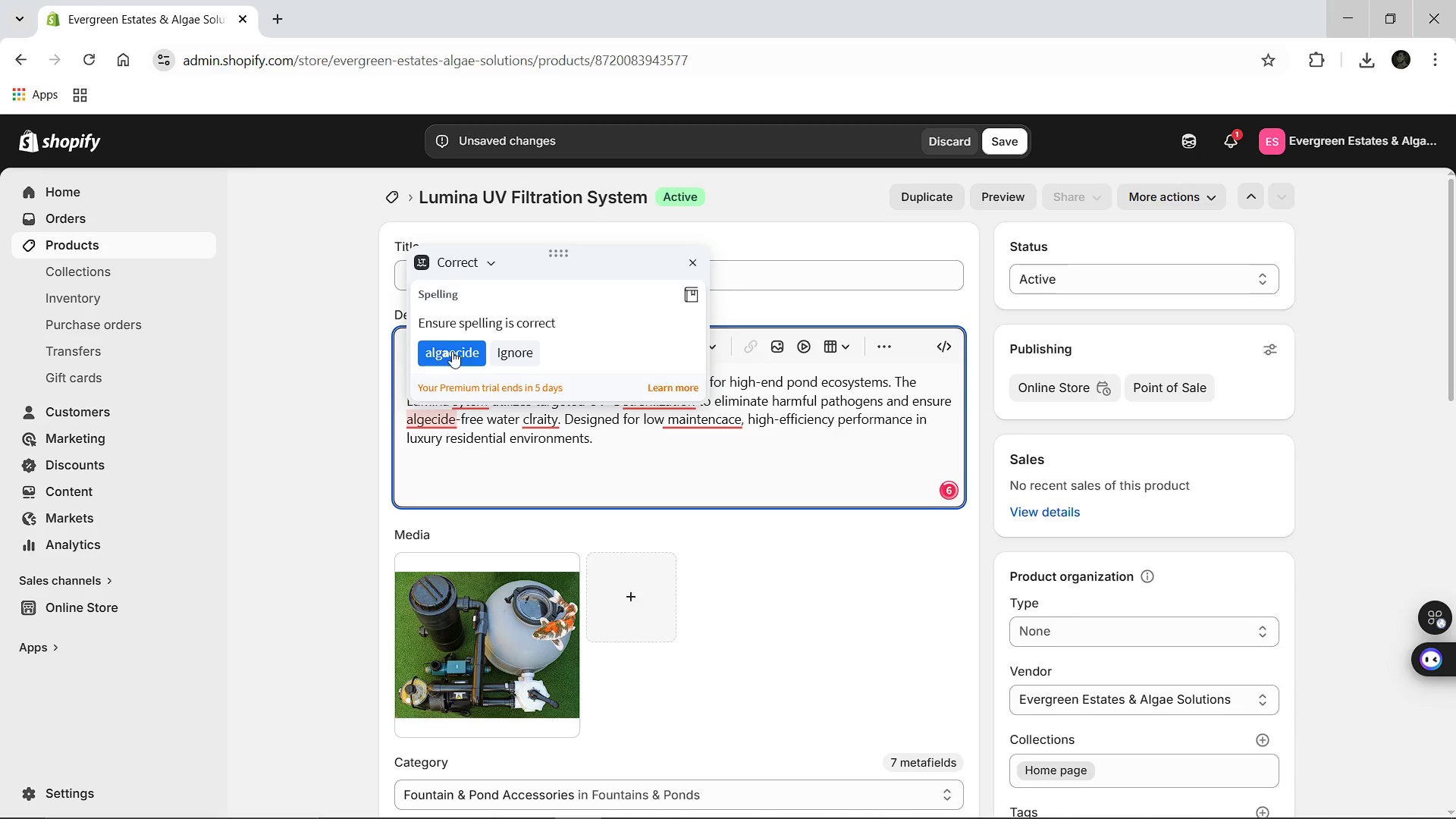 
left_click([452, 351])
 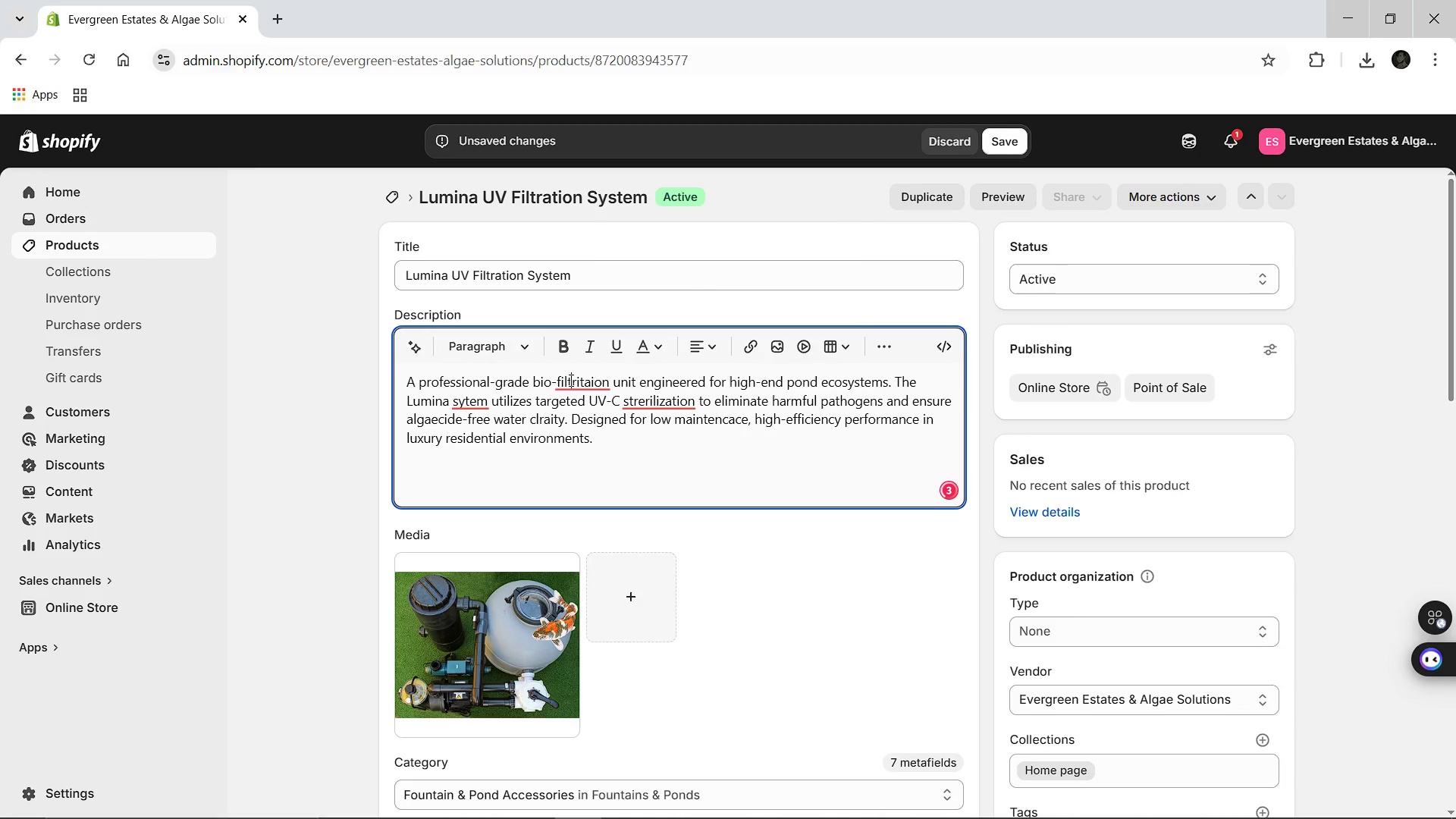 
left_click([570, 380])
 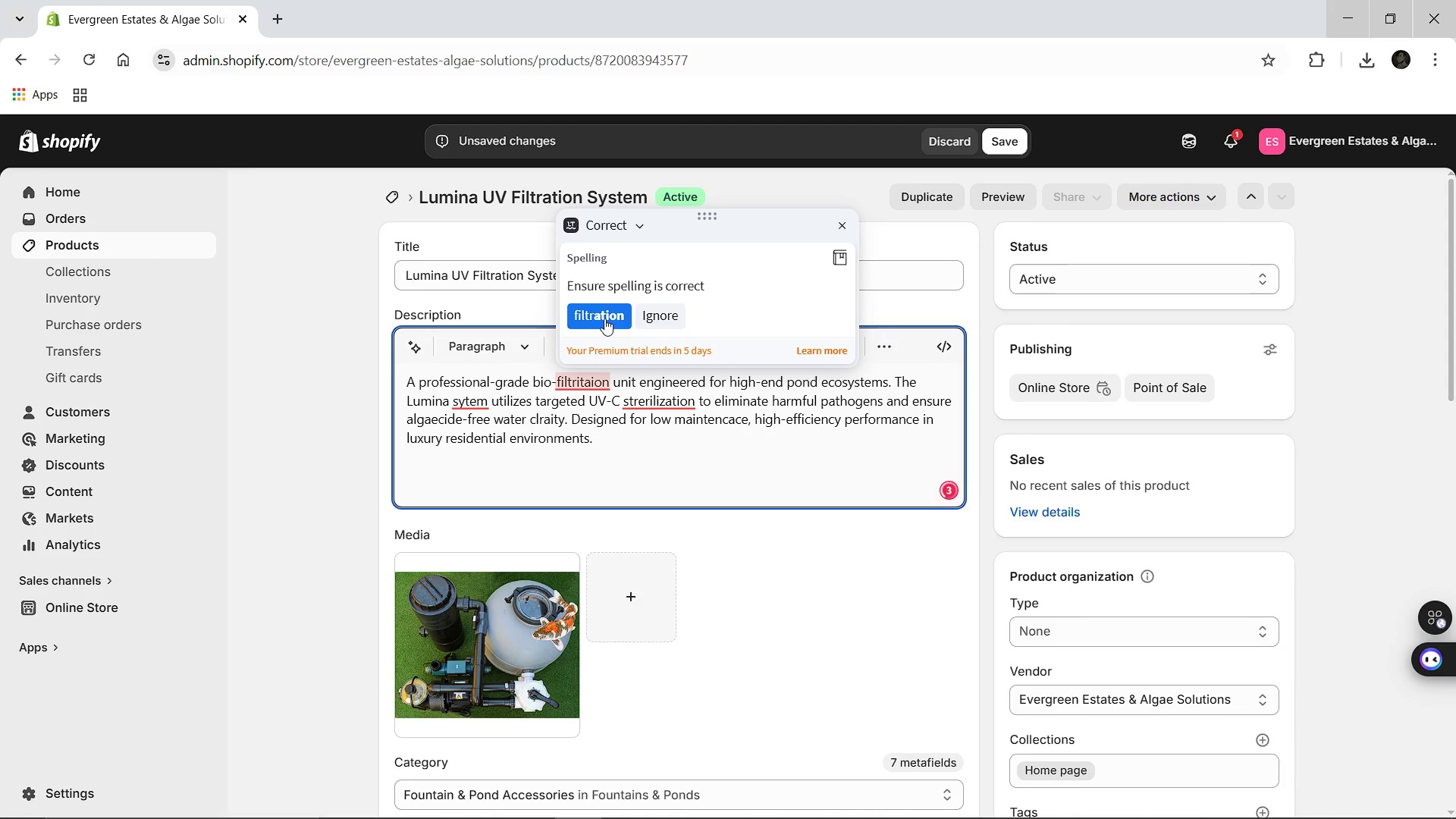 
left_click([604, 318])
 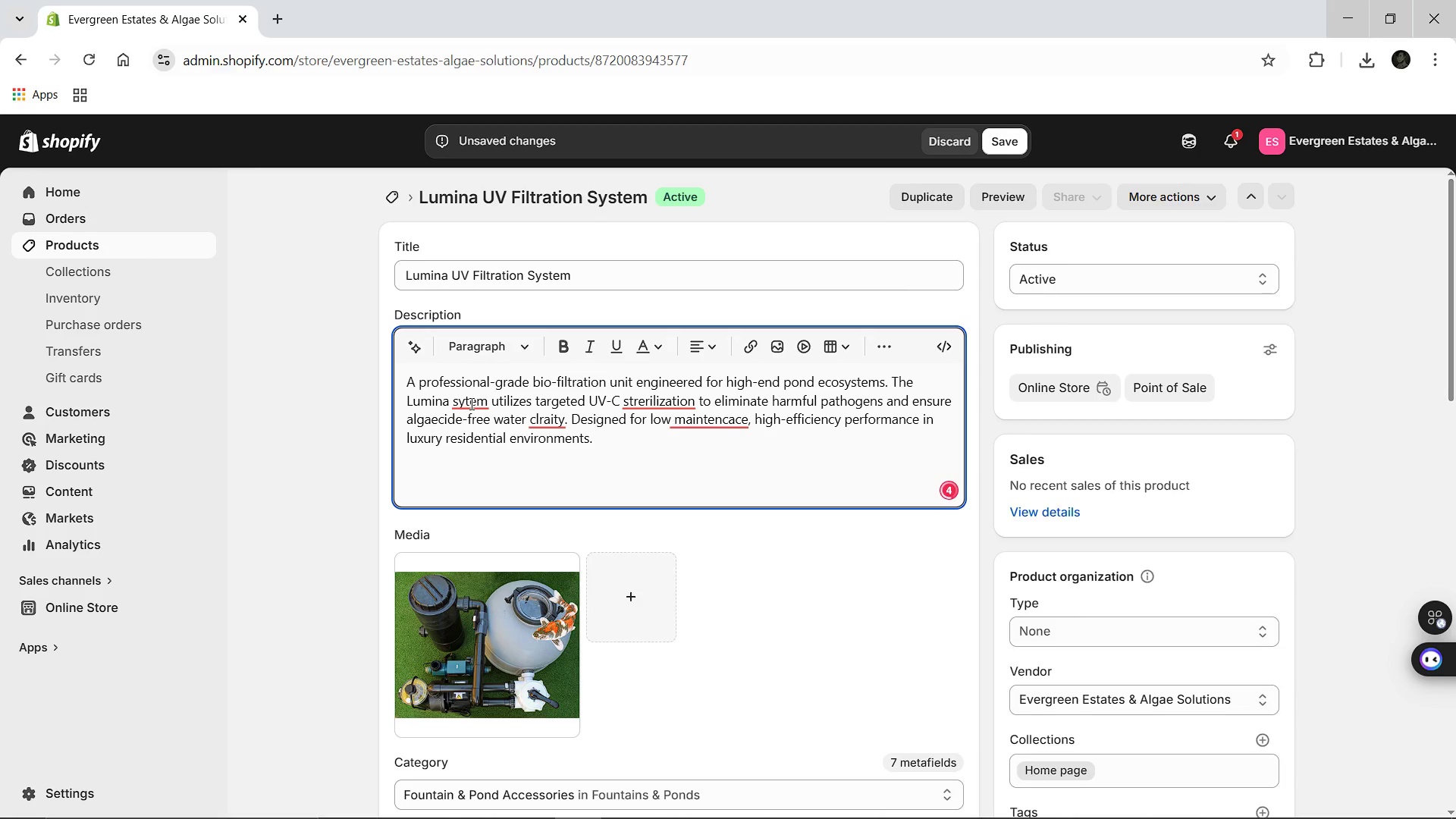 
left_click([470, 403])
 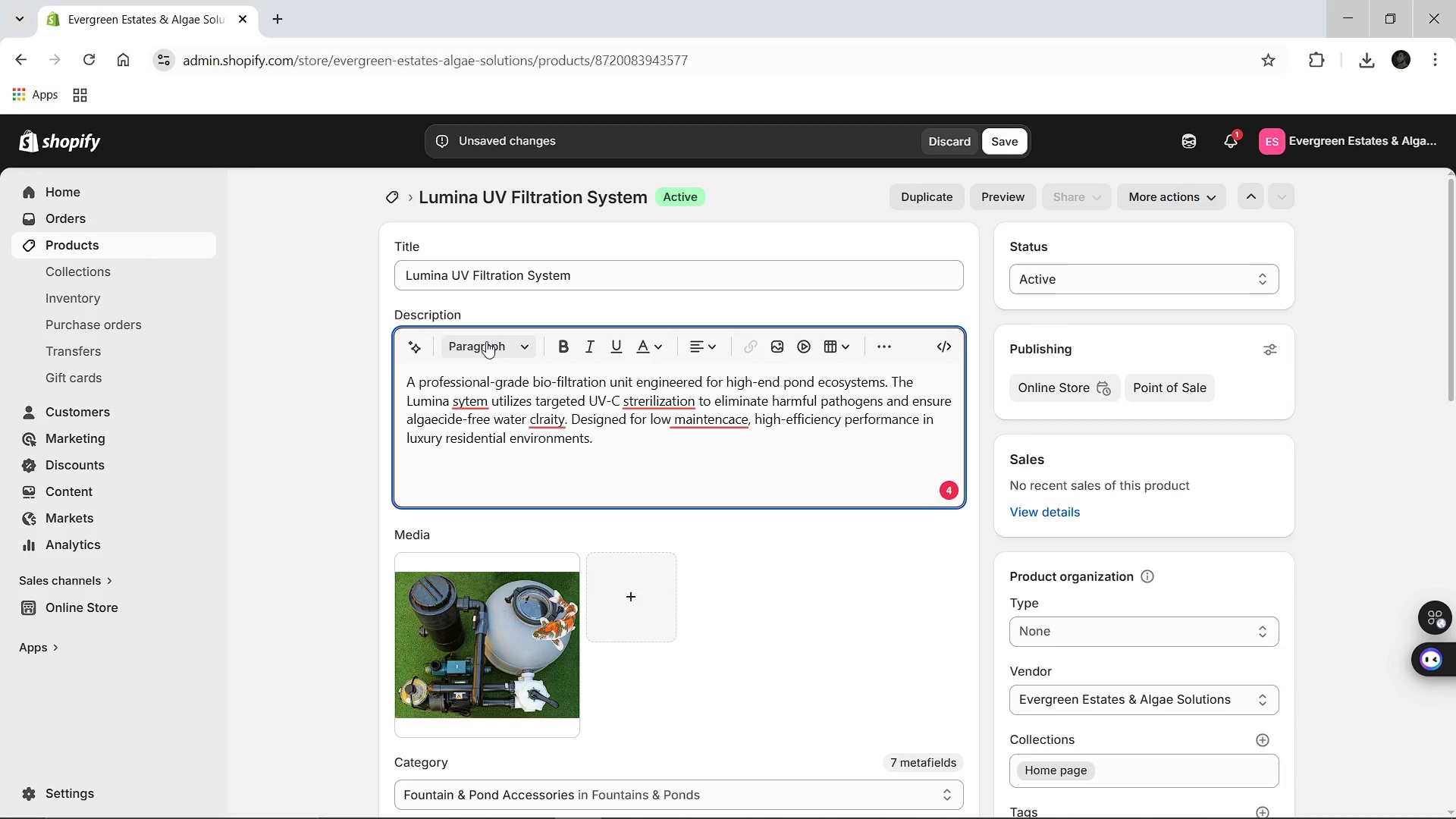 
left_click([486, 341])
 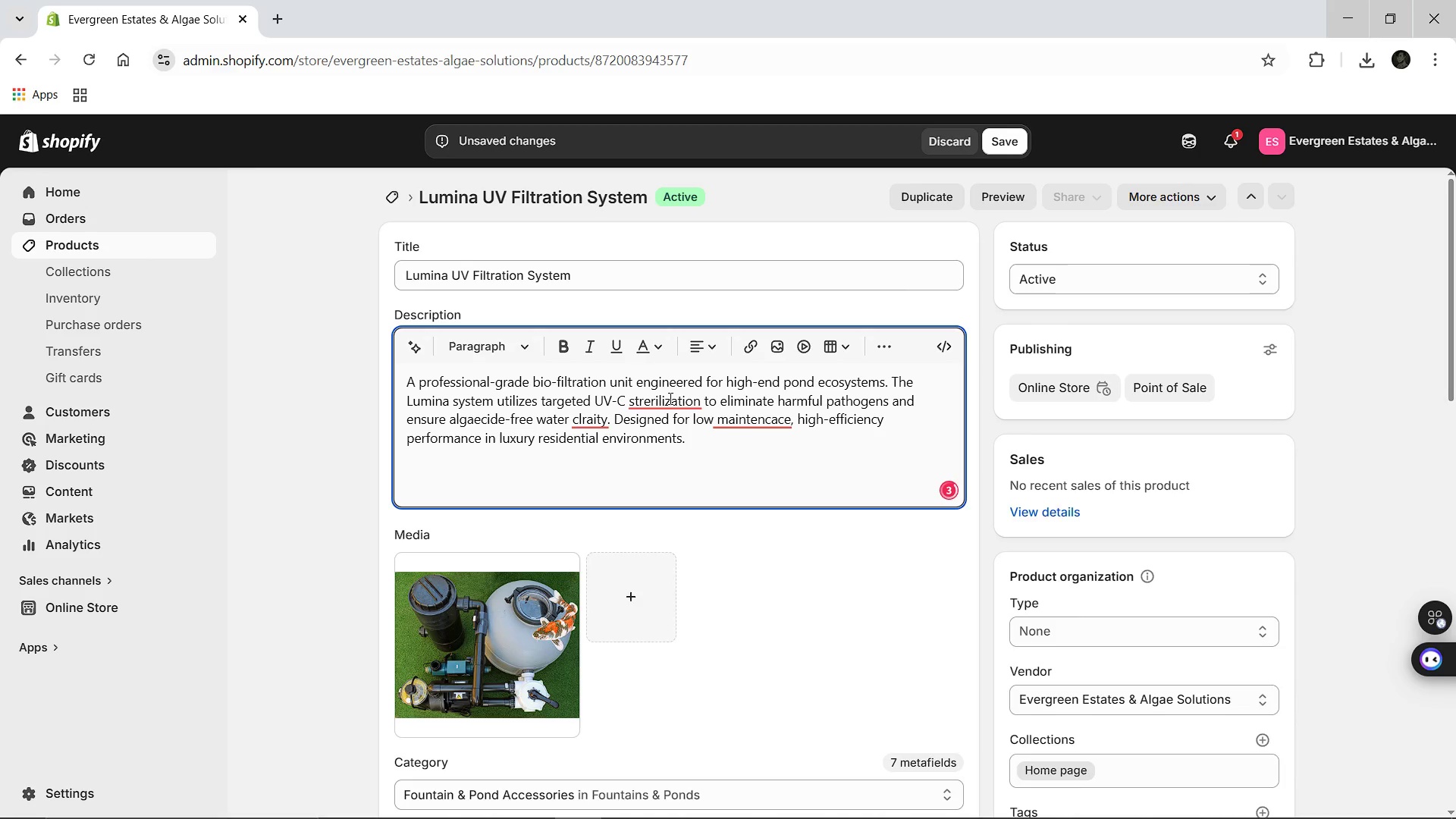 
left_click([669, 398])
 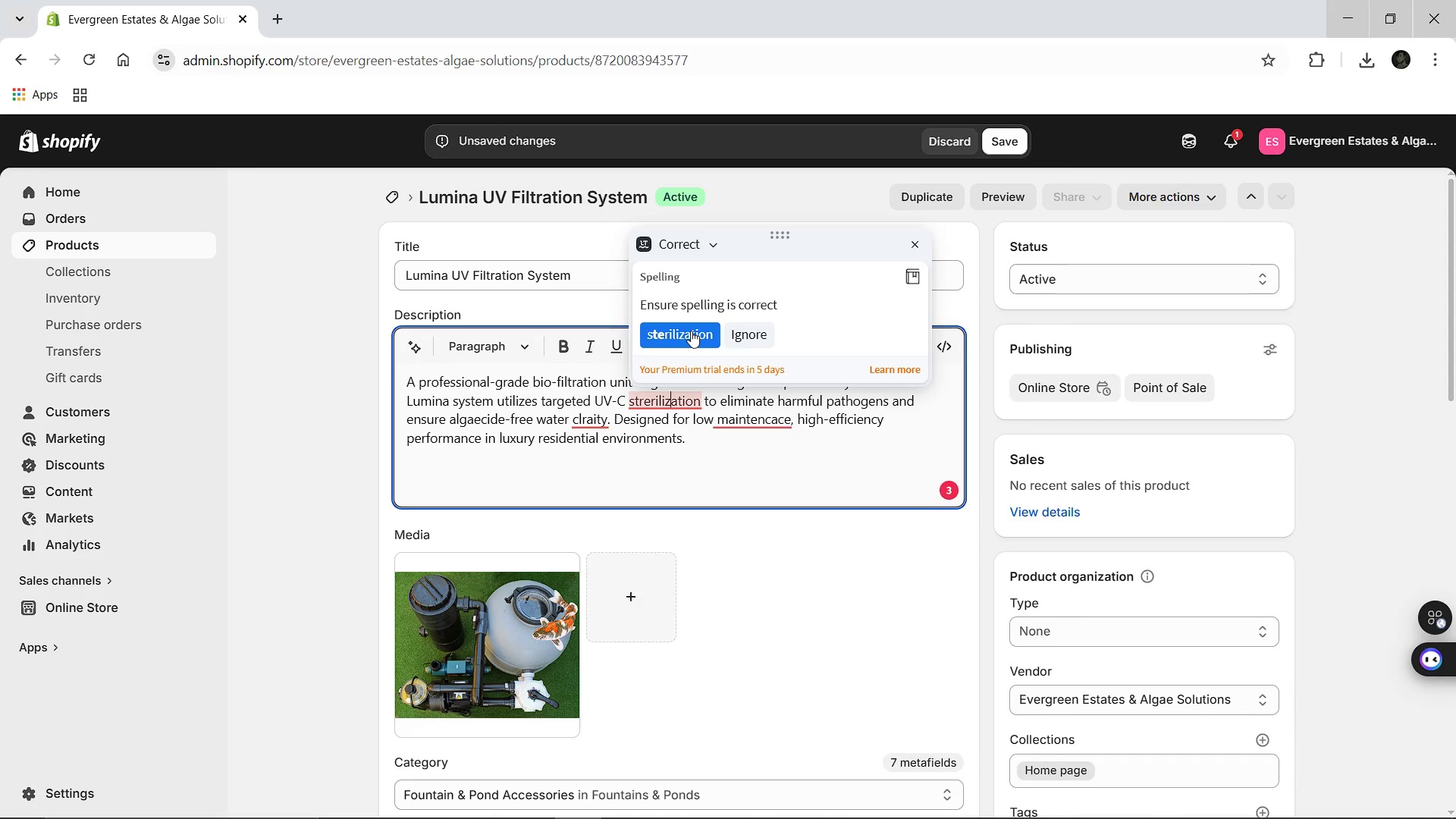 
left_click([691, 331])
 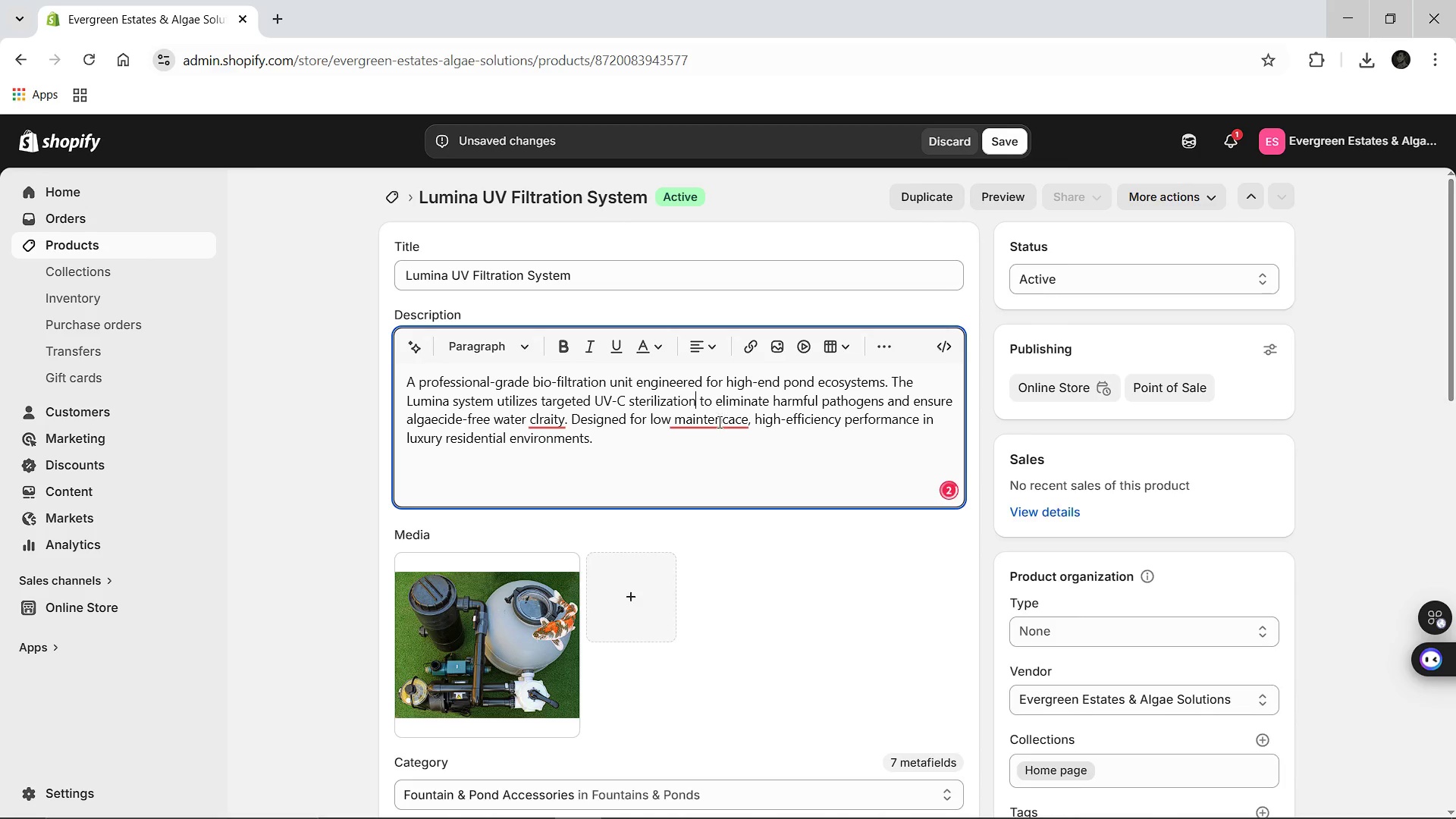 
left_click([718, 422])
 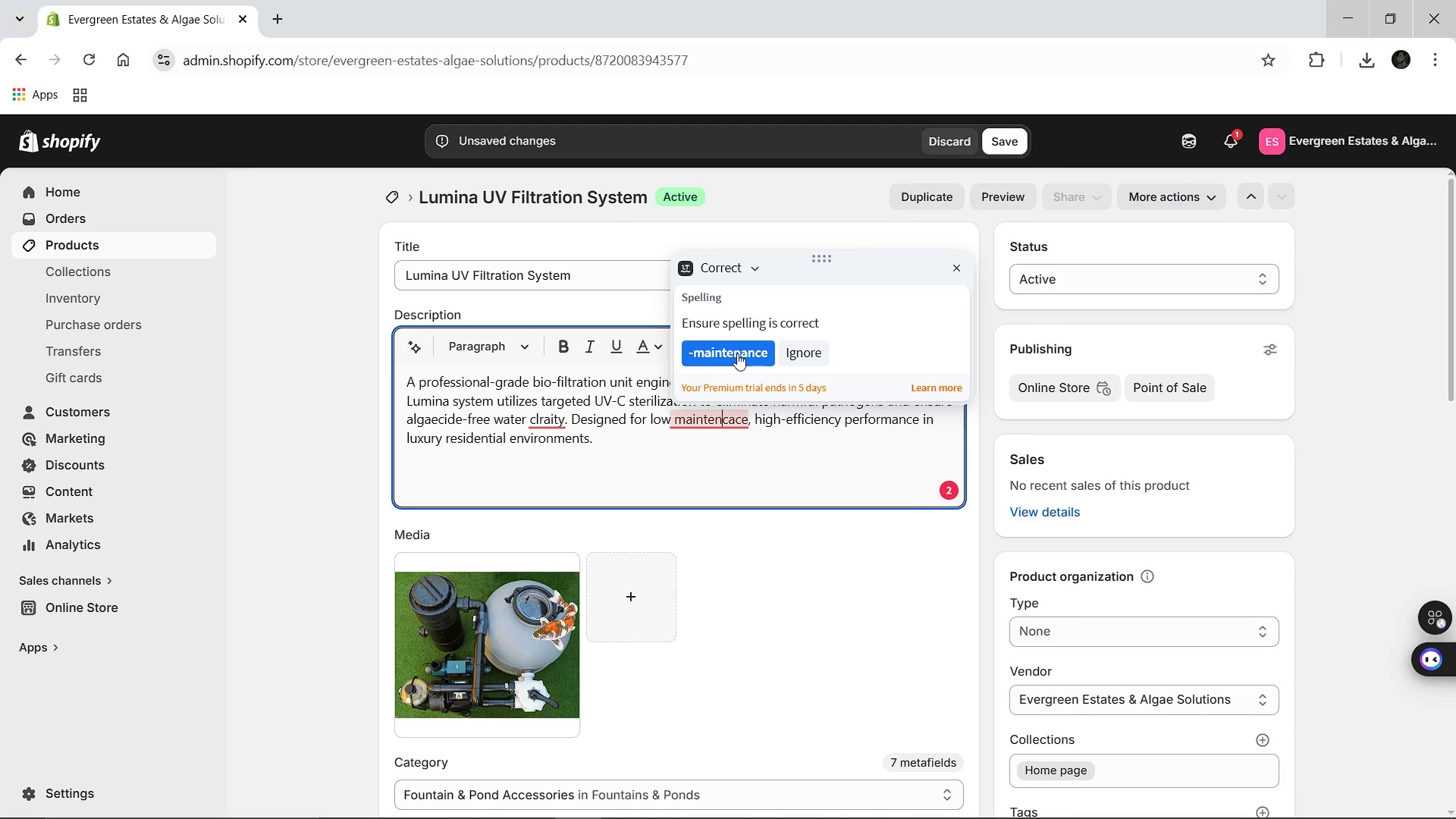 
left_click([737, 353])
 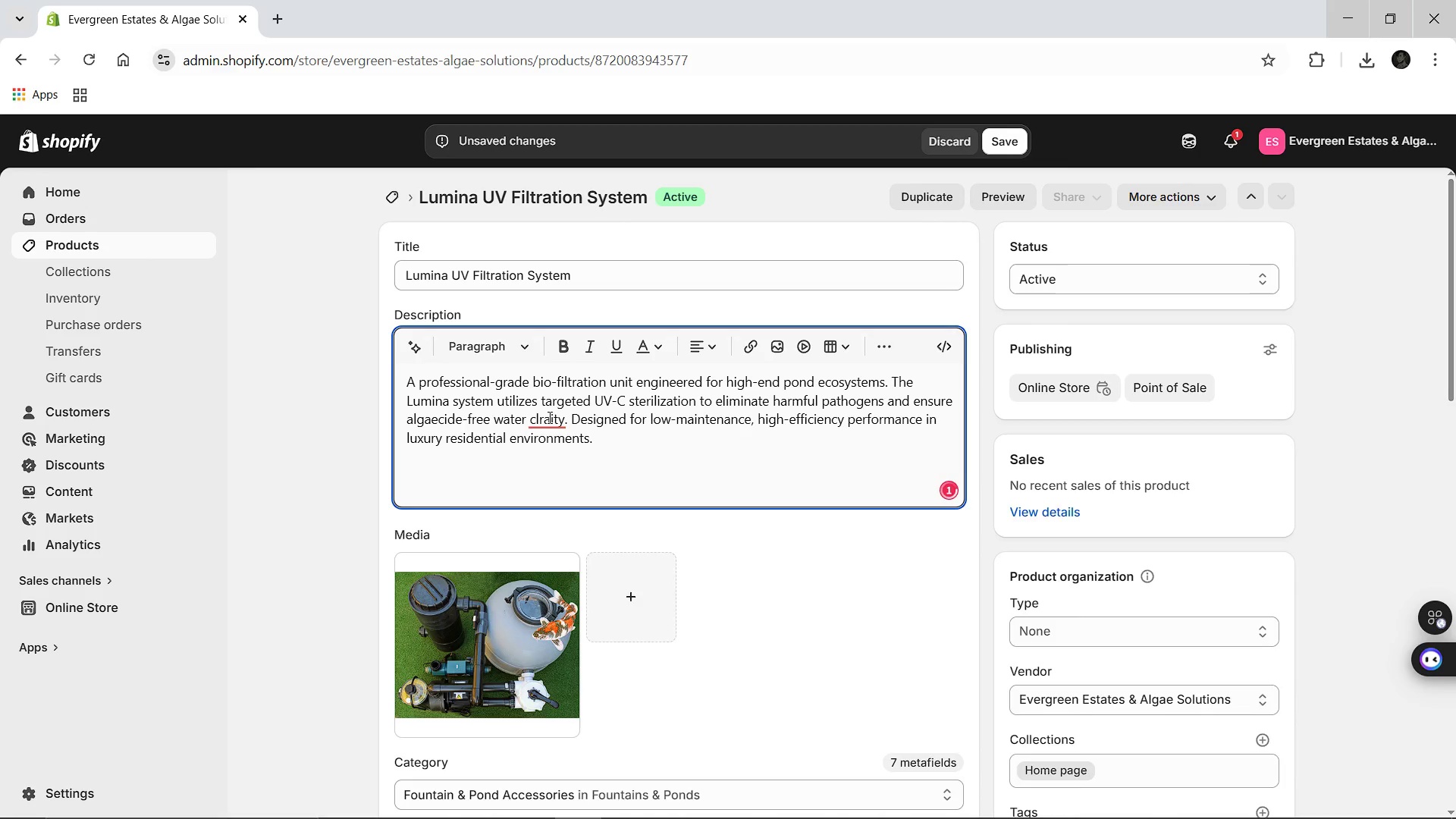 
left_click([548, 417])
 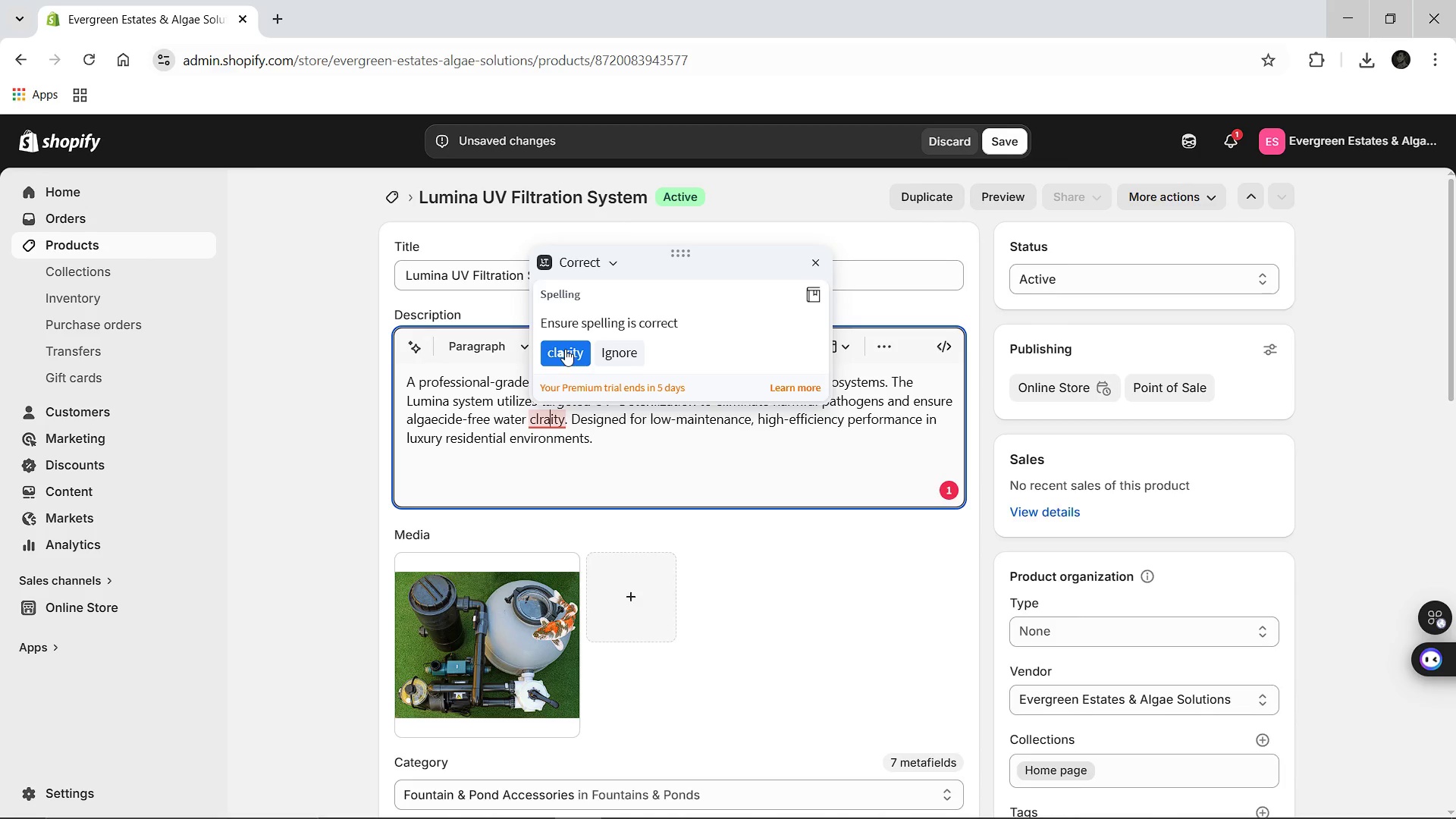 
left_click([565, 349])
 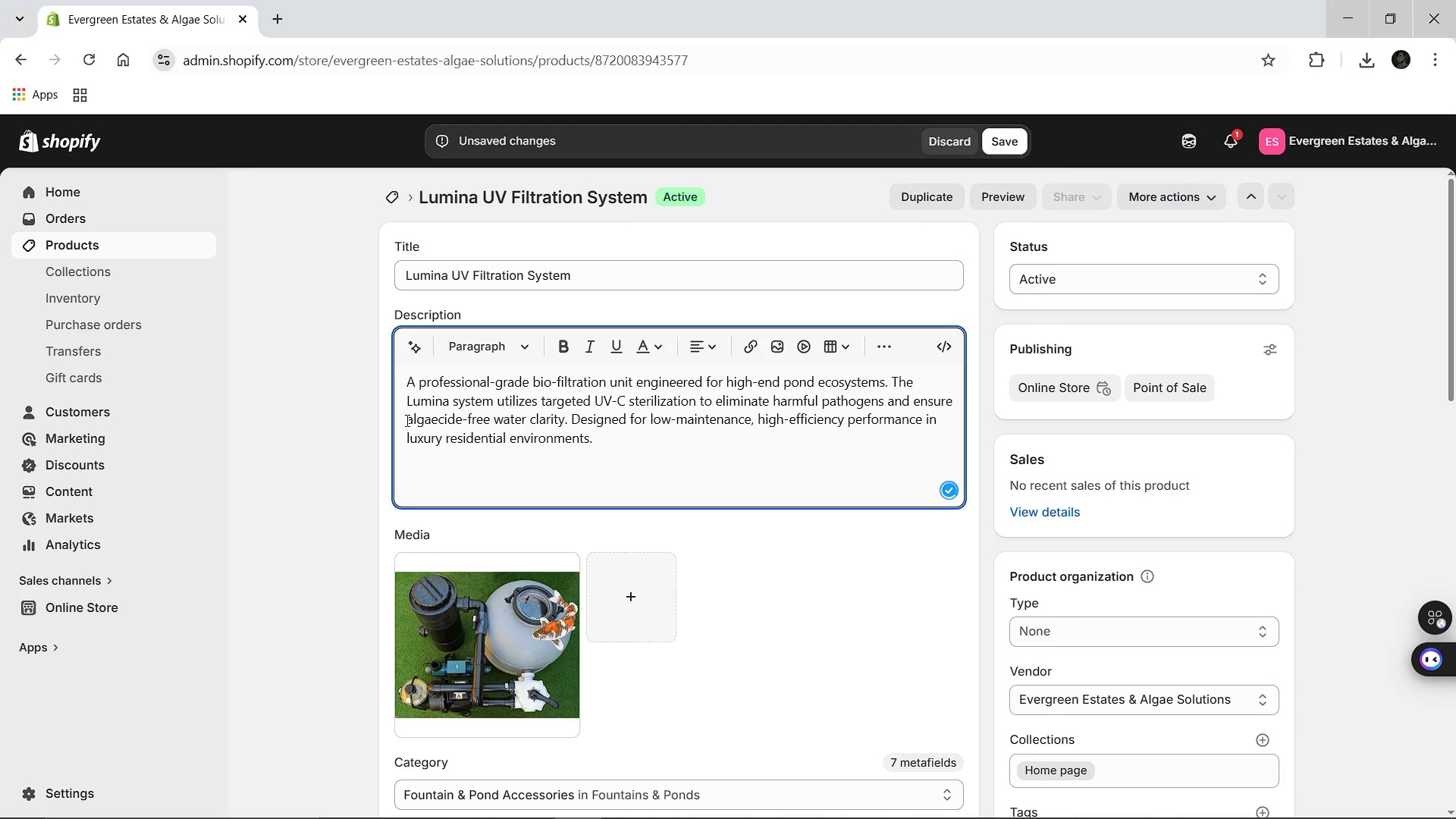 
left_click_drag(start_coordinate=[406, 420], to_coordinate=[490, 418])
 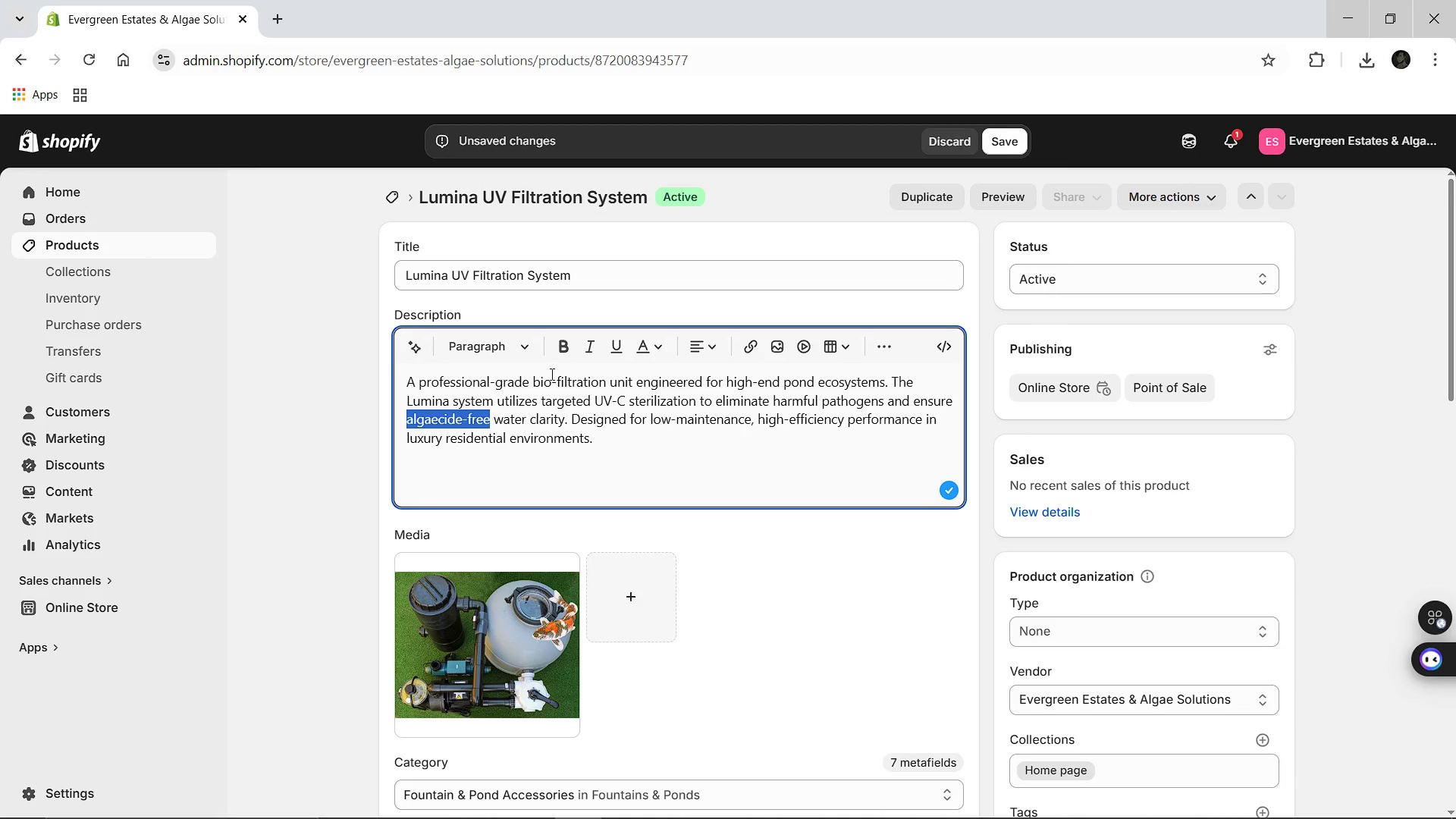 
wait(7.08)
 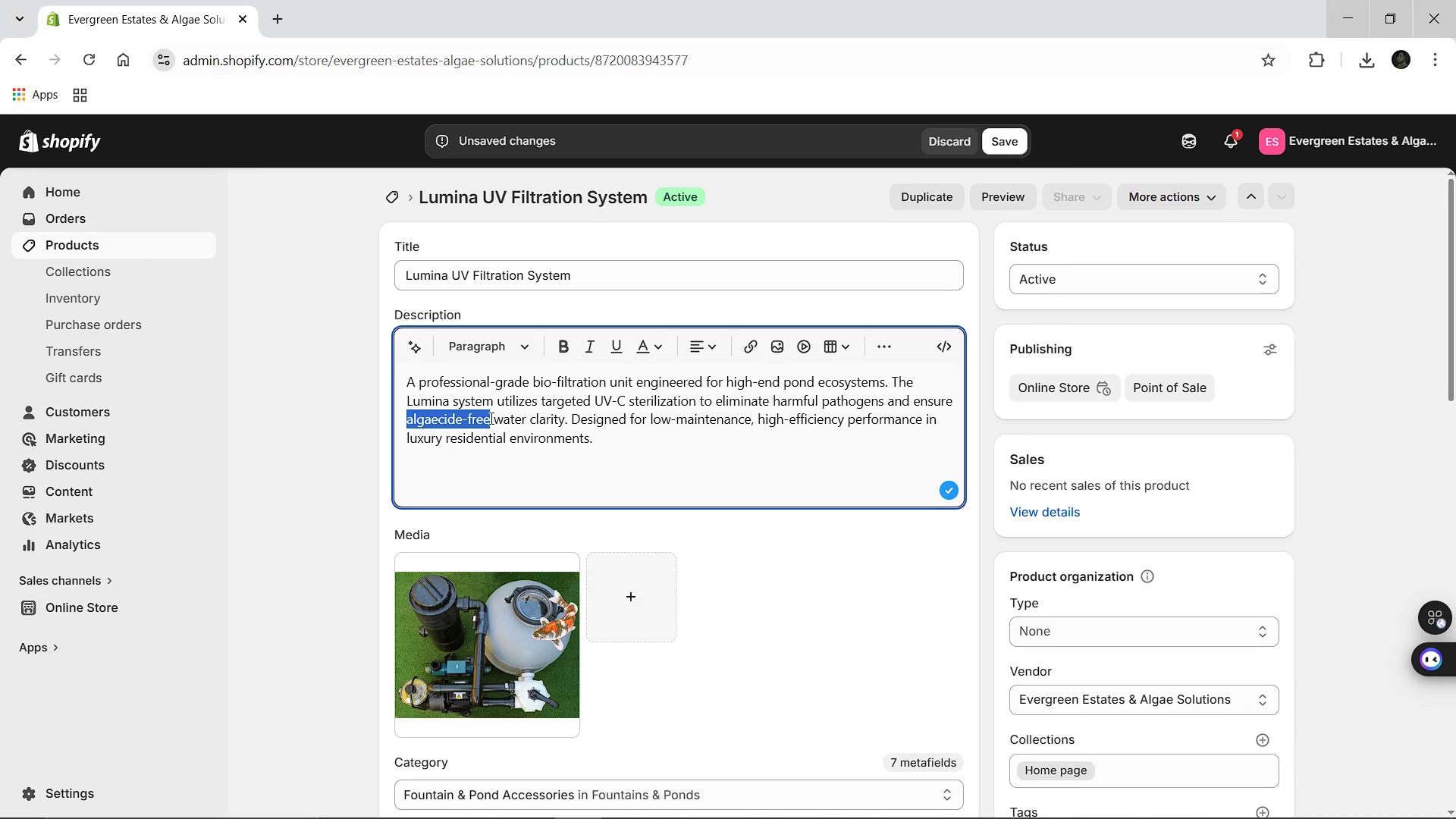 
left_click([1001, 140])
 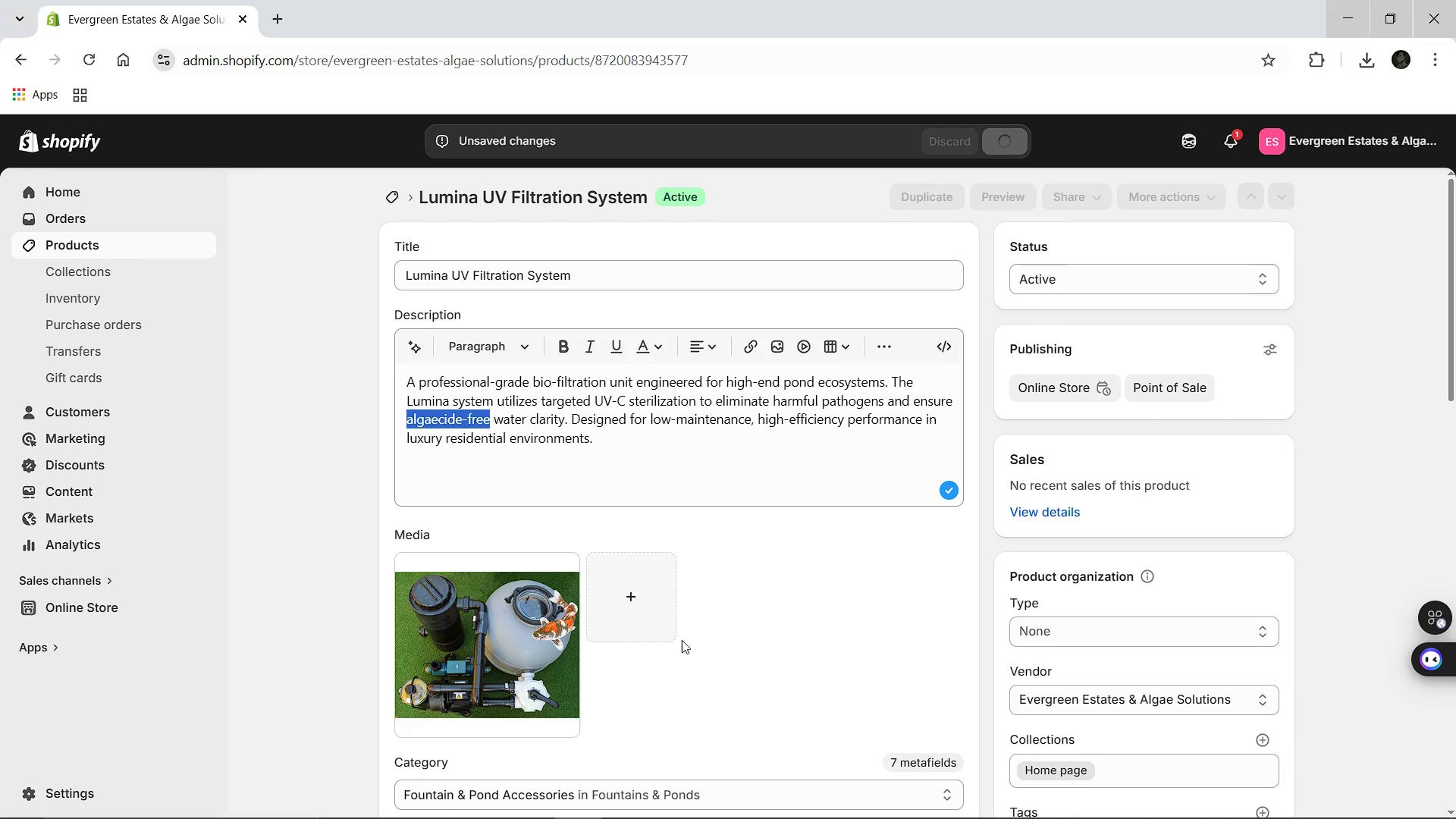 
left_click([743, 610])
 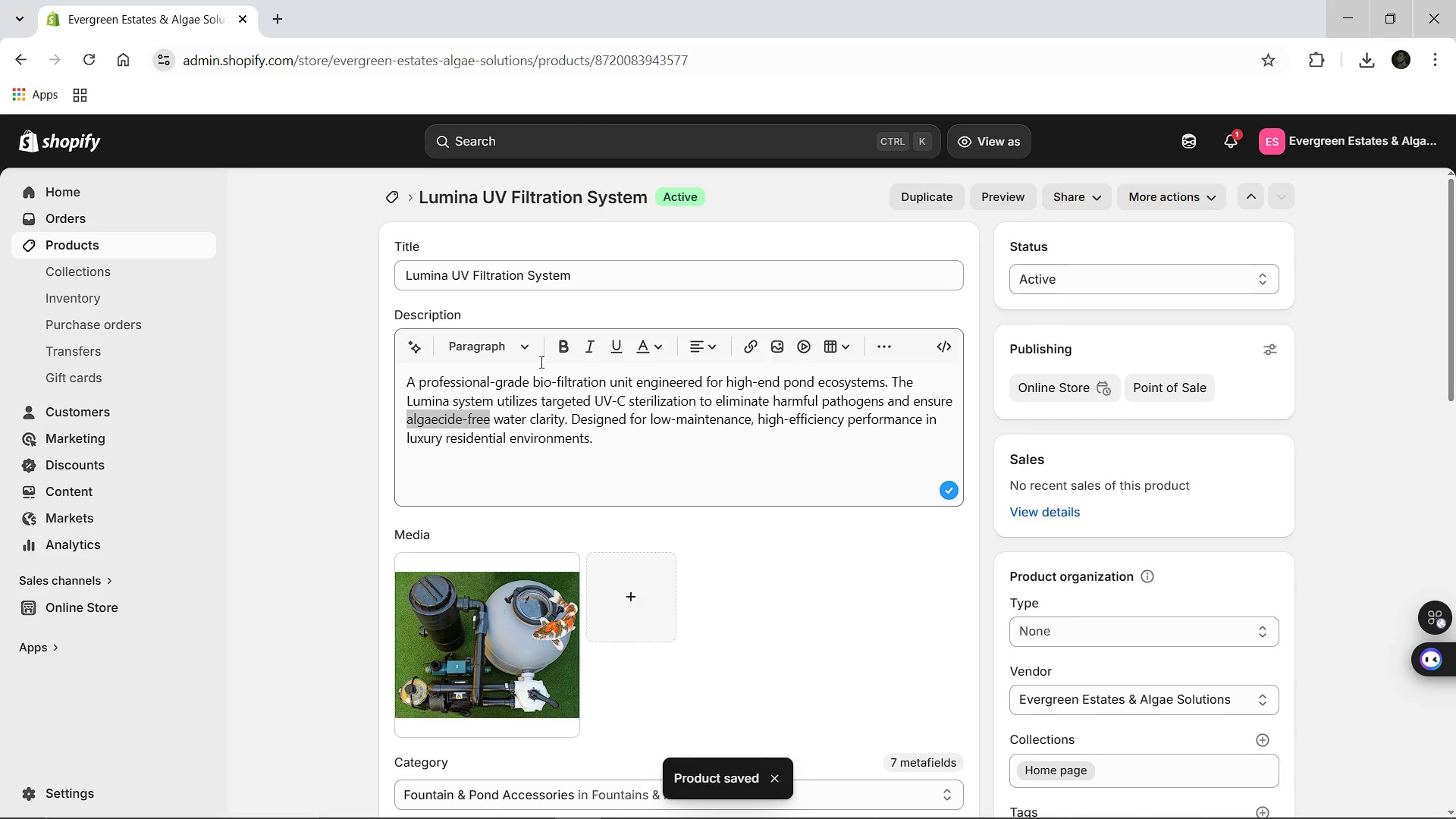 
left_click([559, 353])
 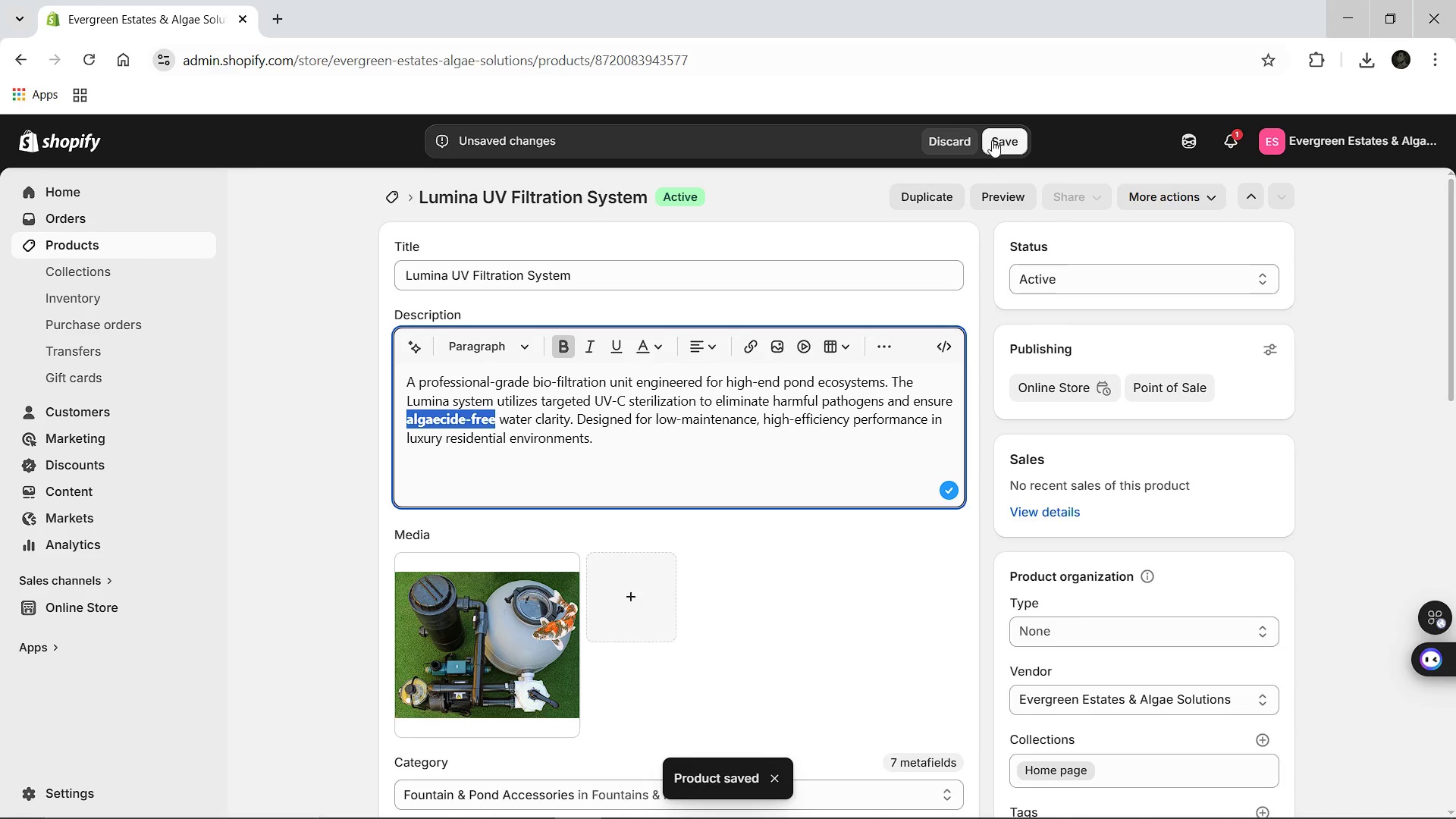 
left_click([992, 140])
 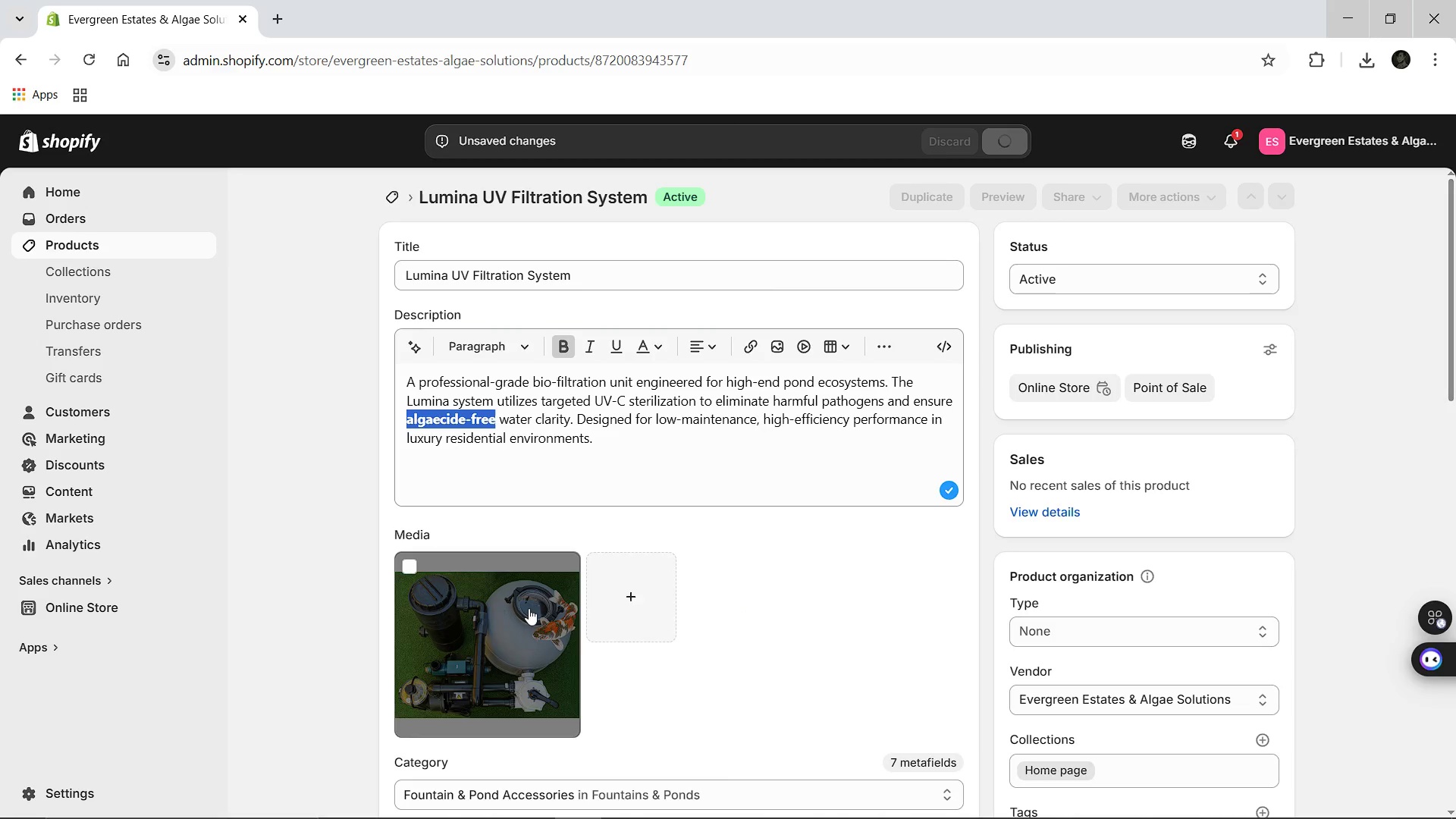 
left_click([529, 608])
 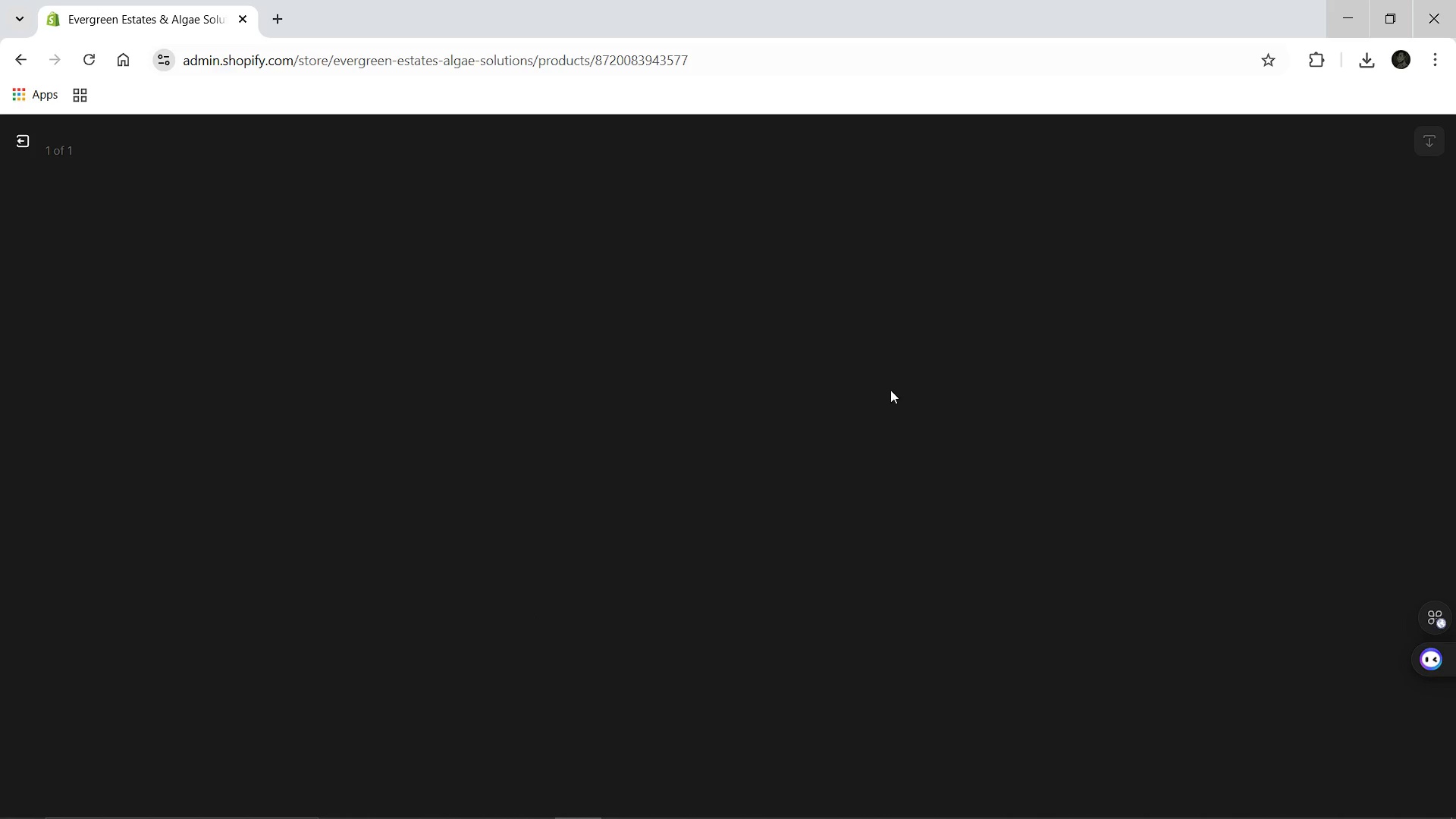 
mouse_move([1059, 303])
 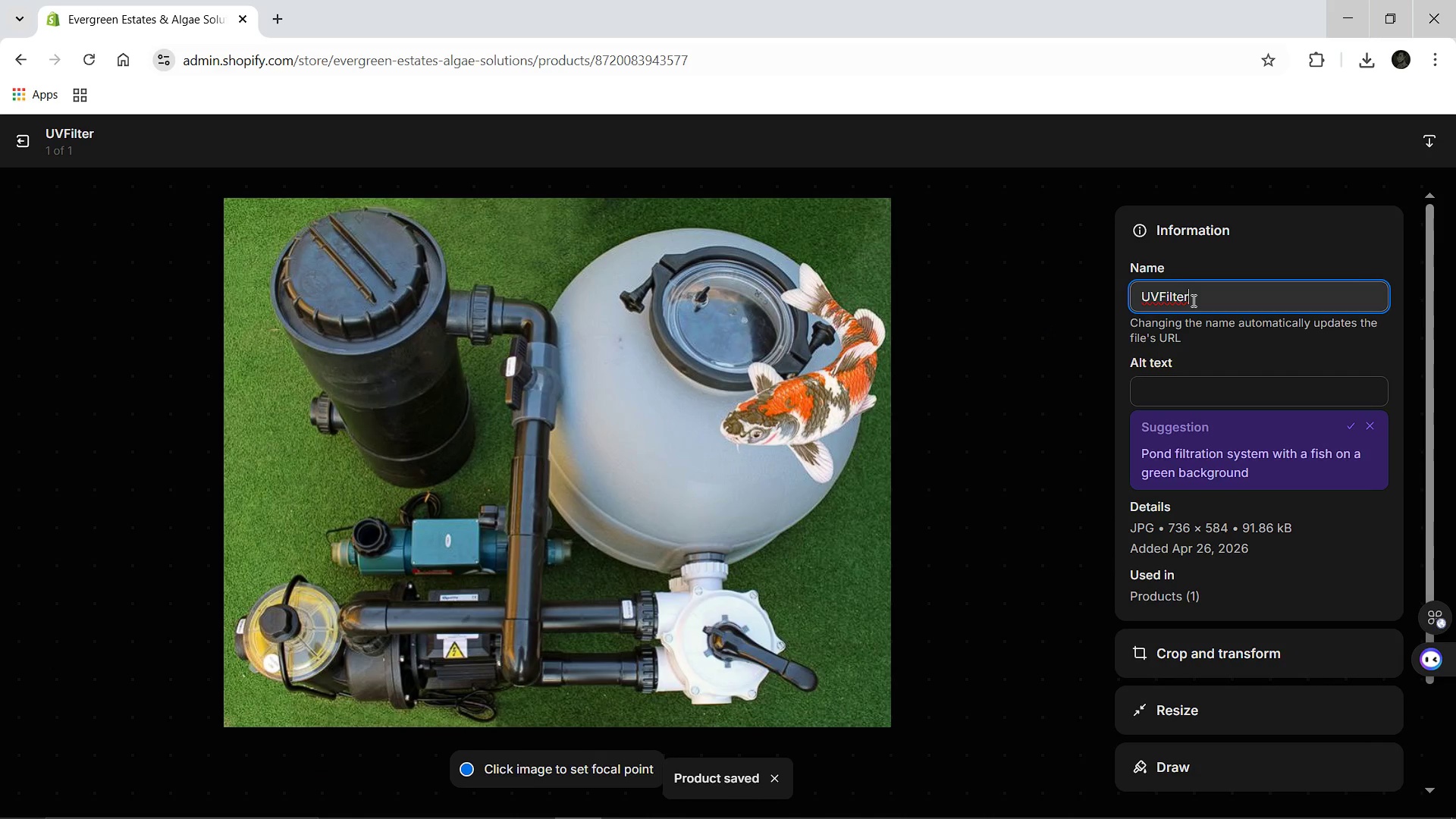 
left_click([1192, 300])
 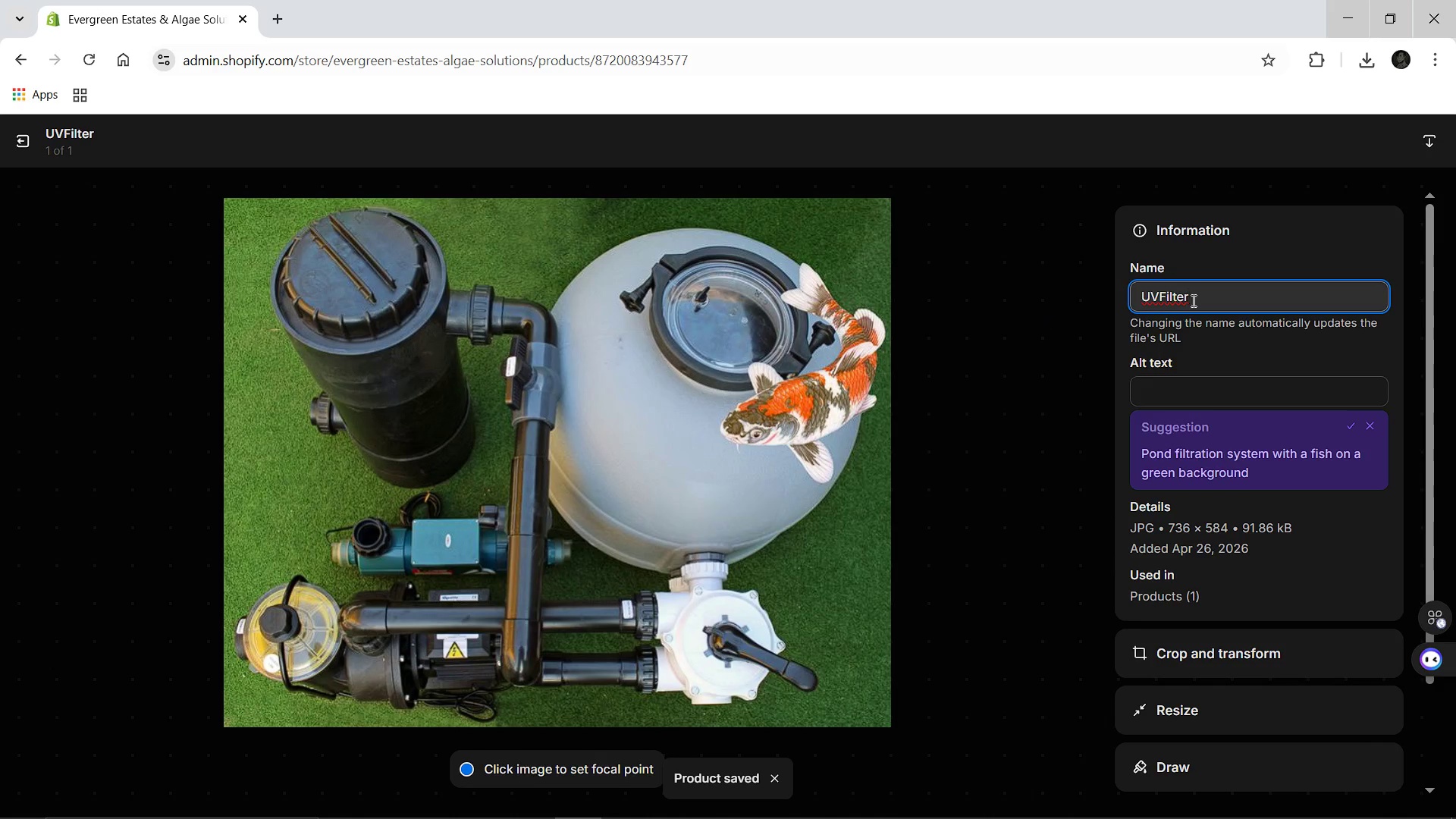 
key(Shift+ShiftLeft)
 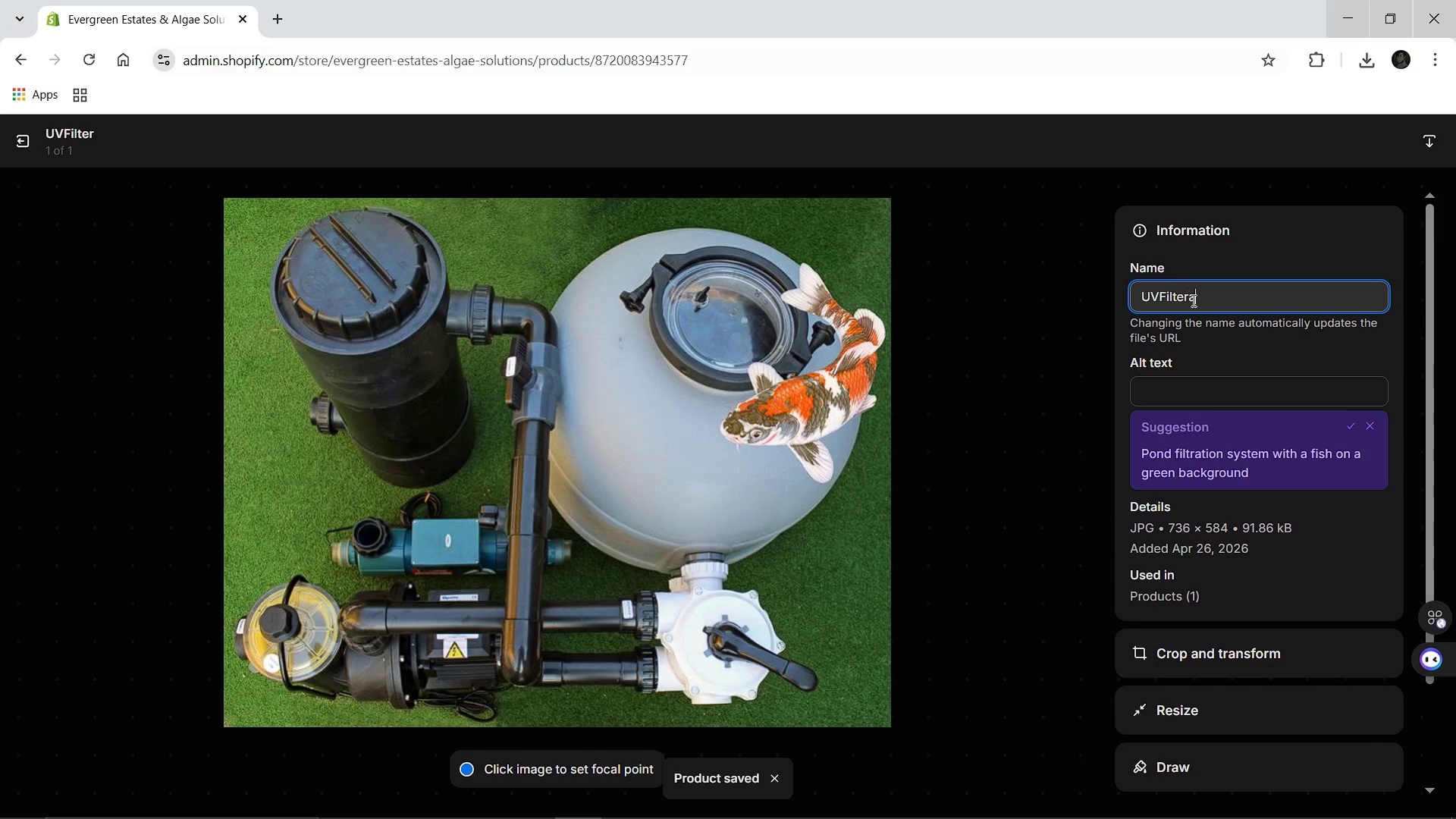 
key(A)
 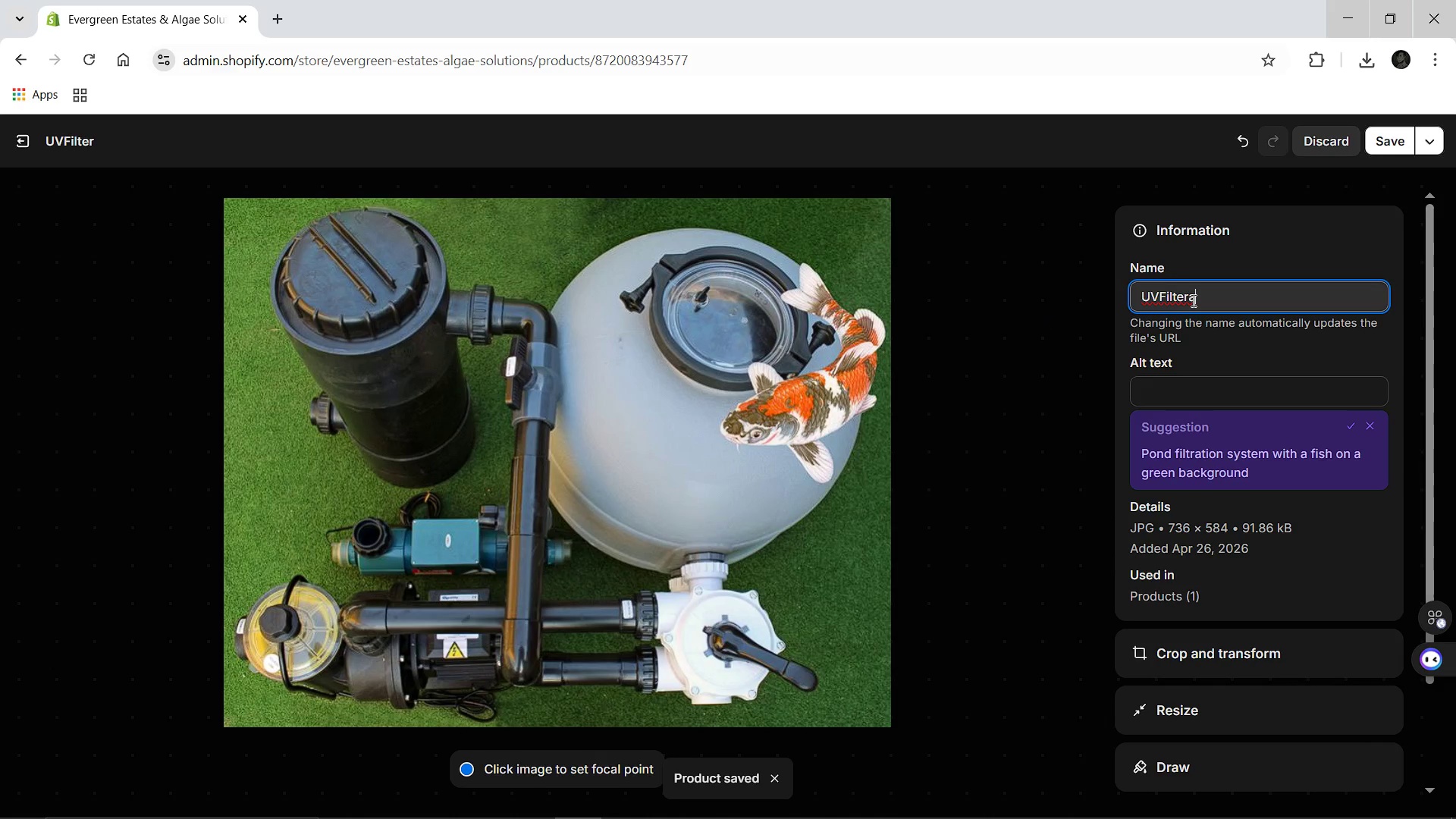 
key(Control+A)
 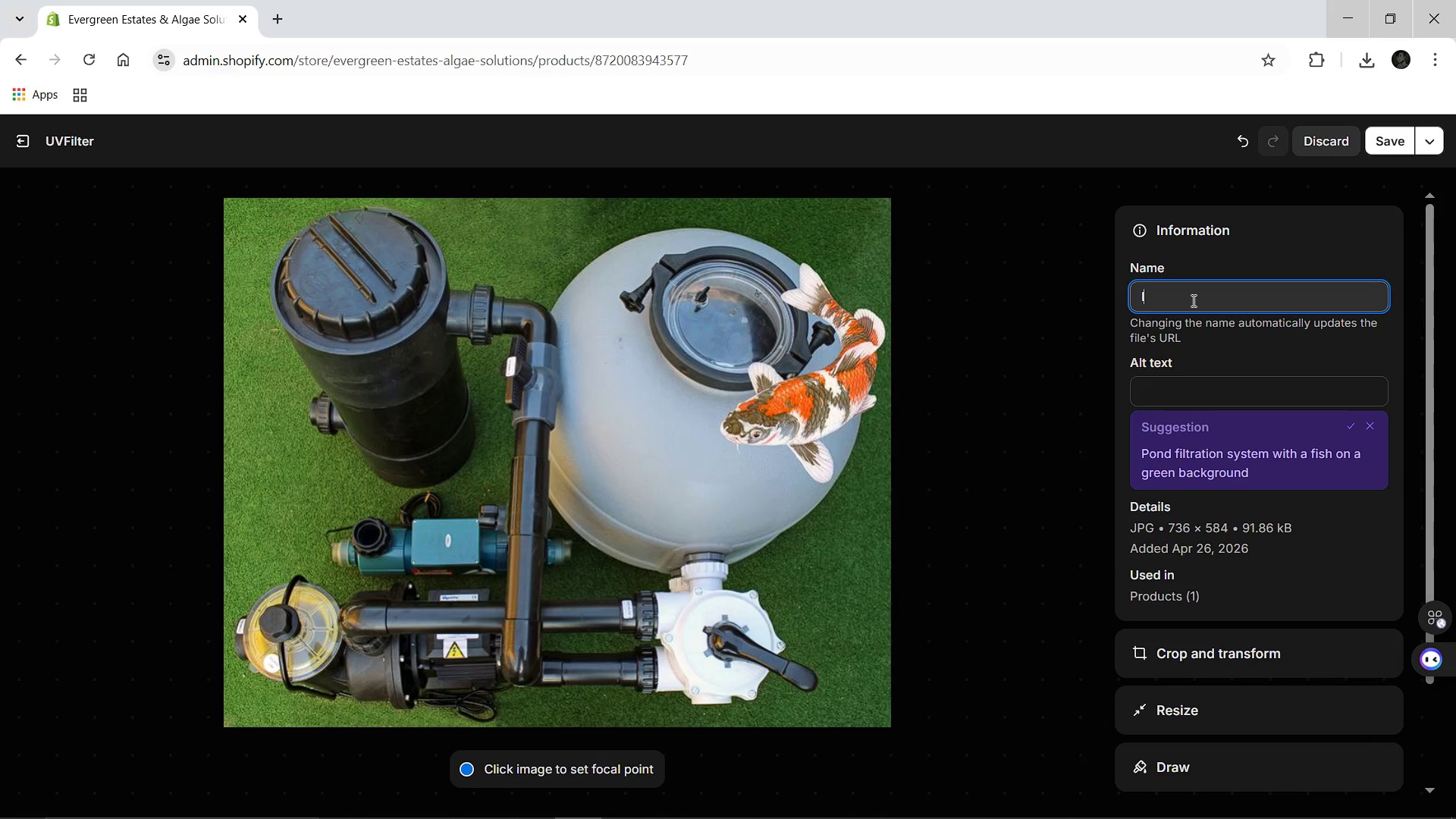 
type(lumina-uv-filtration-system)
 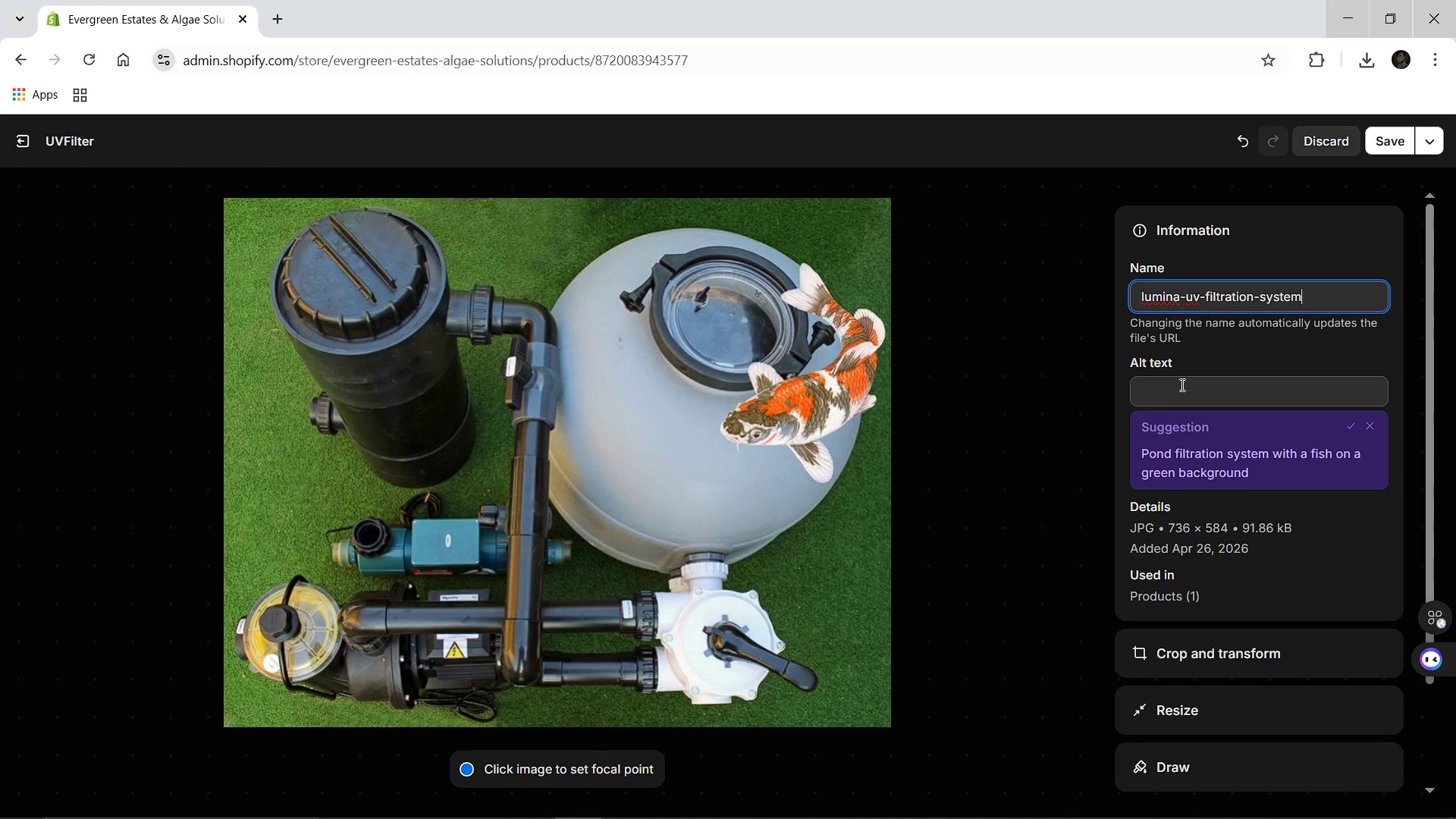 
left_click([1181, 384])
 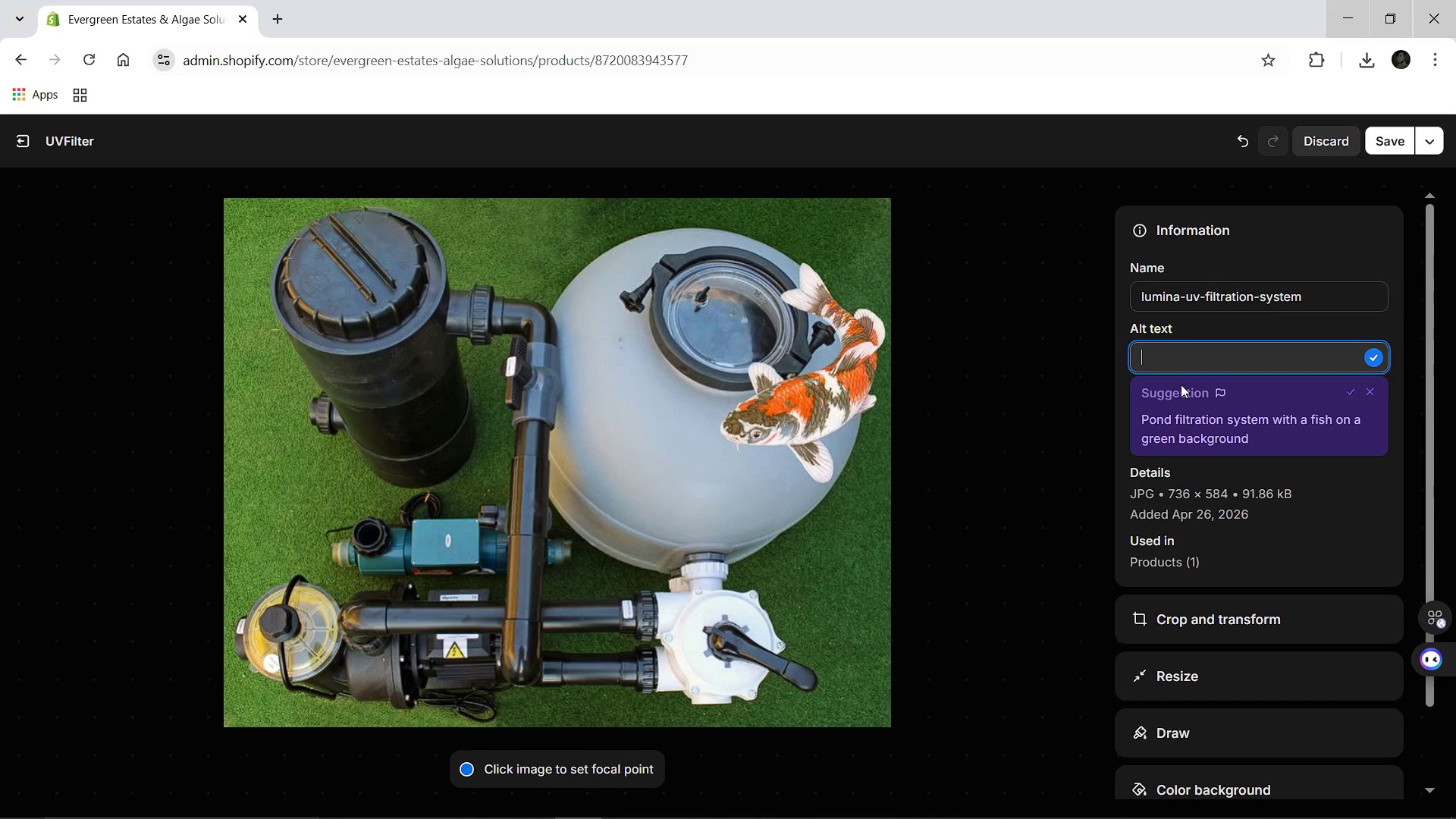 
type(Professional UV-C bio-filtration unit for luxury pond water clarity.)
 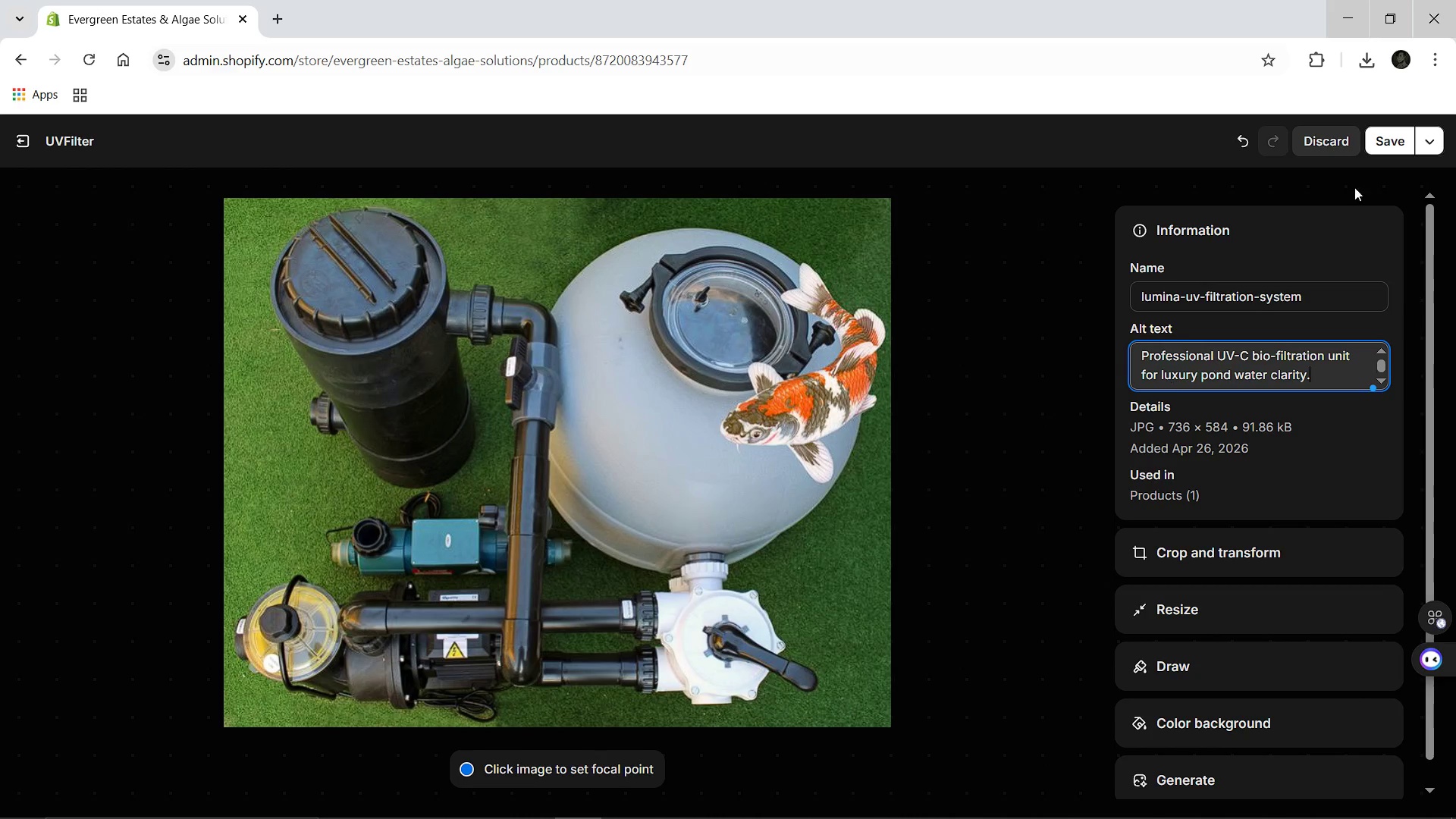 
left_click([1379, 140])
 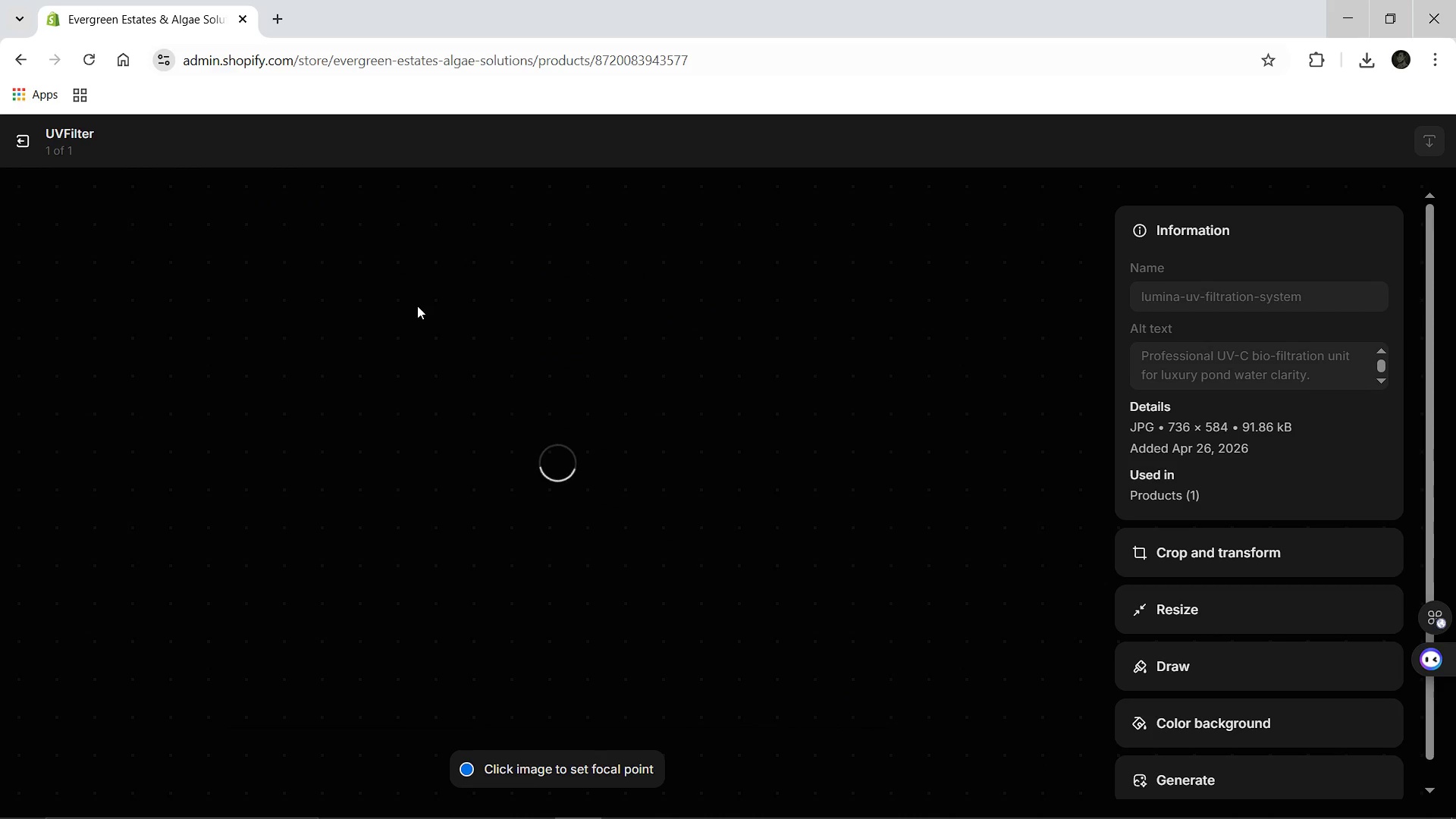 
wait(8.22)
 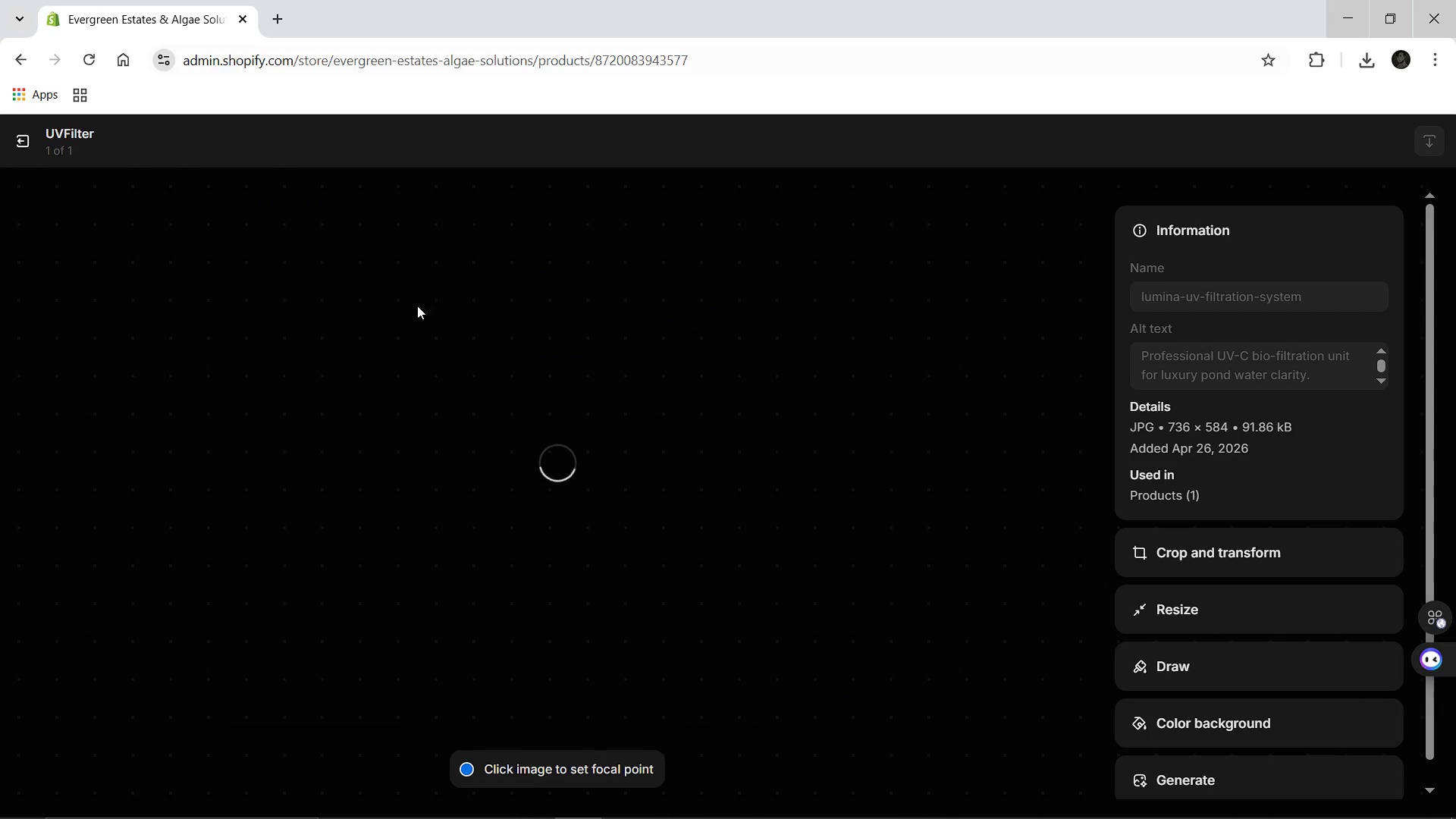 
left_click([25, 140])
 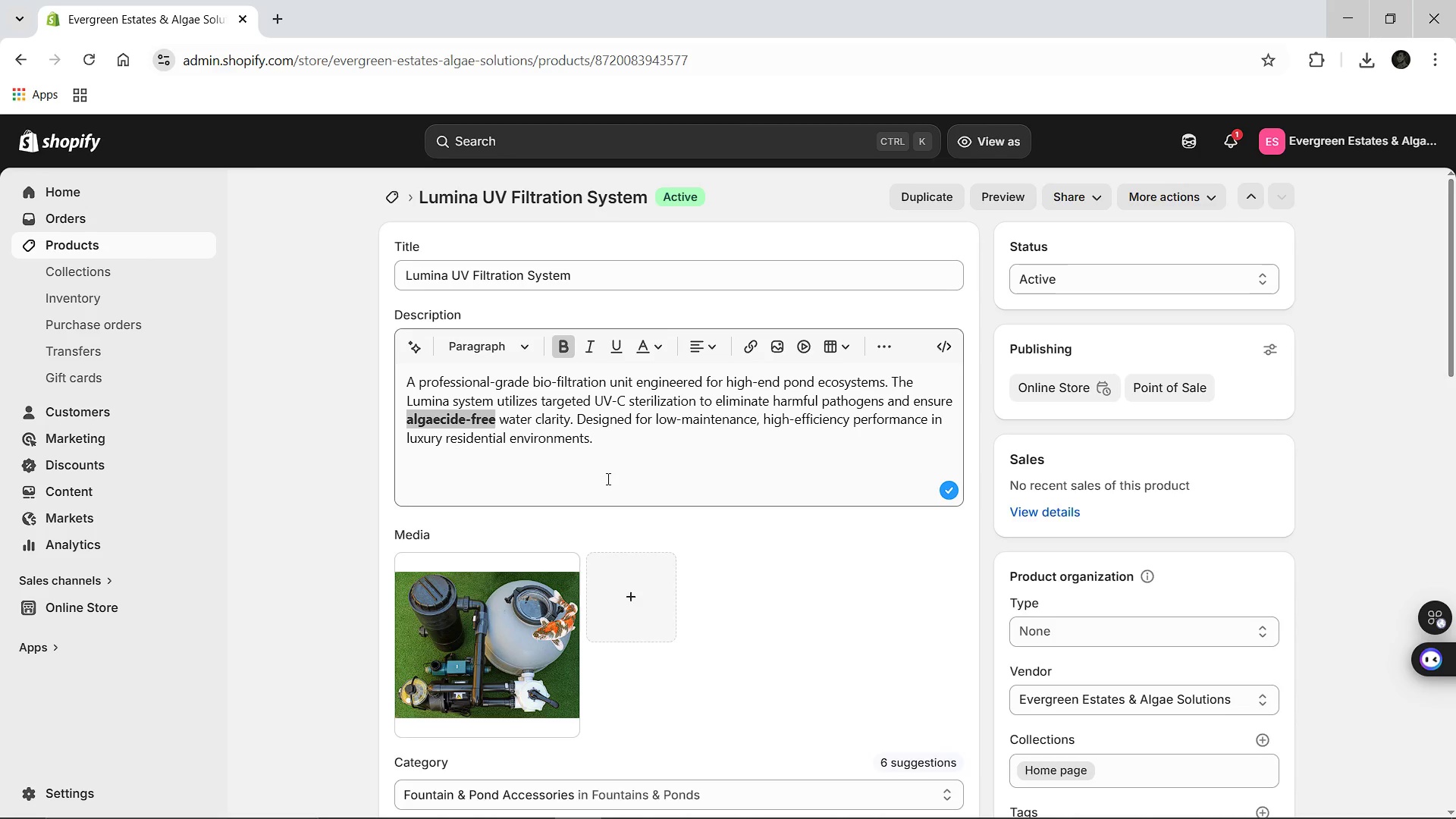 
left_click([607, 479])
 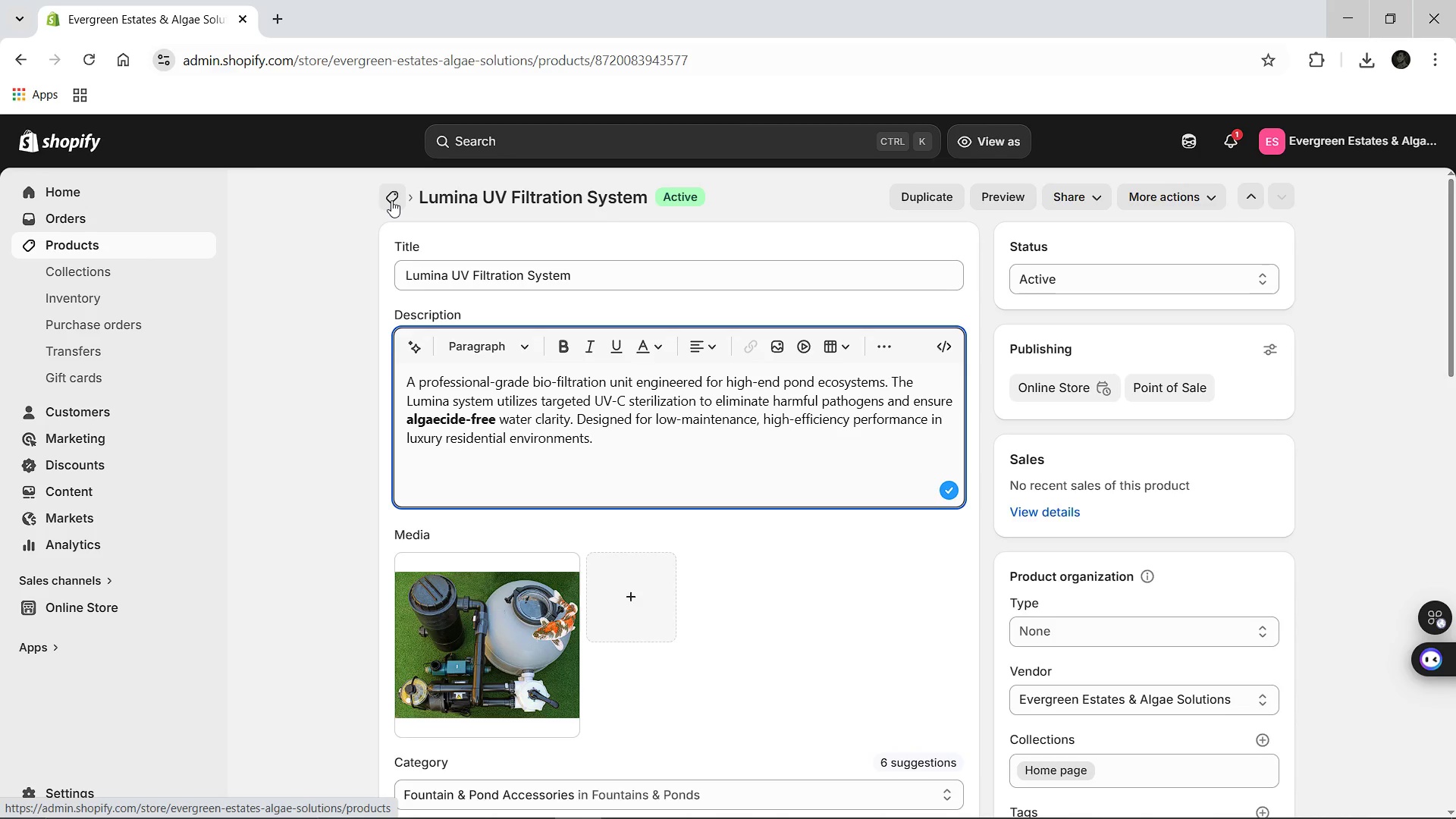 
left_click([391, 200])
 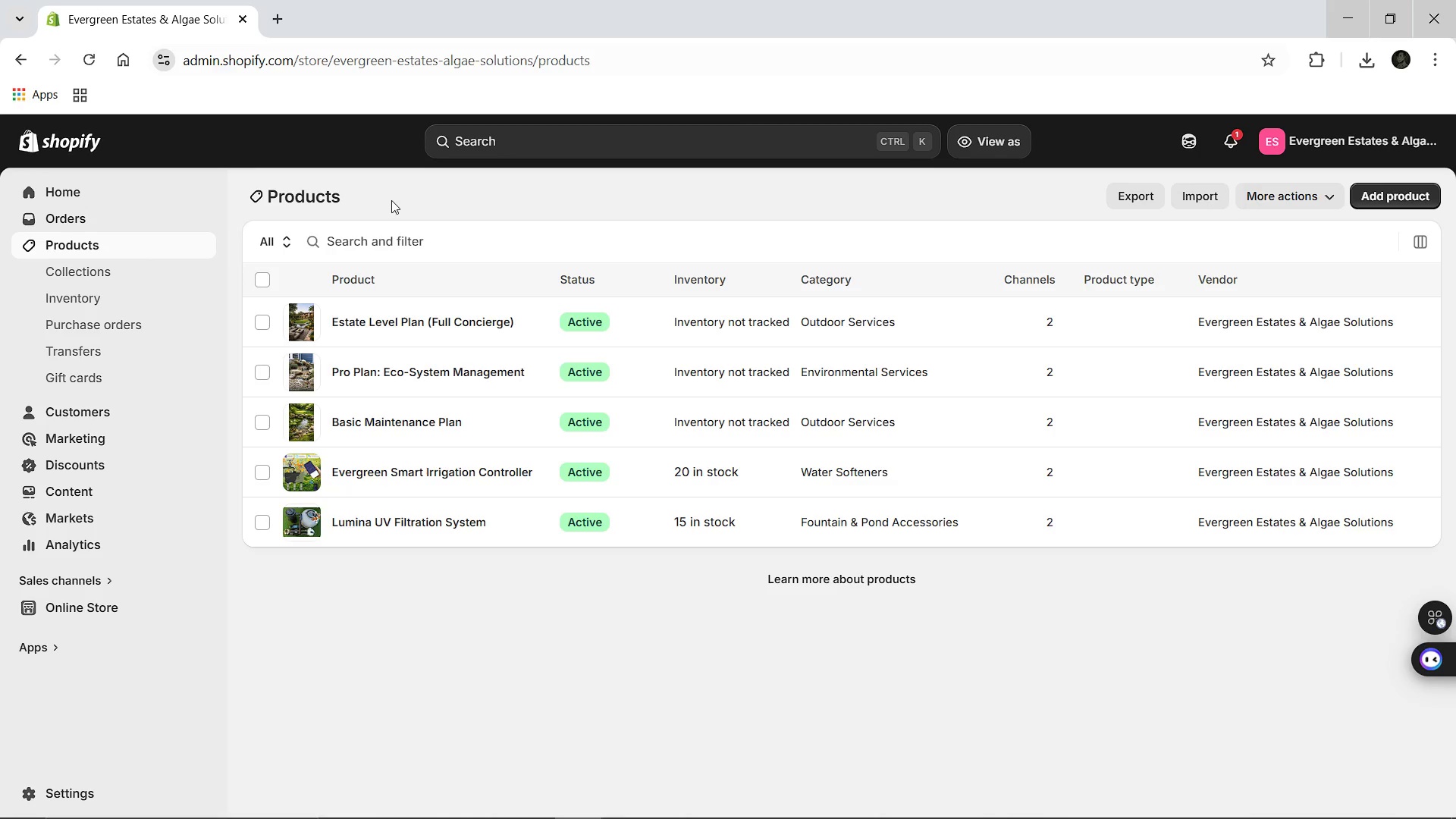 
wait(7.0)
 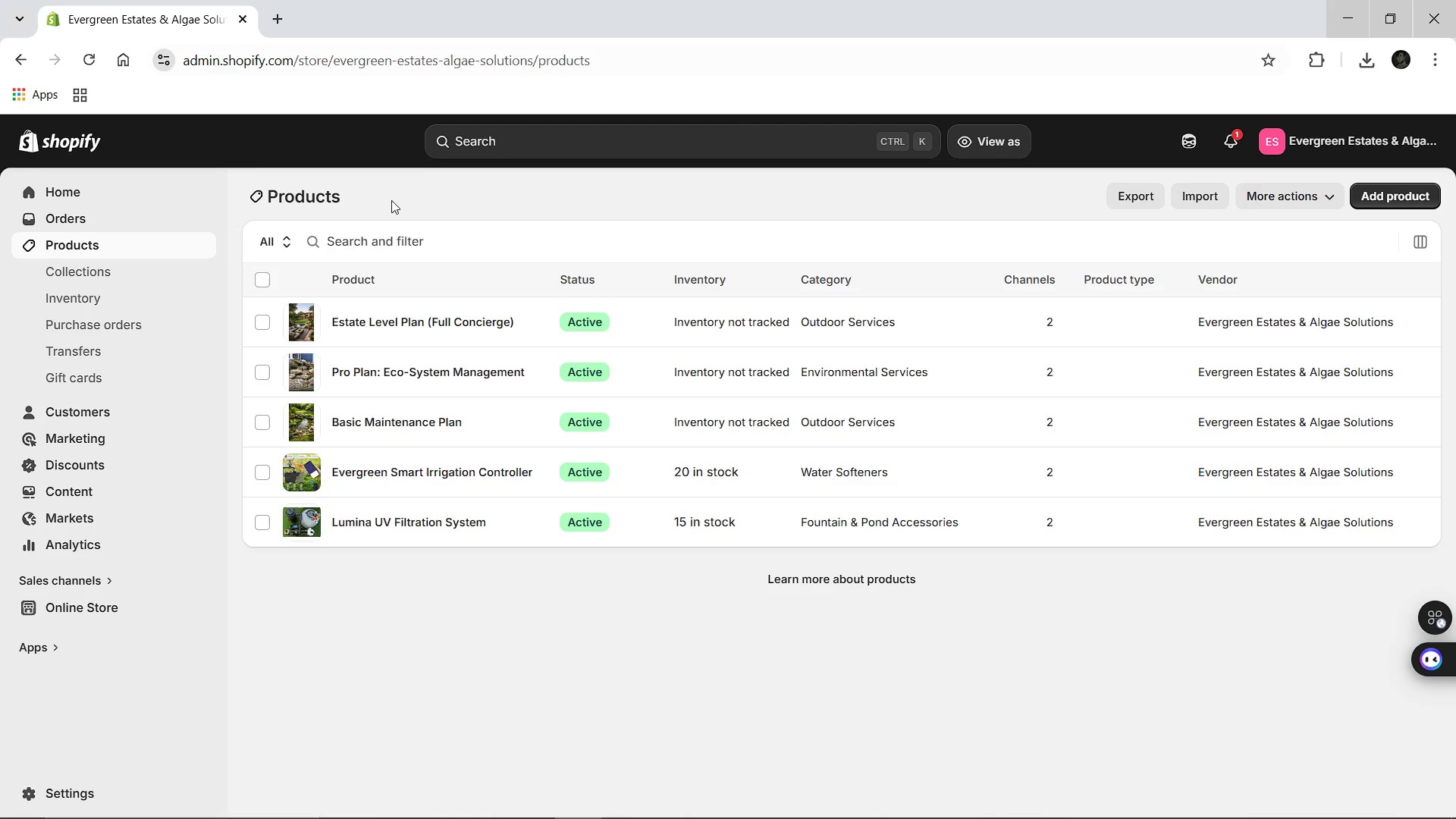 
left_click([384, 471])
 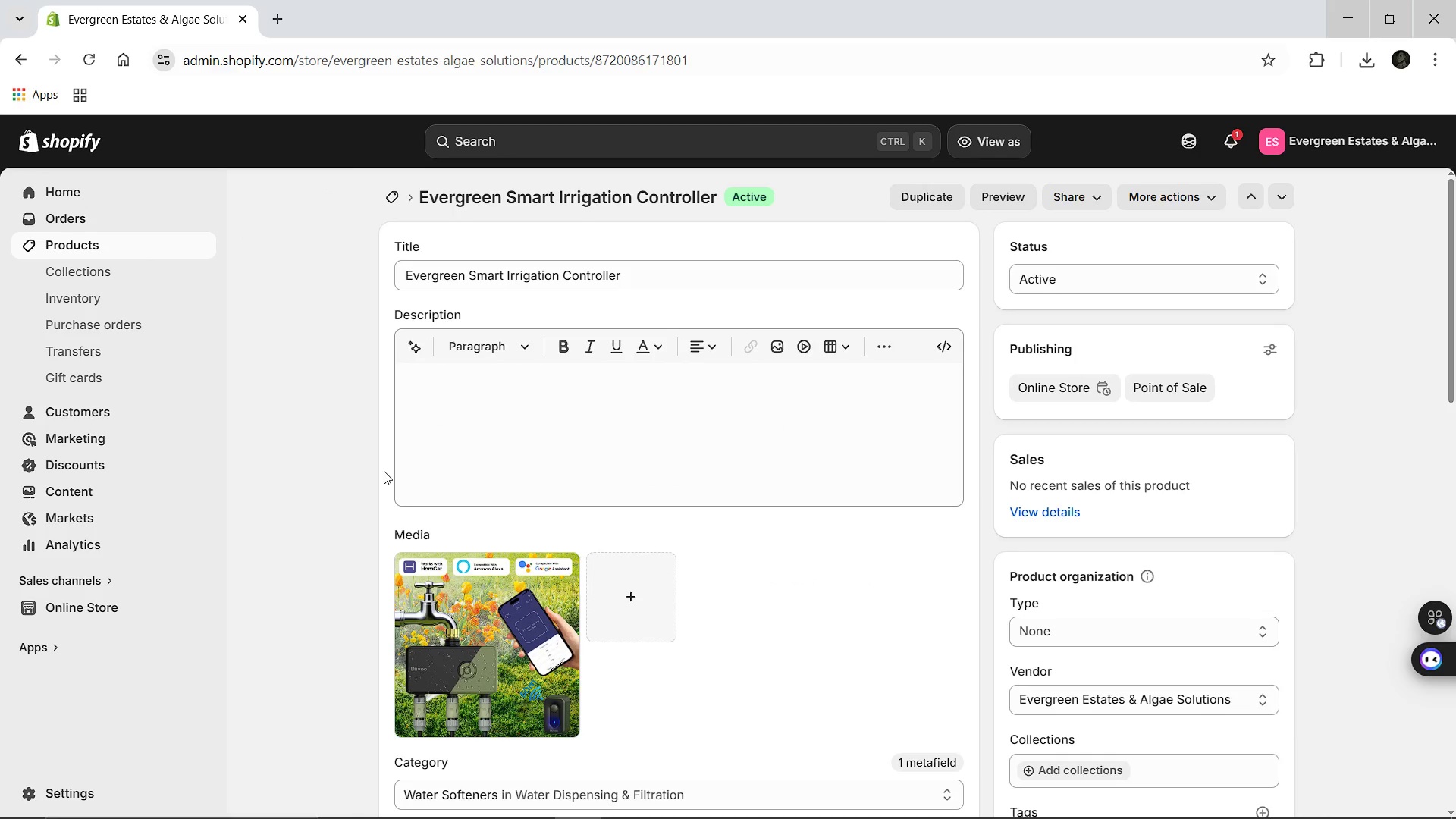 
wait(9.58)
 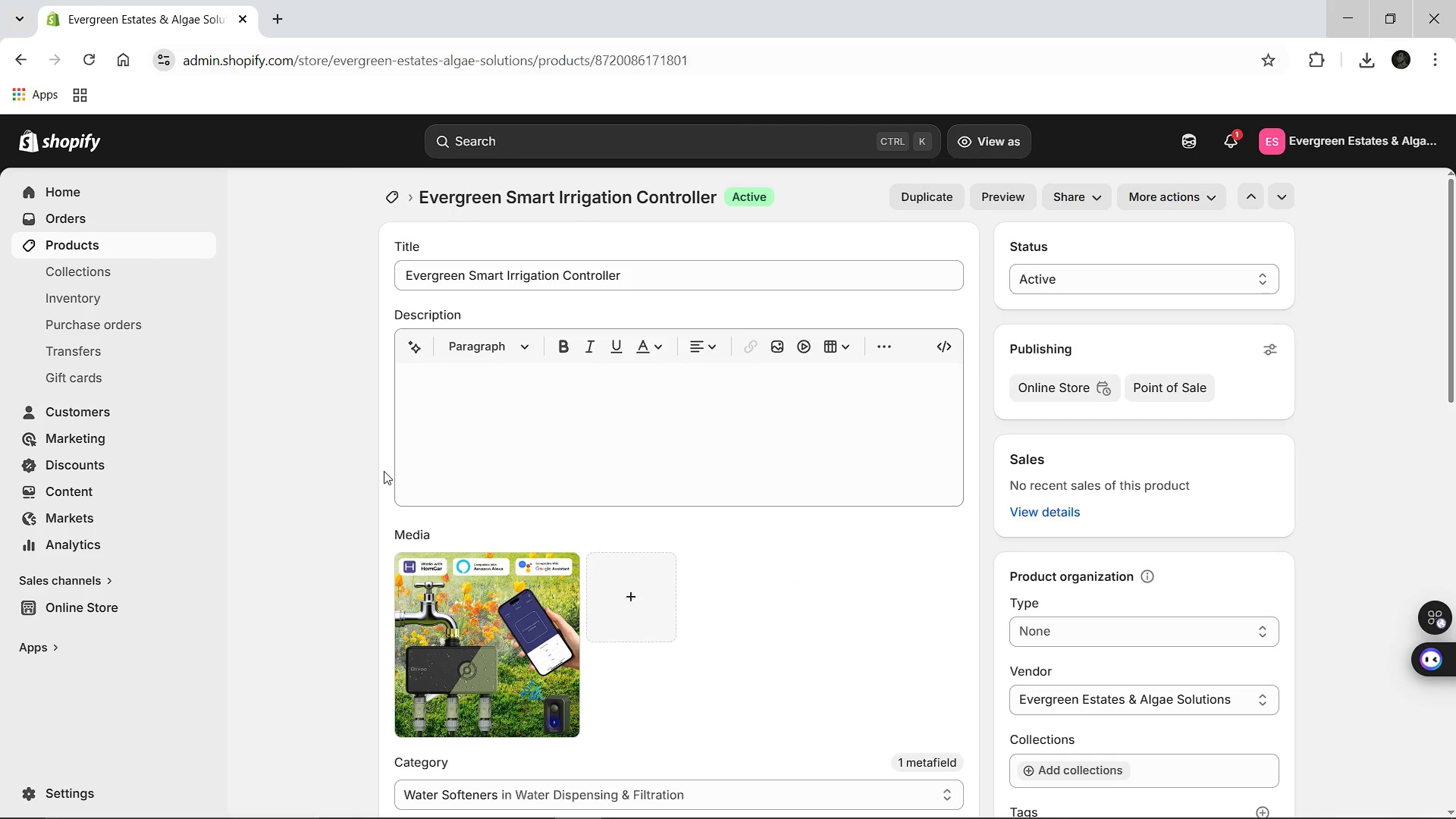 
left_click([531, 650])
 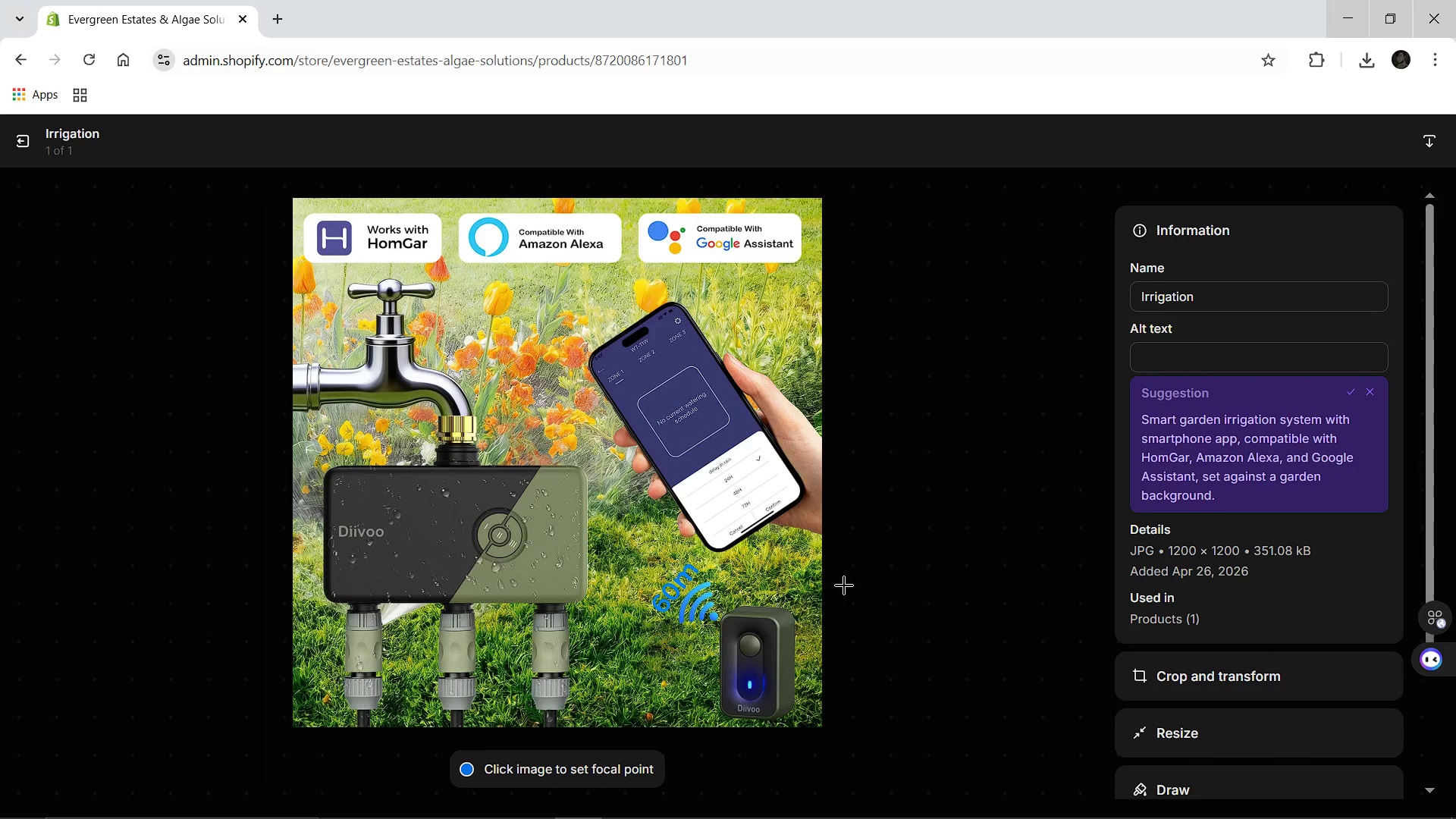 
wait(6.7)
 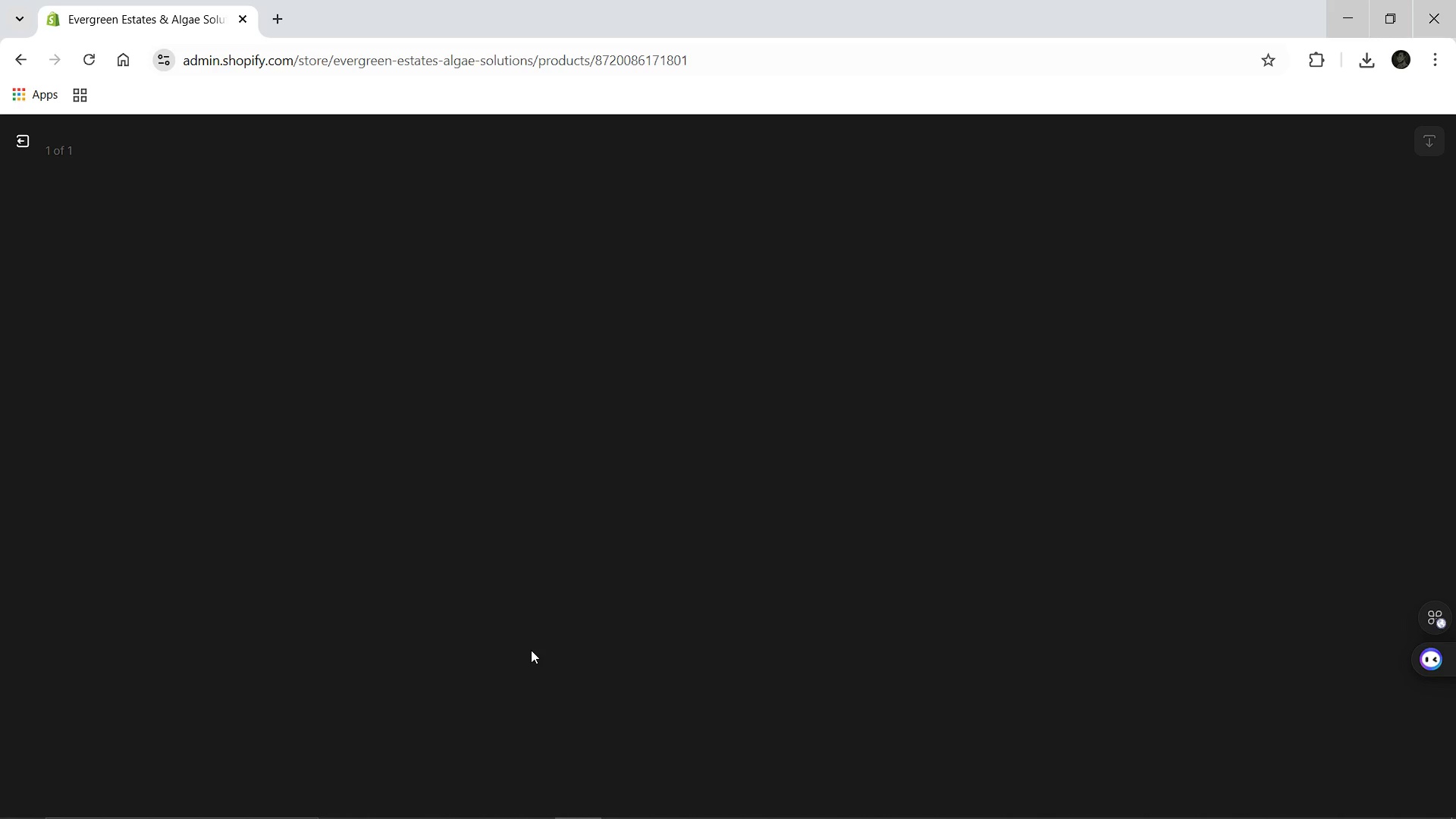 
left_click([1218, 282])
 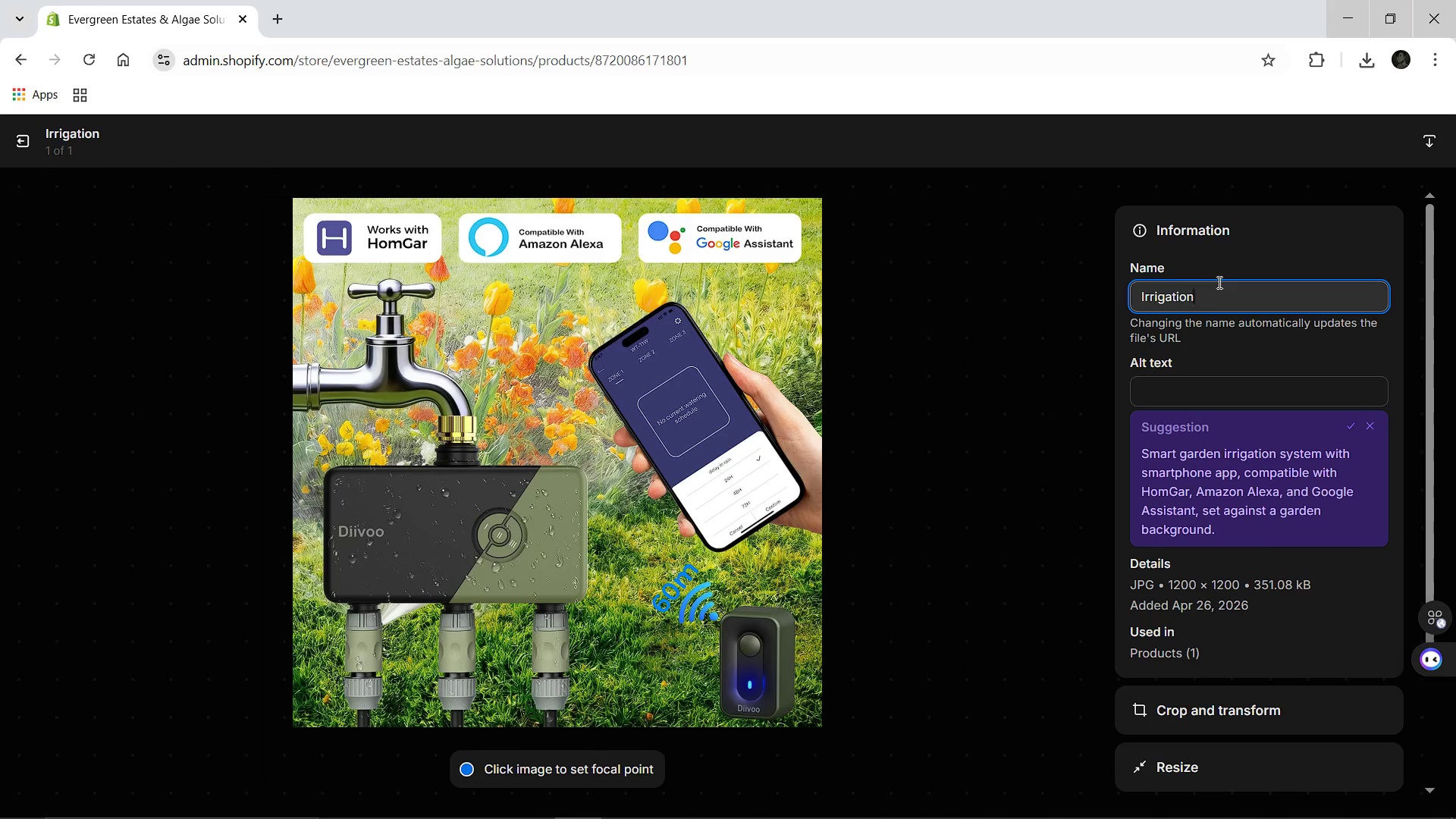 
key(Control+A)
 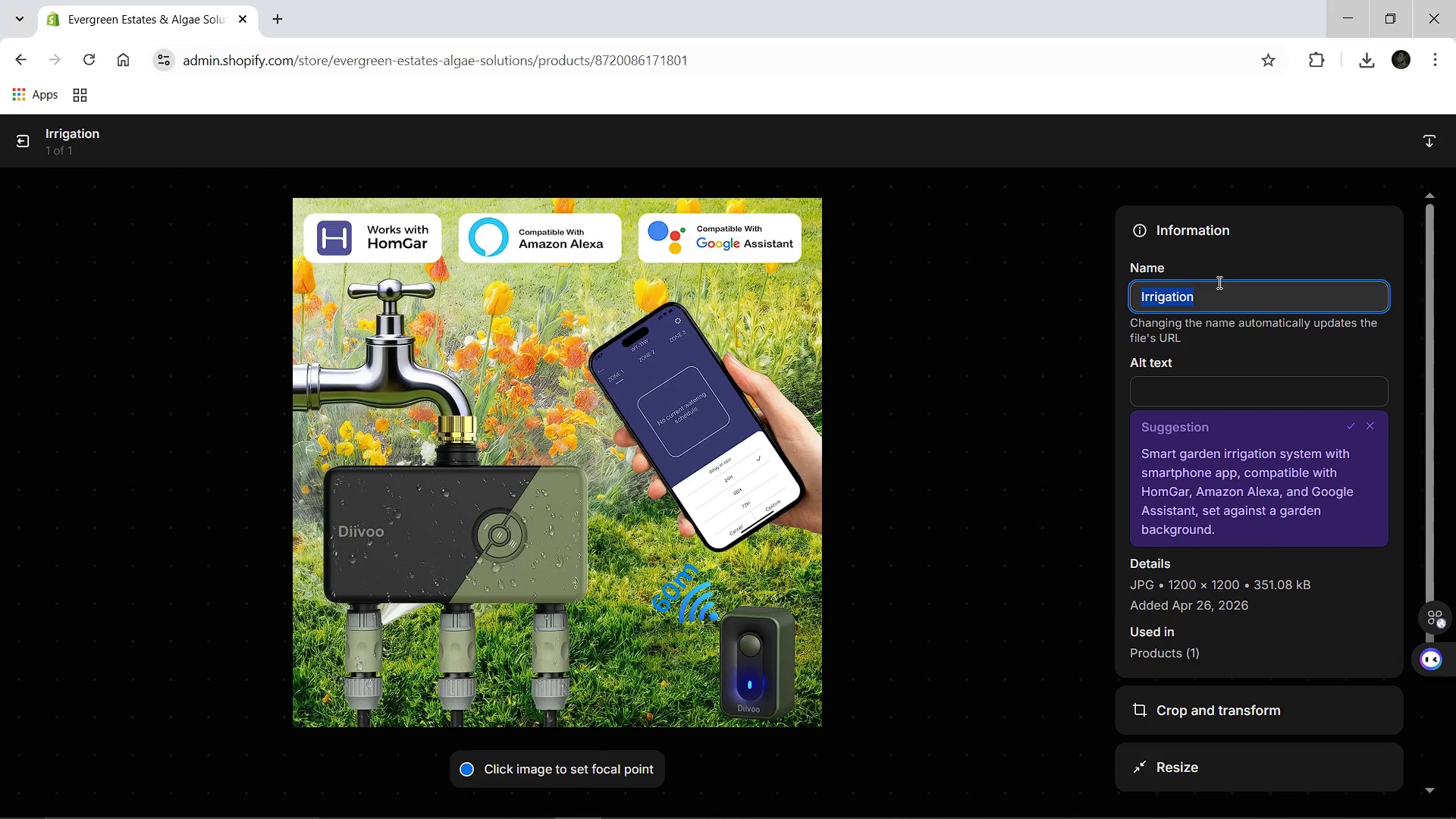 
type(evergreen-smart-irrigation)
 